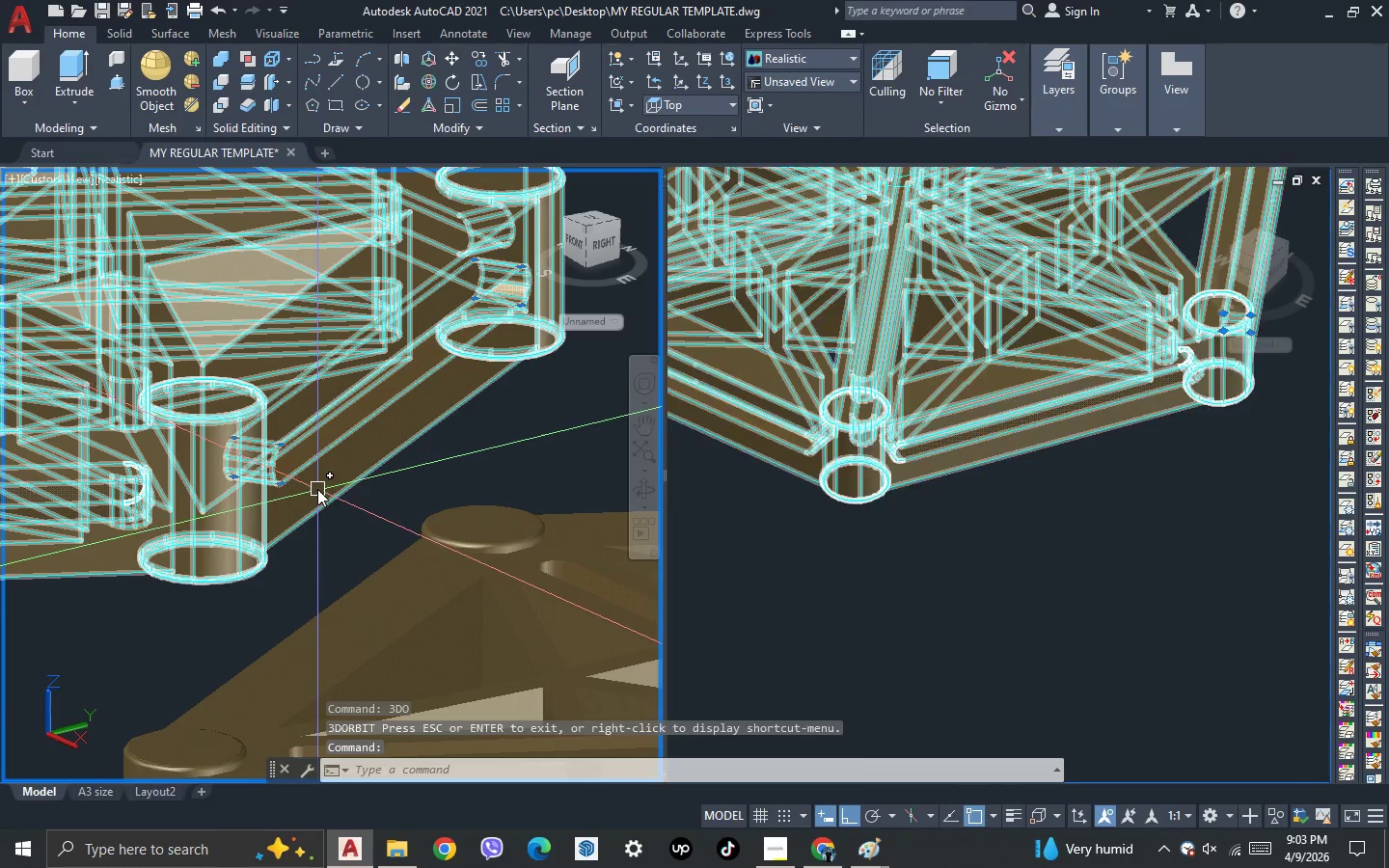 
key(Escape)
 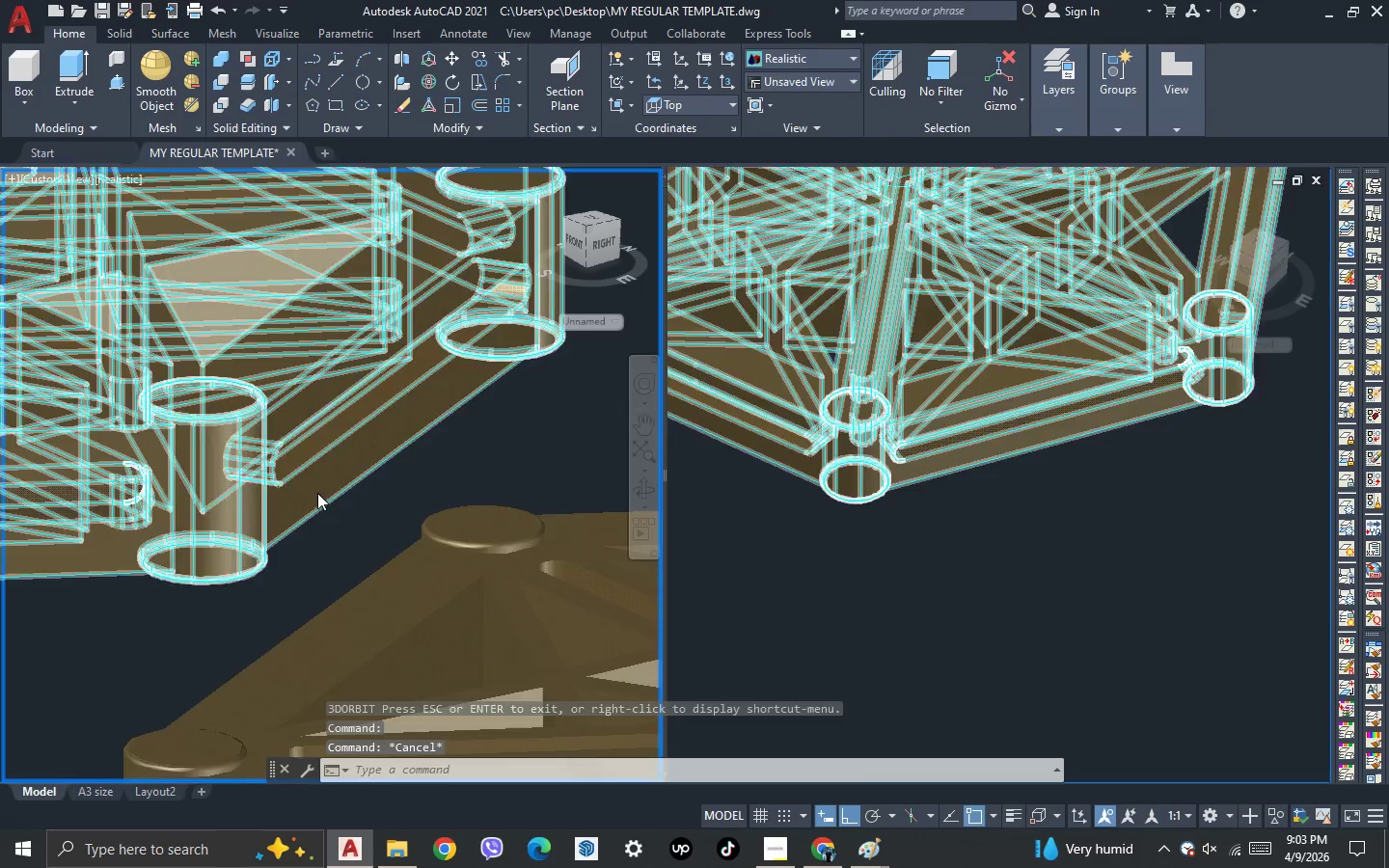 
scroll: coordinate [317, 489], scroll_direction: down, amount: 1.0
 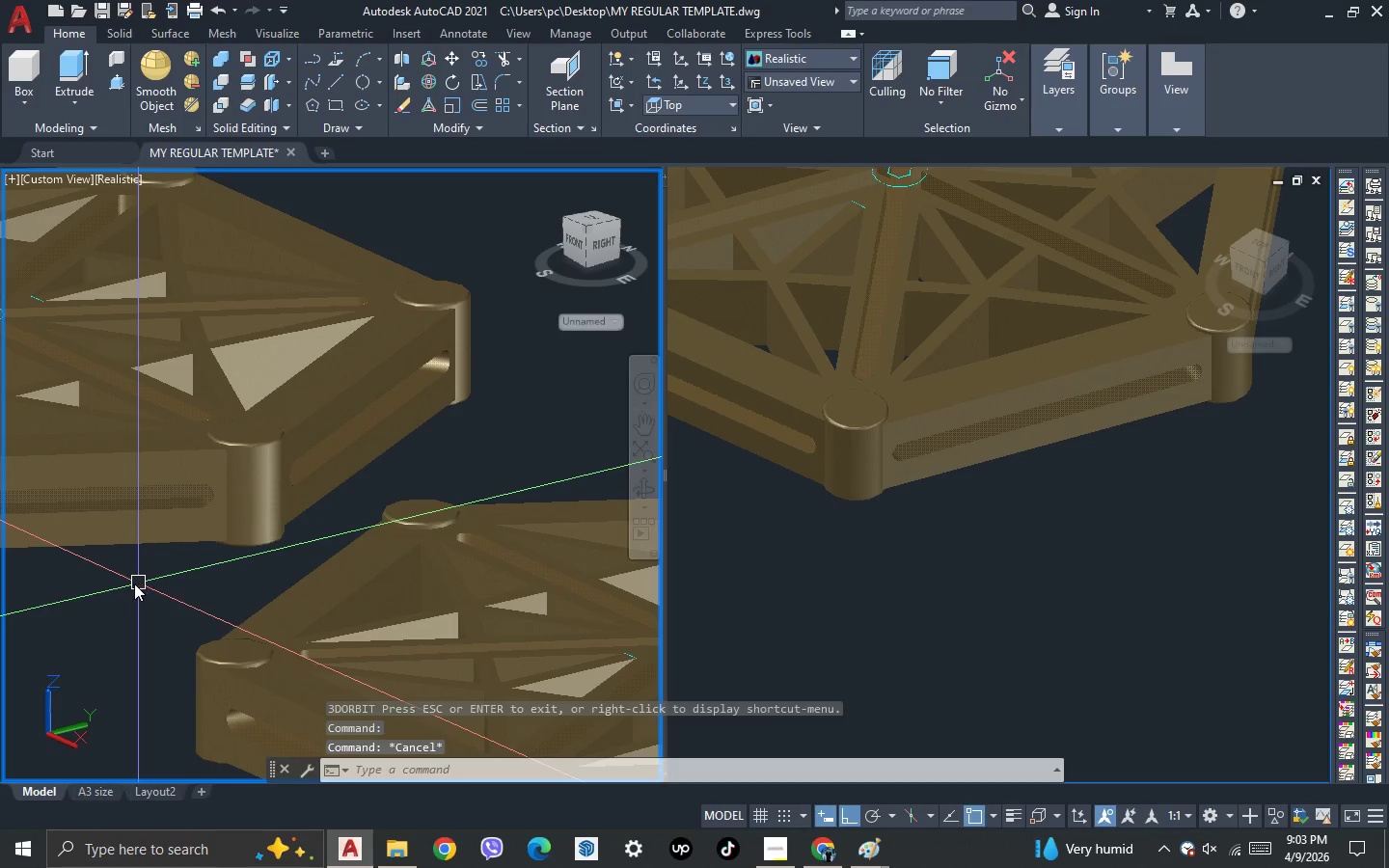 
key(3)
 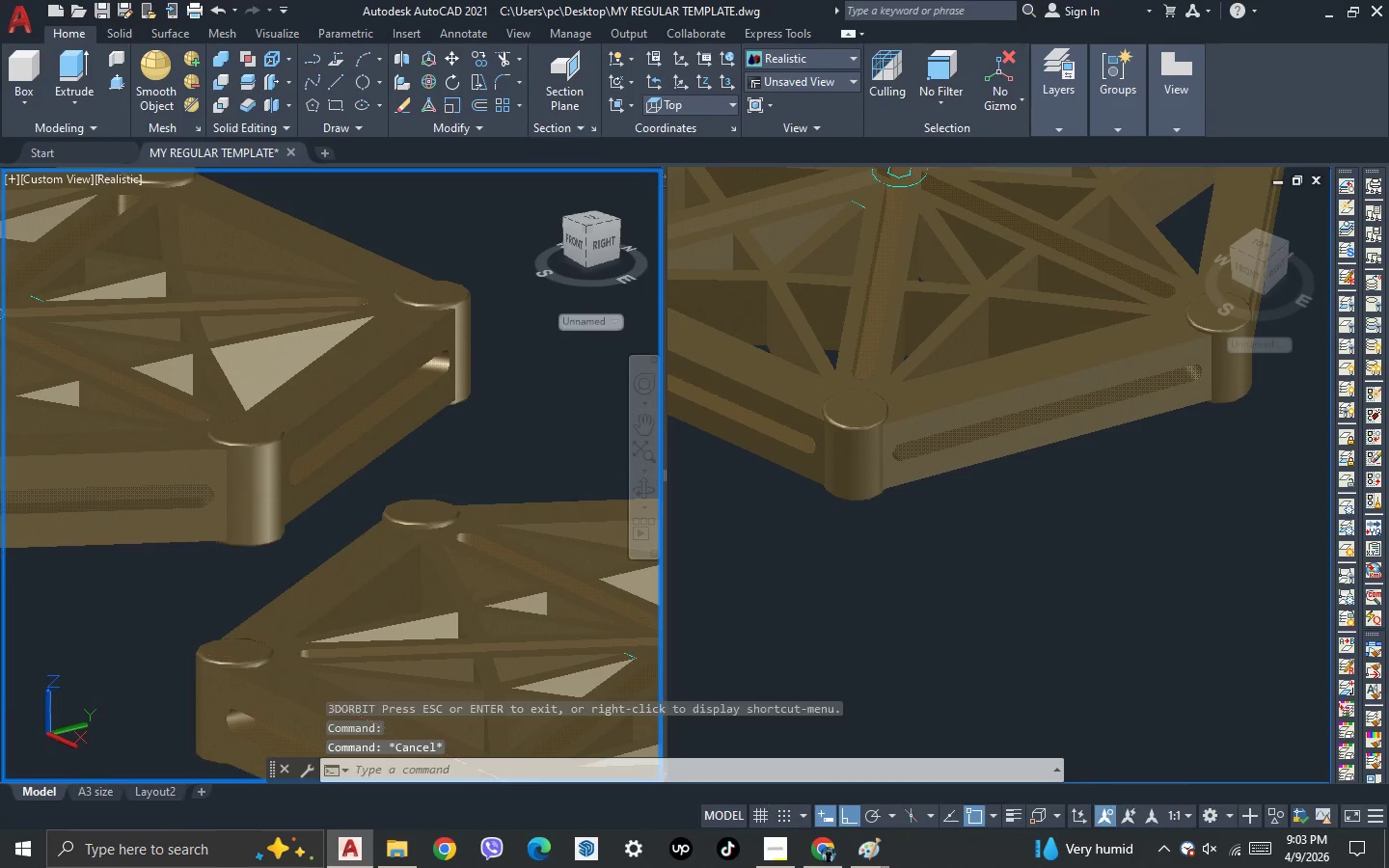 
key(Space)
 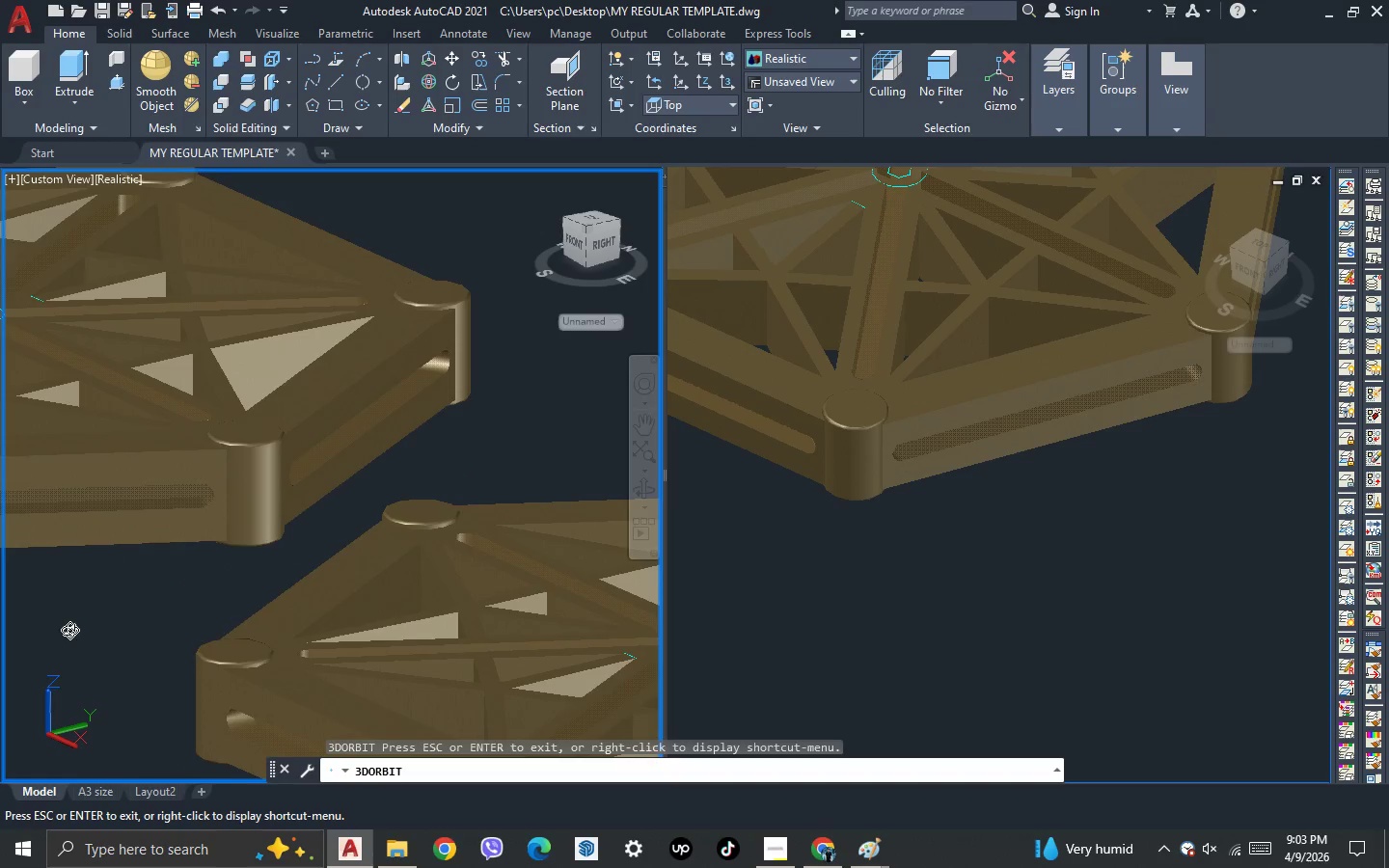 
left_click_drag(start_coordinate=[62, 631], to_coordinate=[252, 583])
 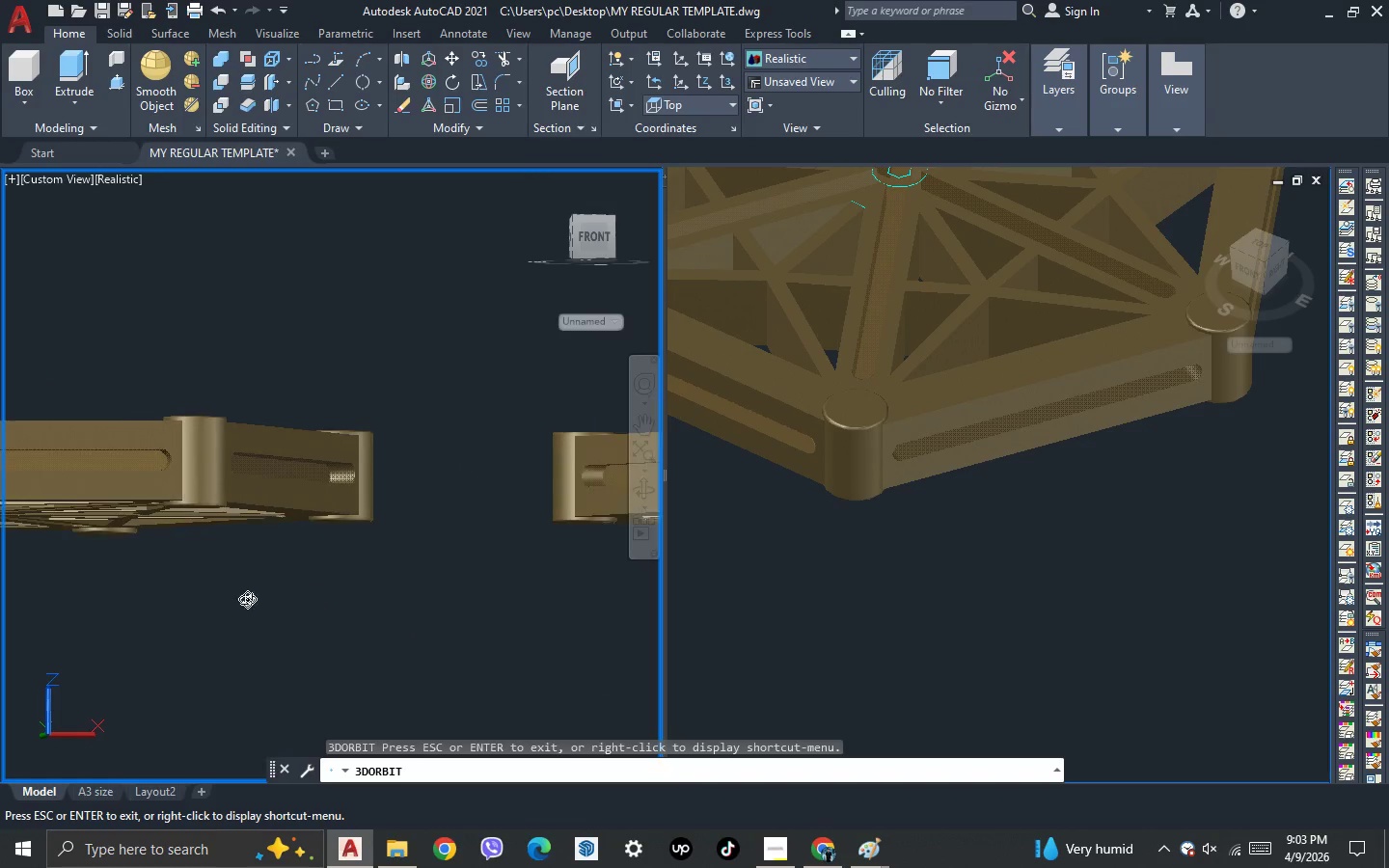 
left_click_drag(start_coordinate=[89, 599], to_coordinate=[233, 654])
 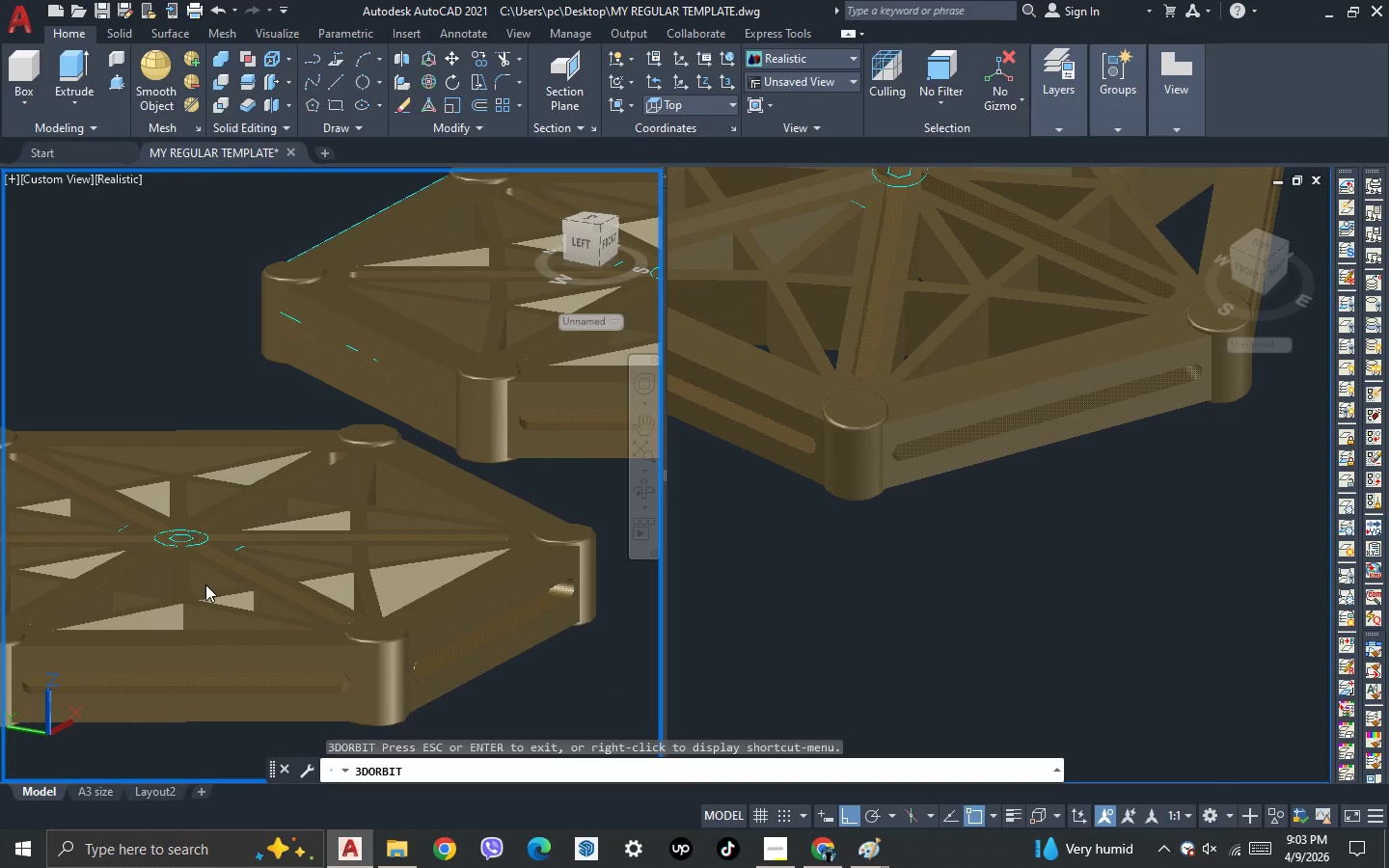 
scroll: coordinate [314, 599], scroll_direction: down, amount: 2.0
 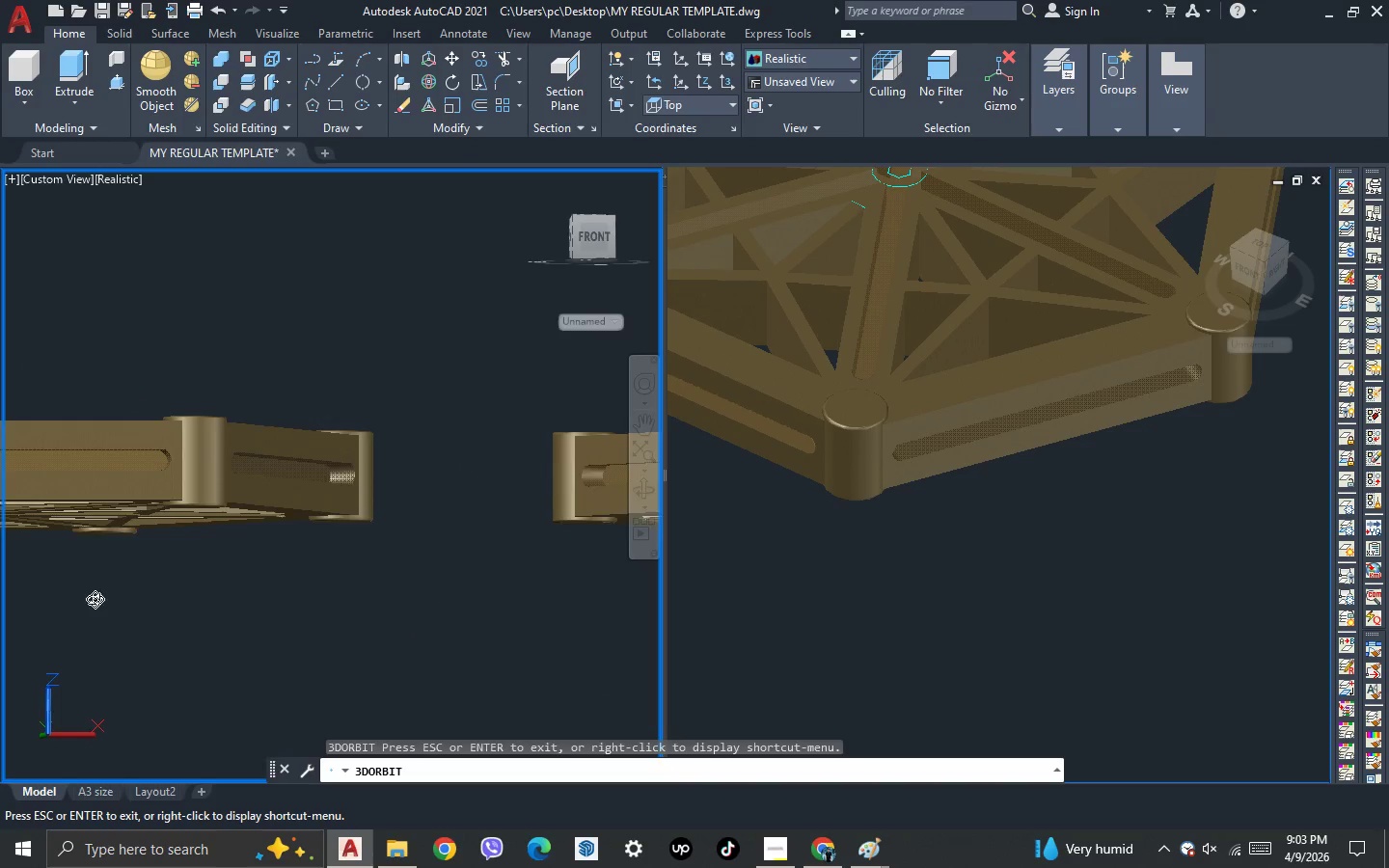 
key(Escape)
 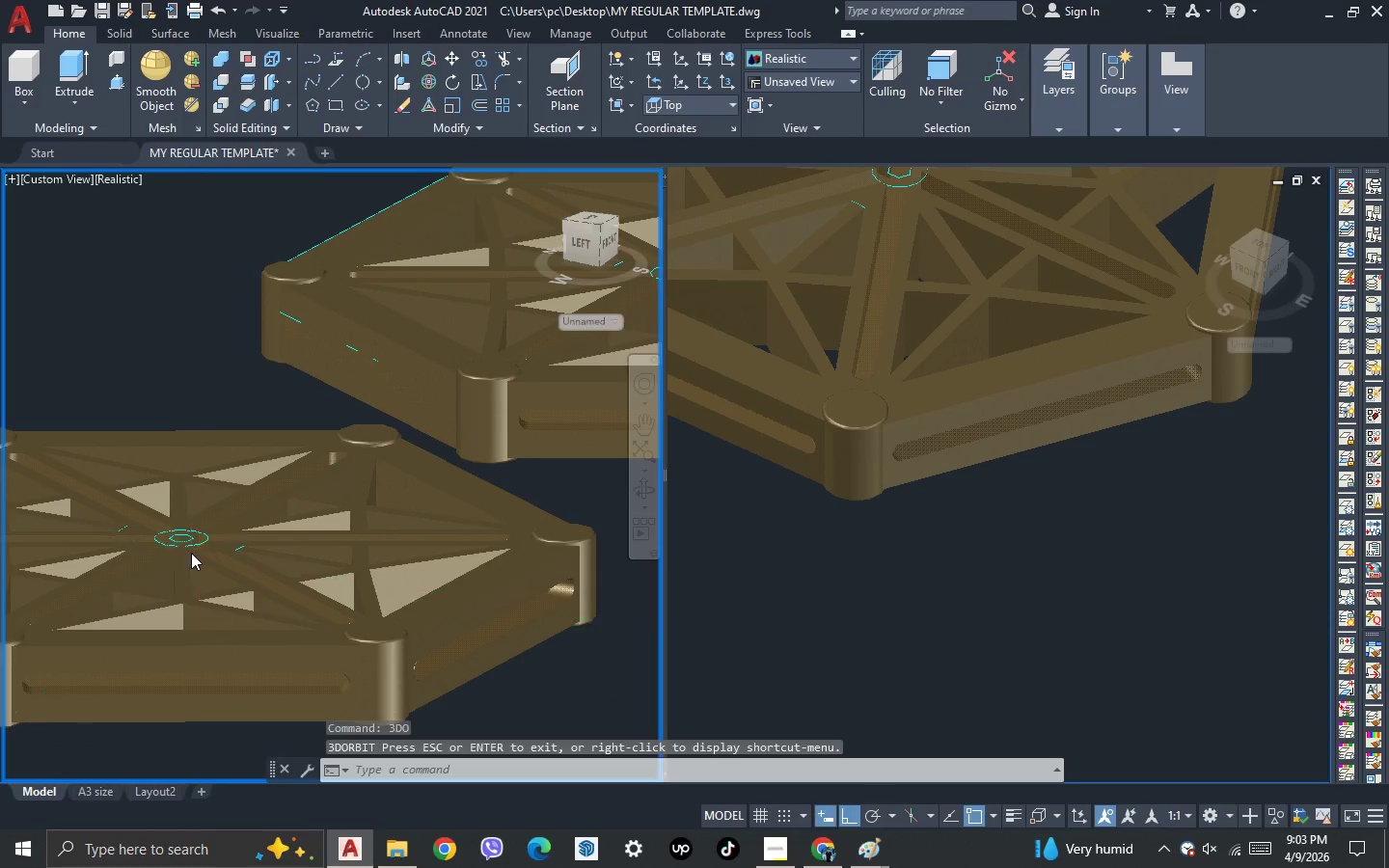 
scroll: coordinate [191, 553], scroll_direction: down, amount: 2.0
 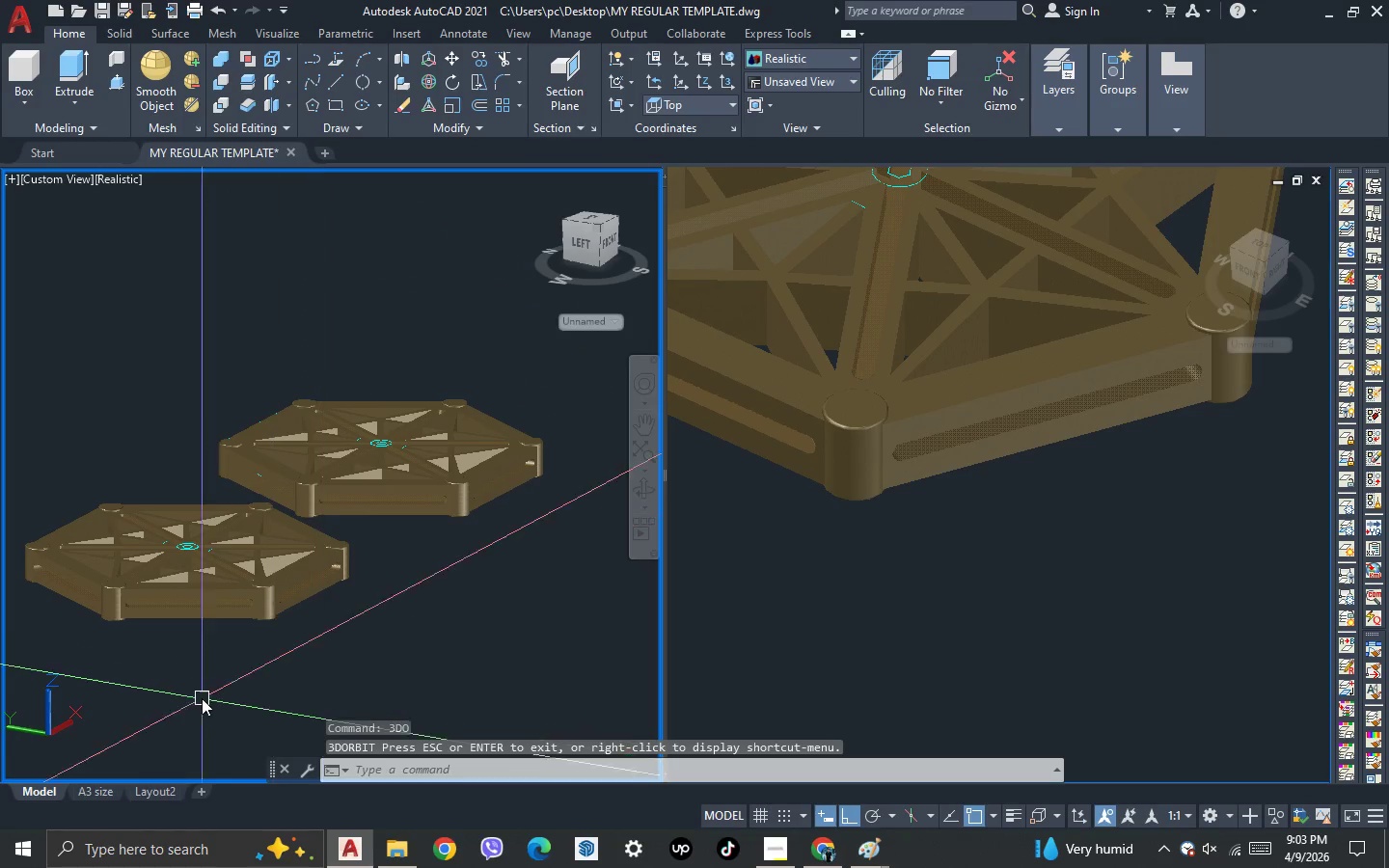 
scroll: coordinate [69, 613], scroll_direction: up, amount: 5.0
 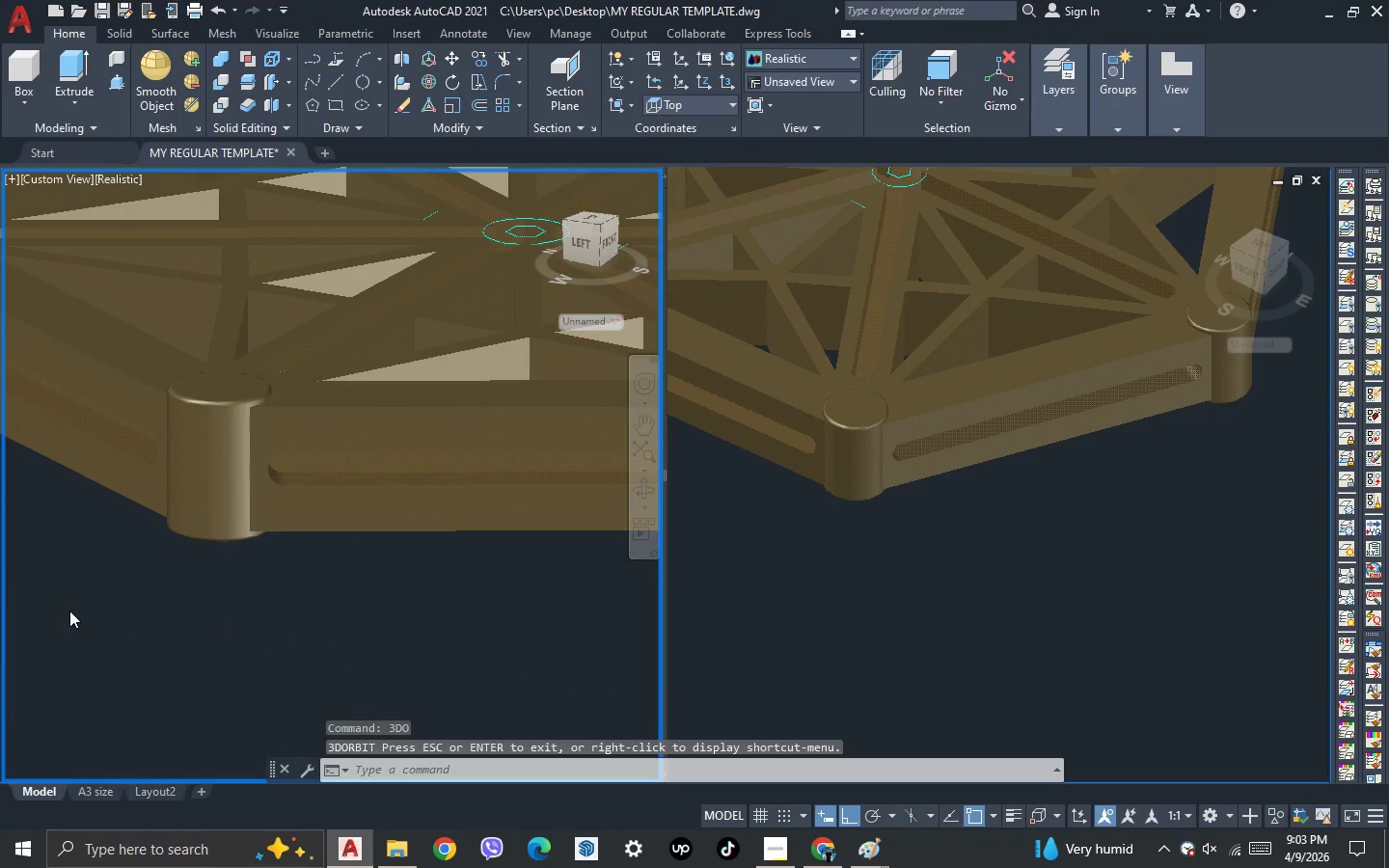 
scroll: coordinate [69, 610], scroll_direction: down, amount: 4.0
 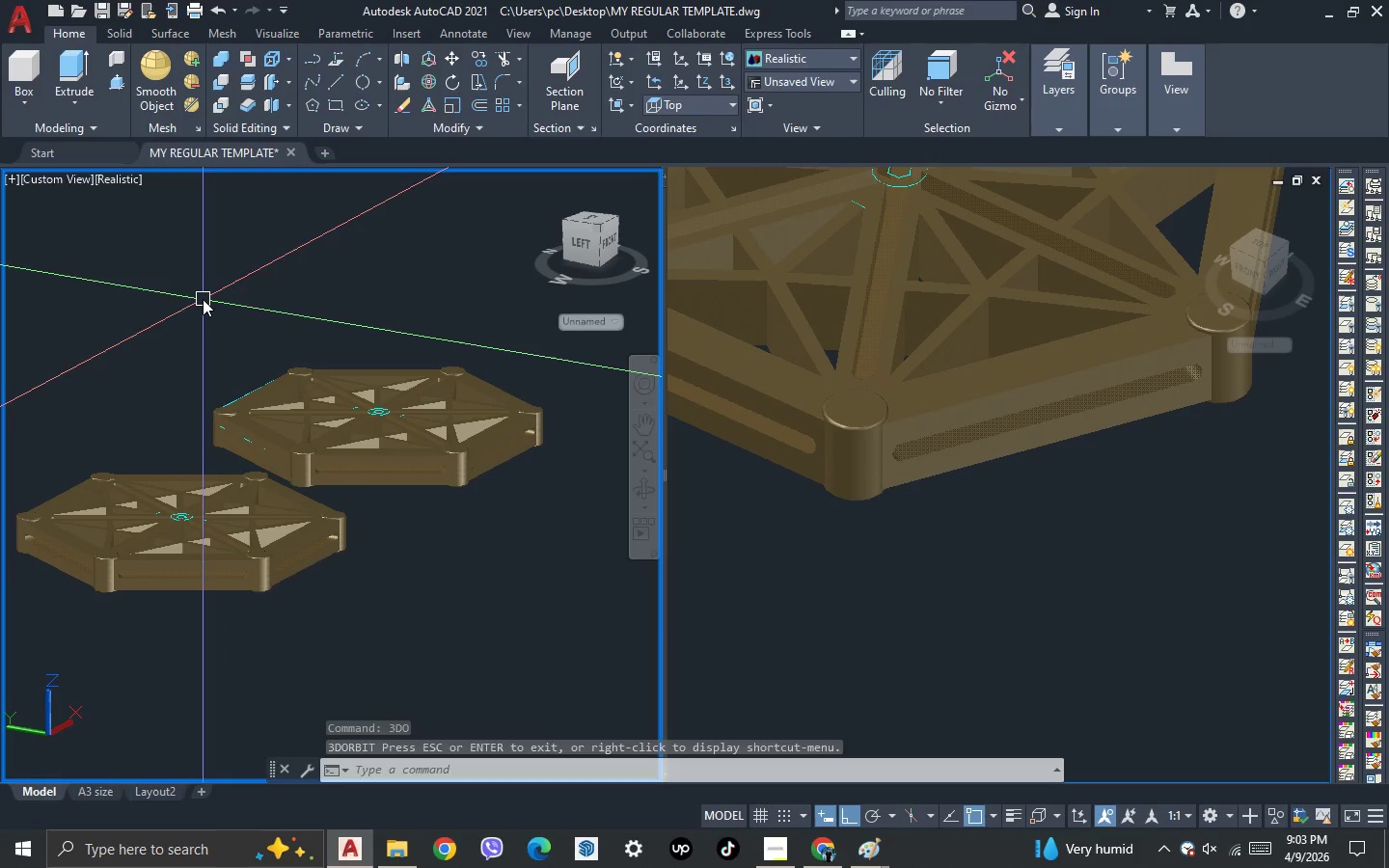 
left_click([202, 299])
 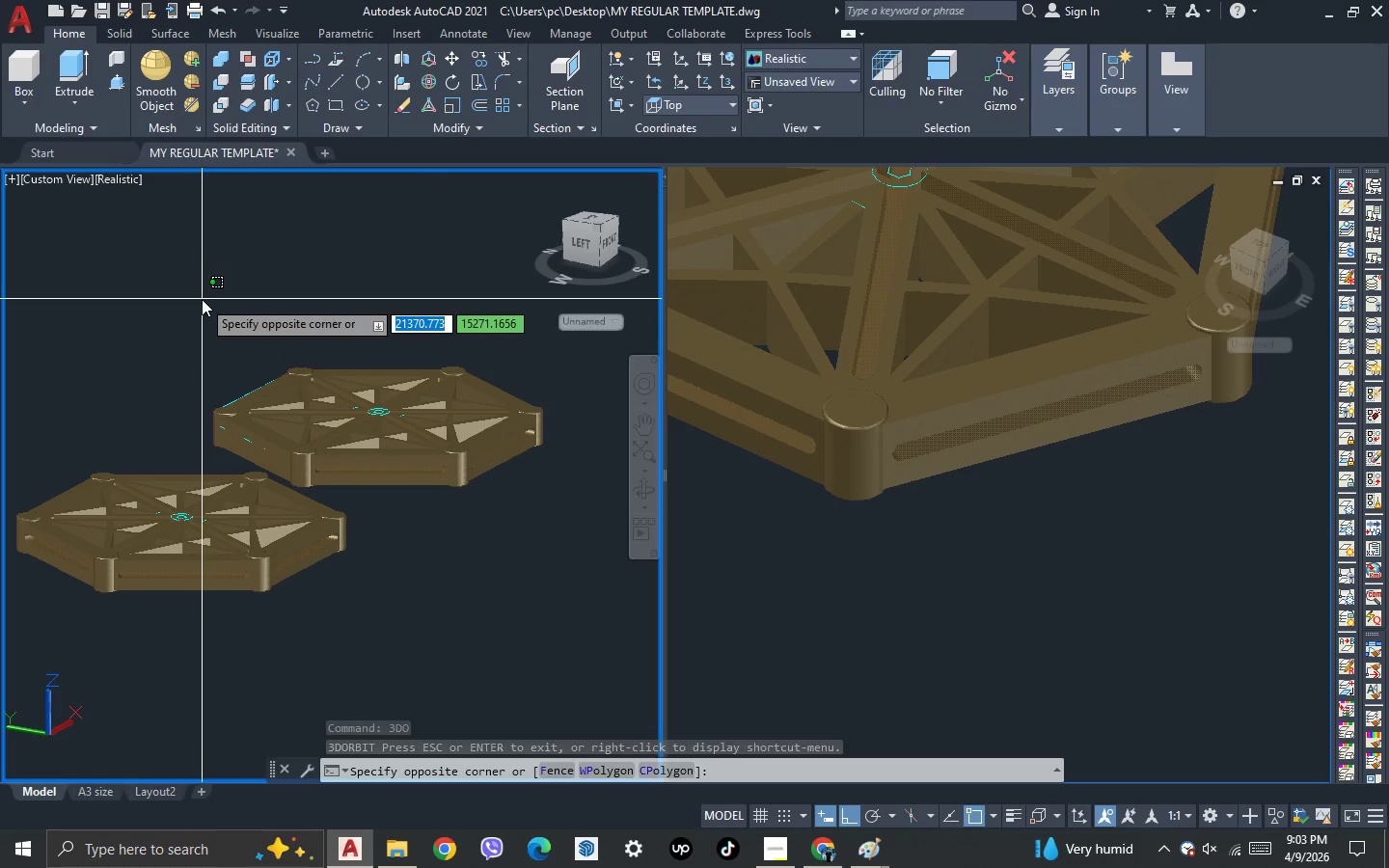 
key(Escape)
 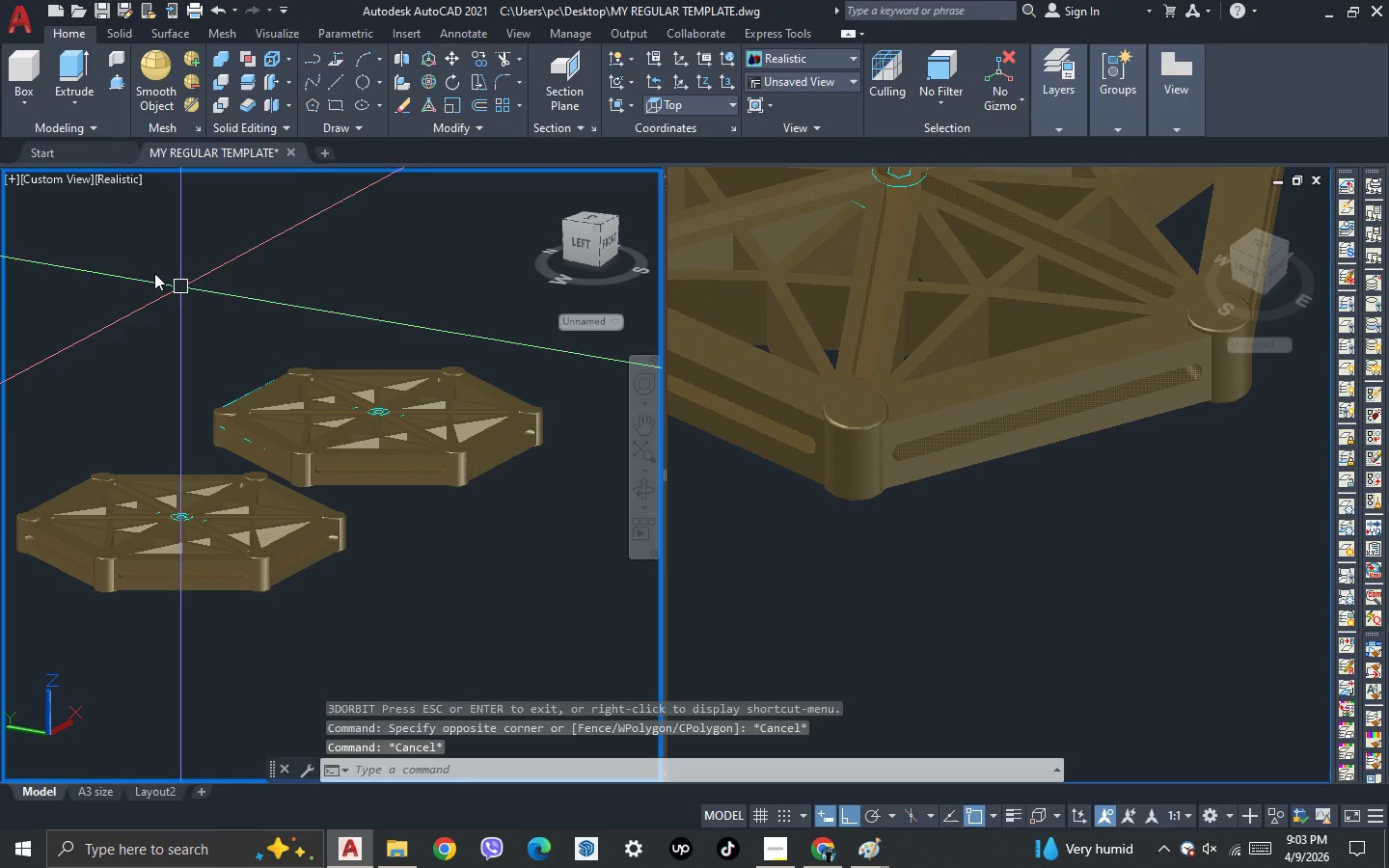 
key(Escape)
 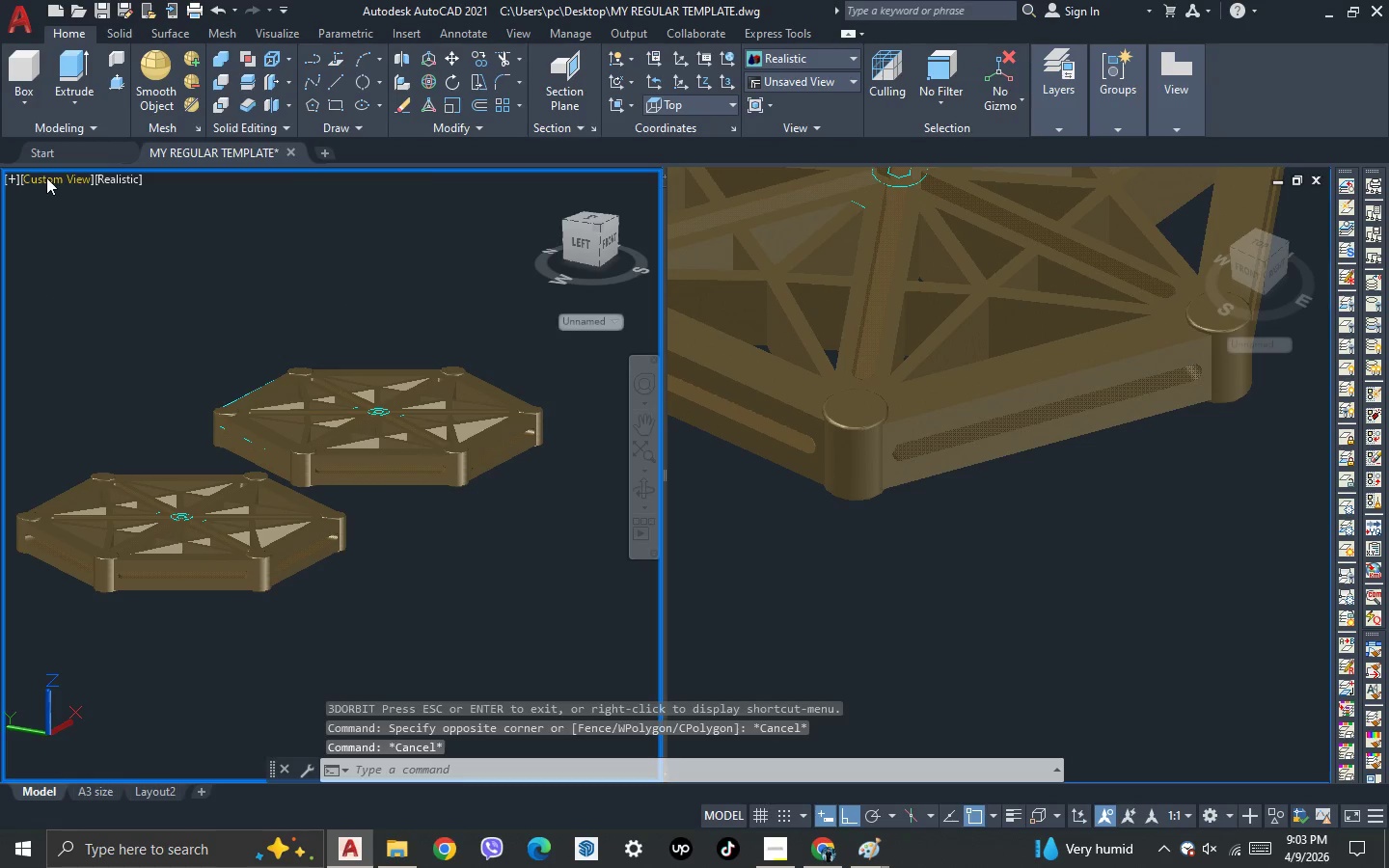 
left_click([46, 176])
 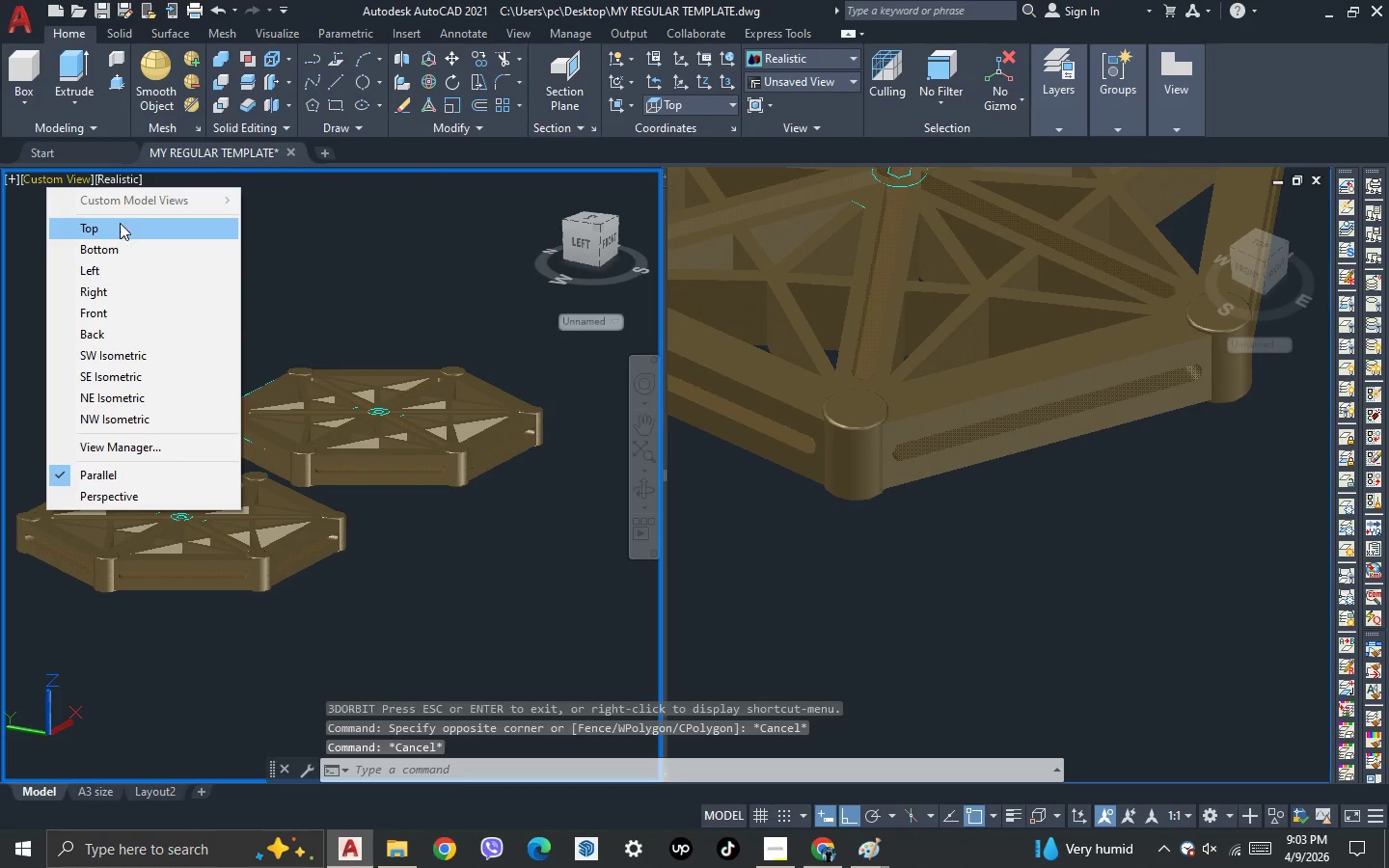 
left_click([121, 229])
 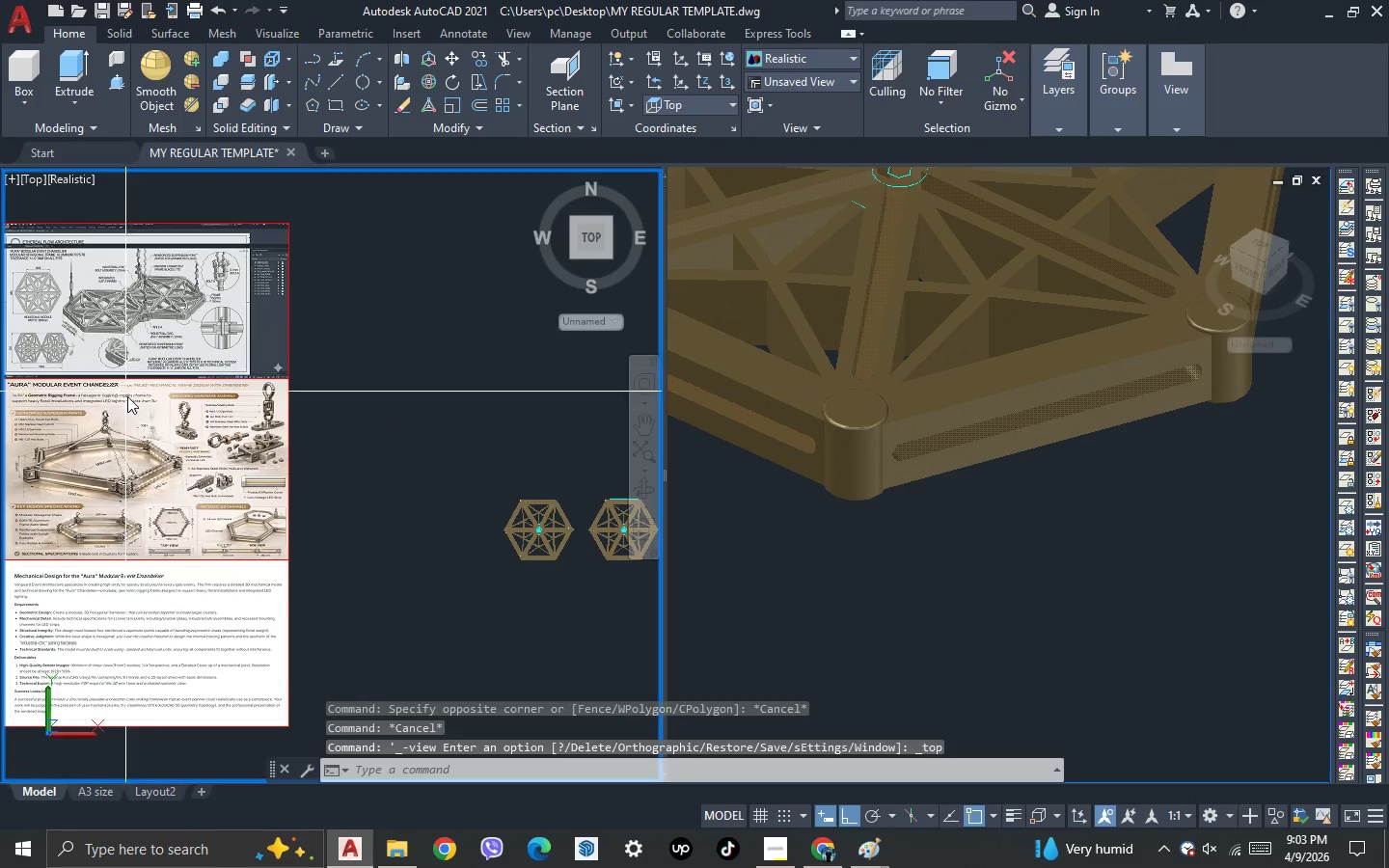 
left_click_drag(start_coordinate=[368, 476], to_coordinate=[336, 448])
 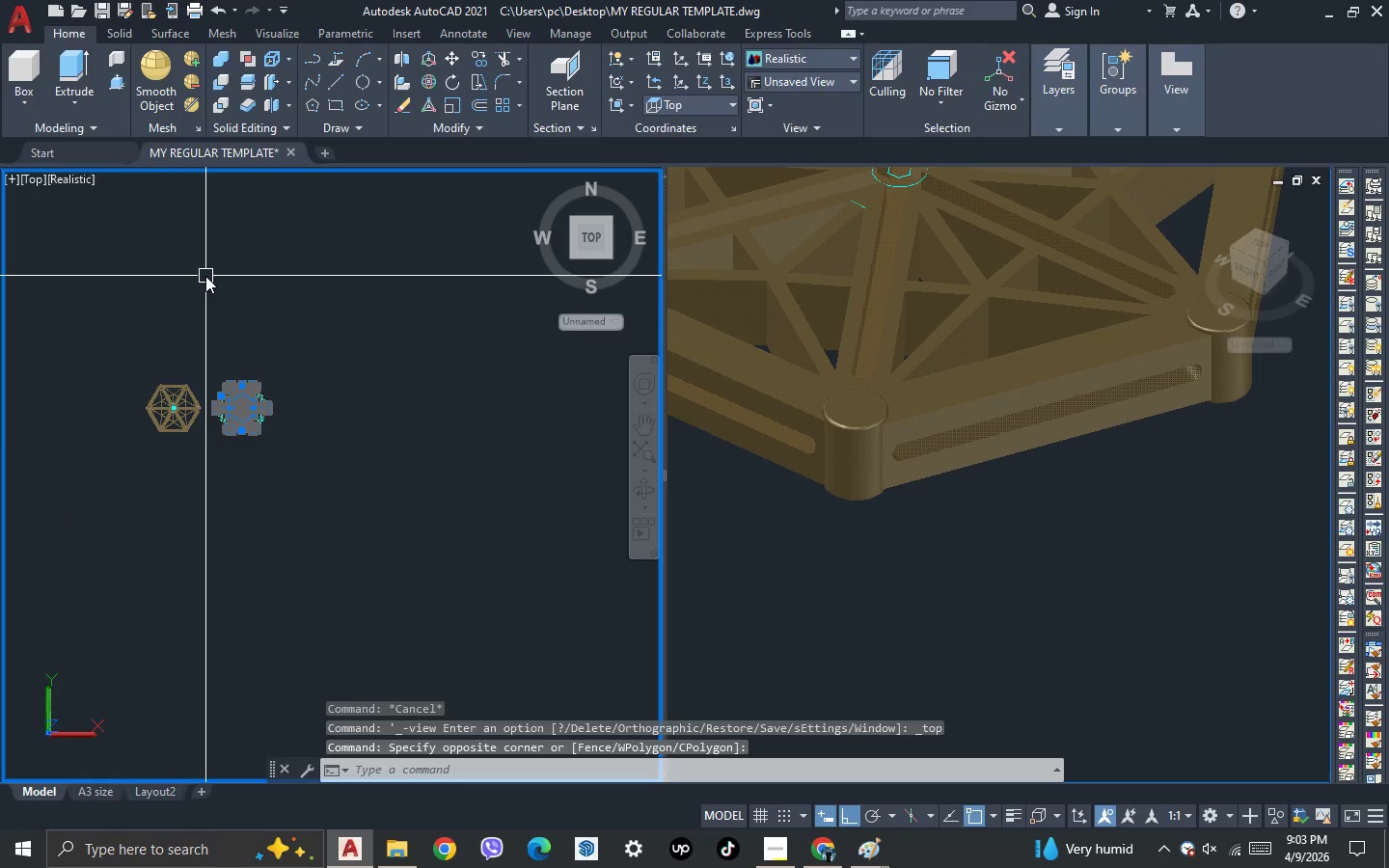 
scroll: coordinate [426, 496], scroll_direction: none, amount: 0.0
 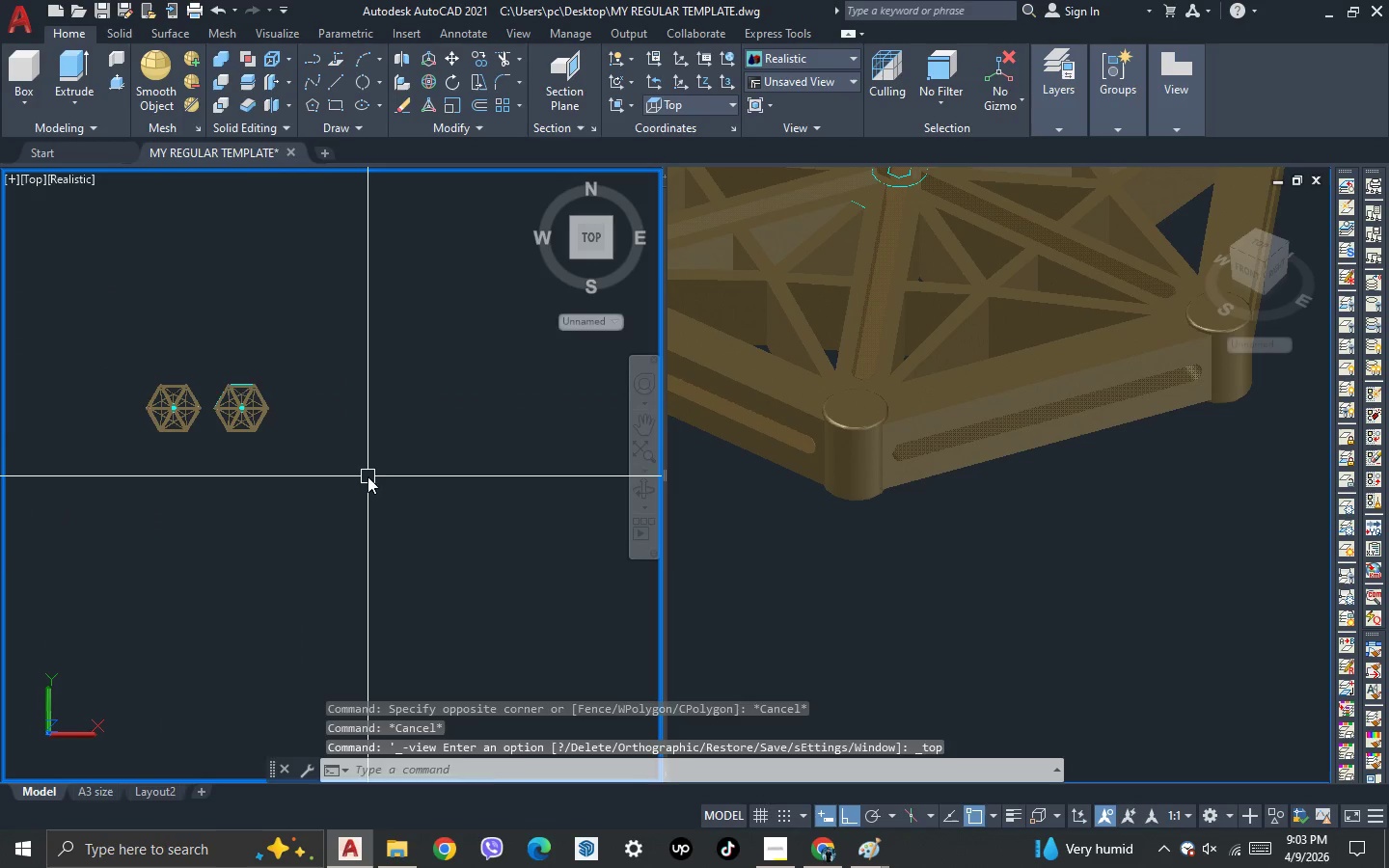 
key(Delete)
 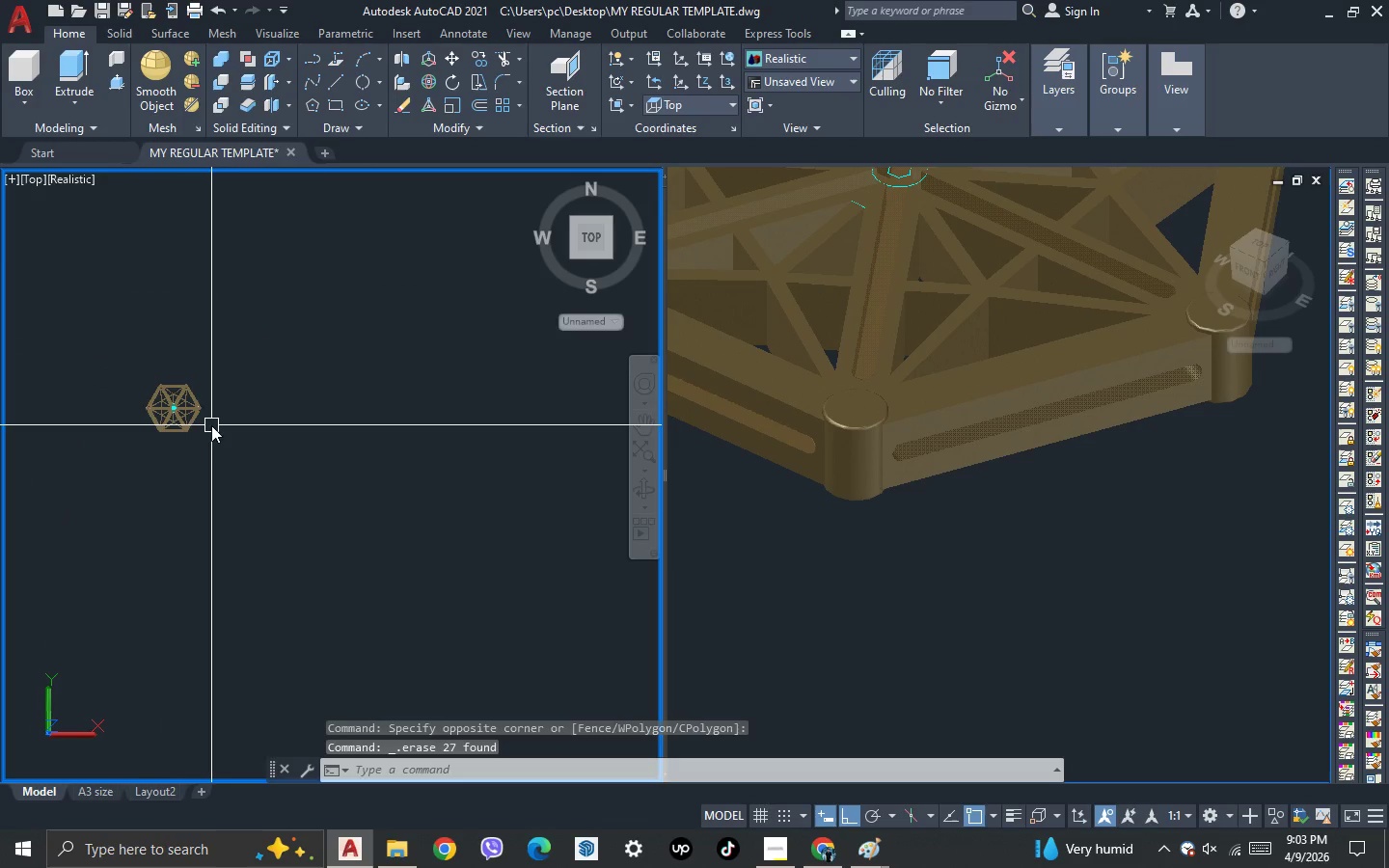 
key(Control+ControlLeft)
 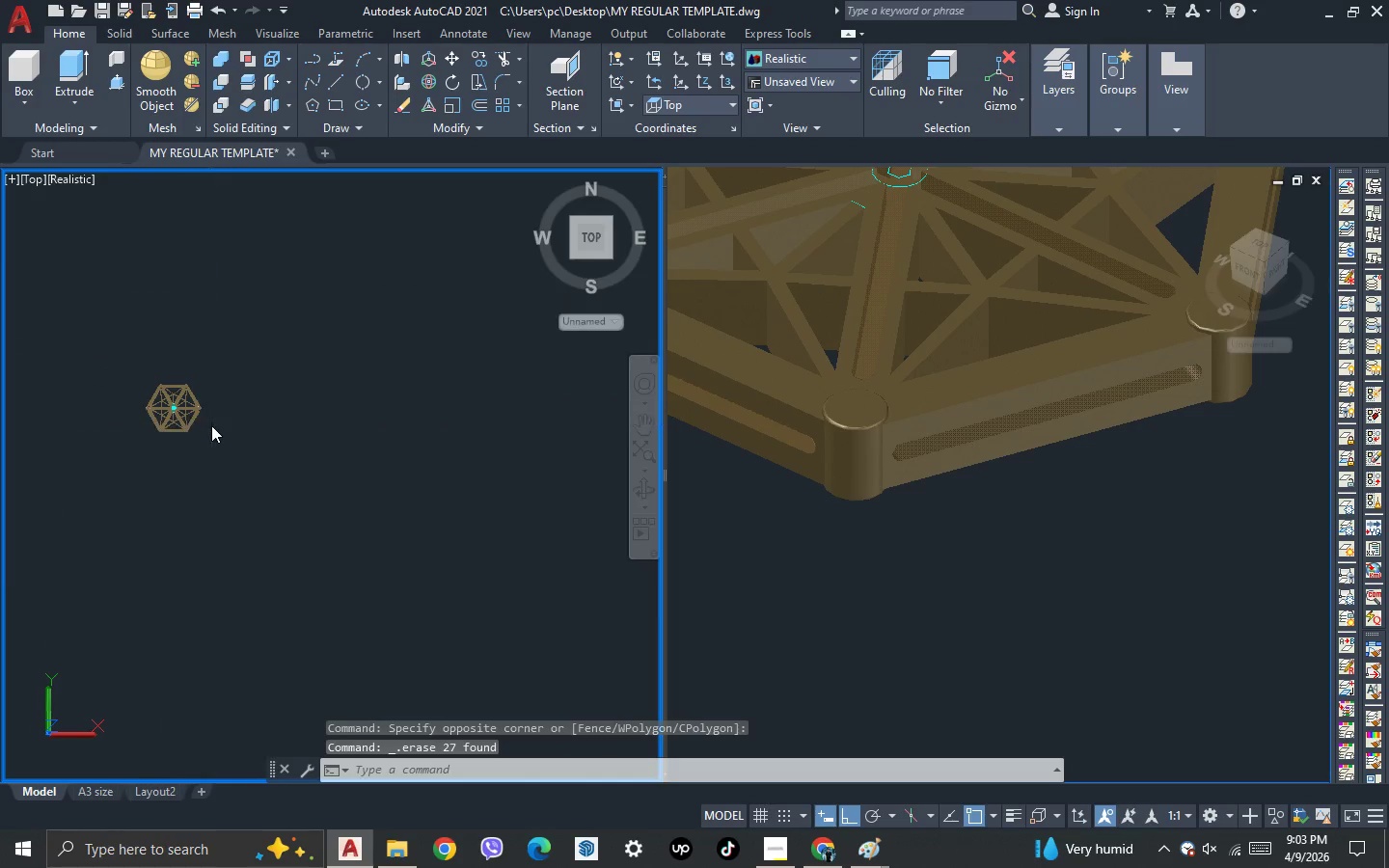 
key(Control+S)
 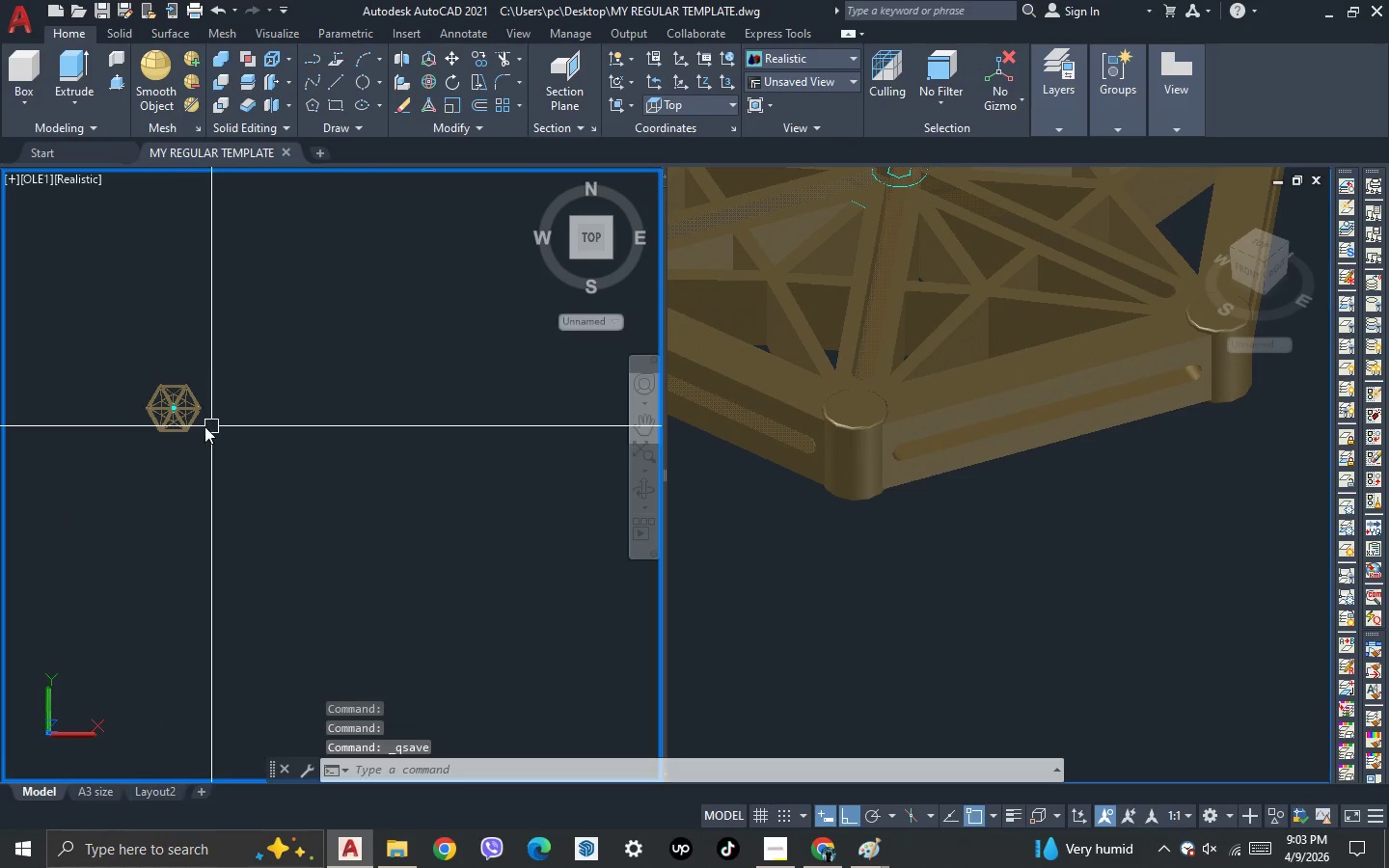 
scroll: coordinate [222, 448], scroll_direction: up, amount: 7.0
 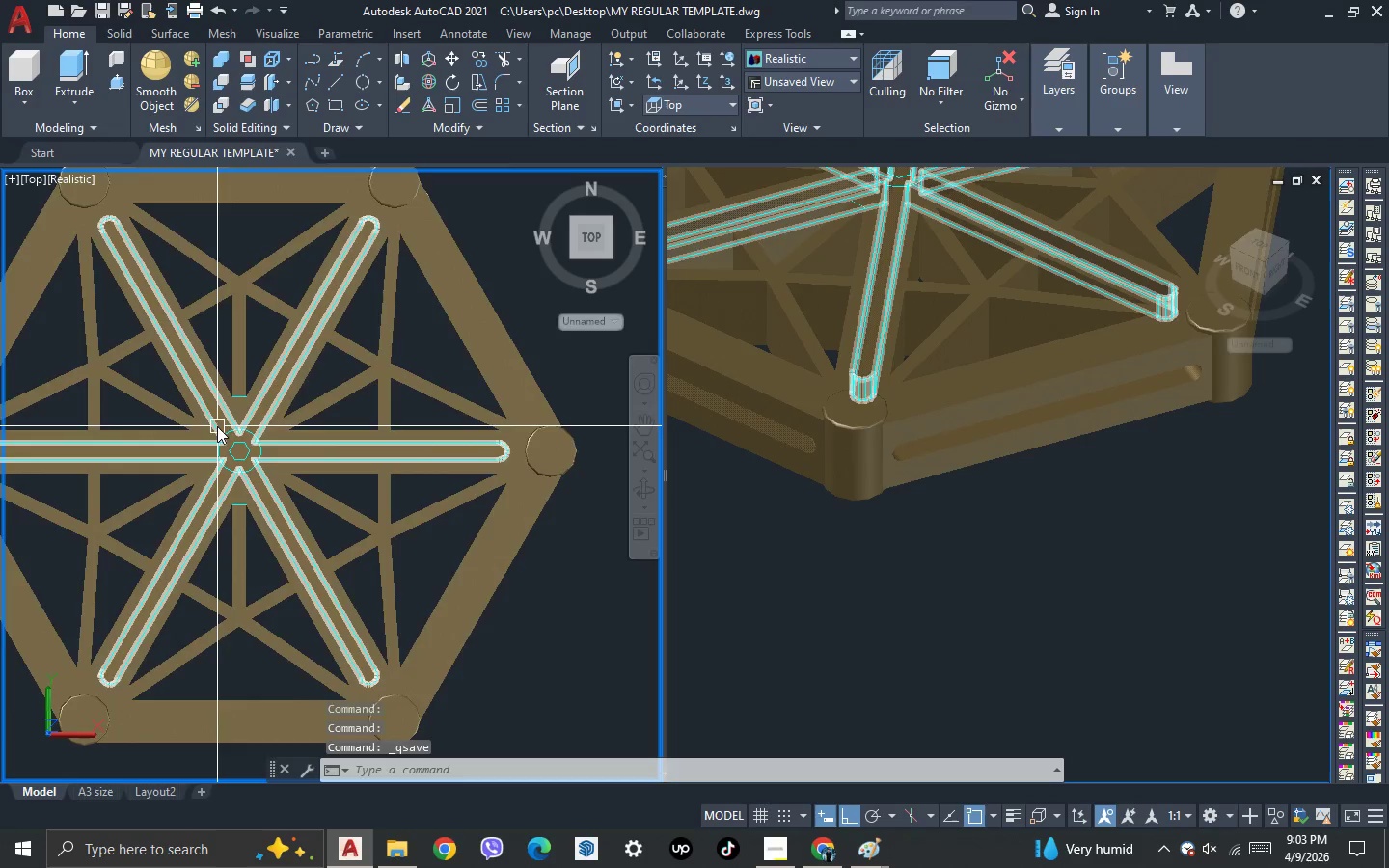 
scroll: coordinate [217, 426], scroll_direction: down, amount: 2.0
 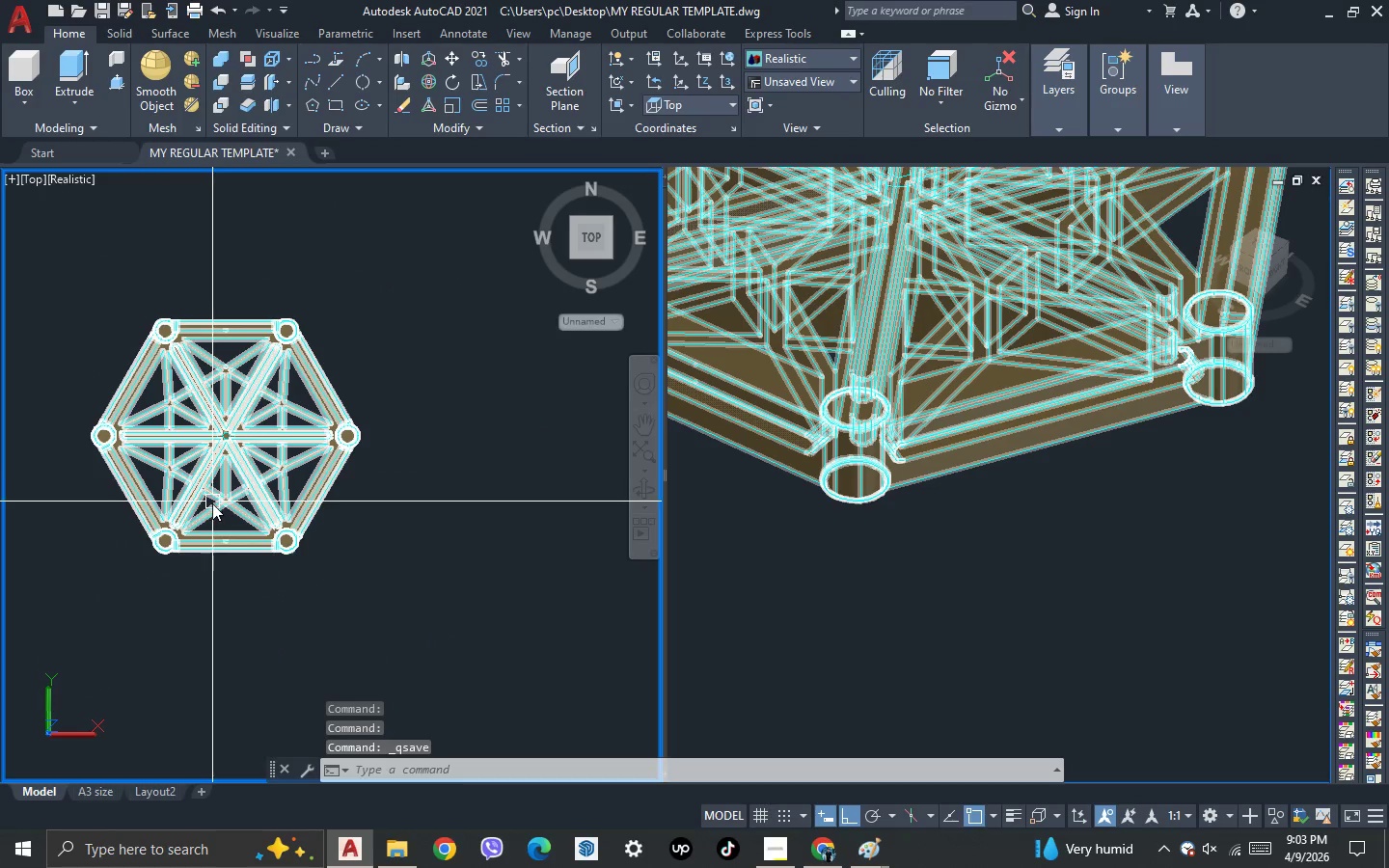 
key(3)
 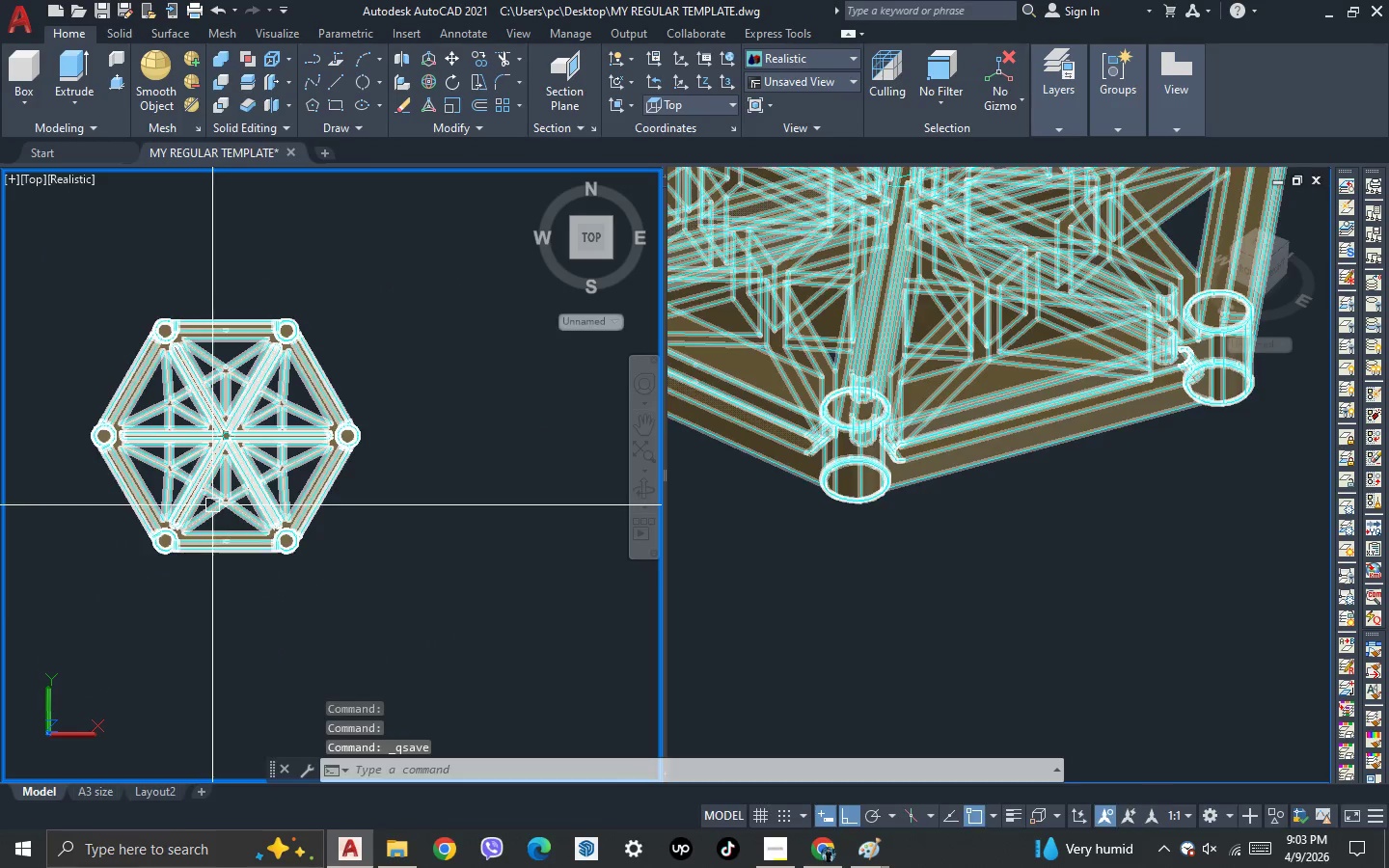 
key(Space)
 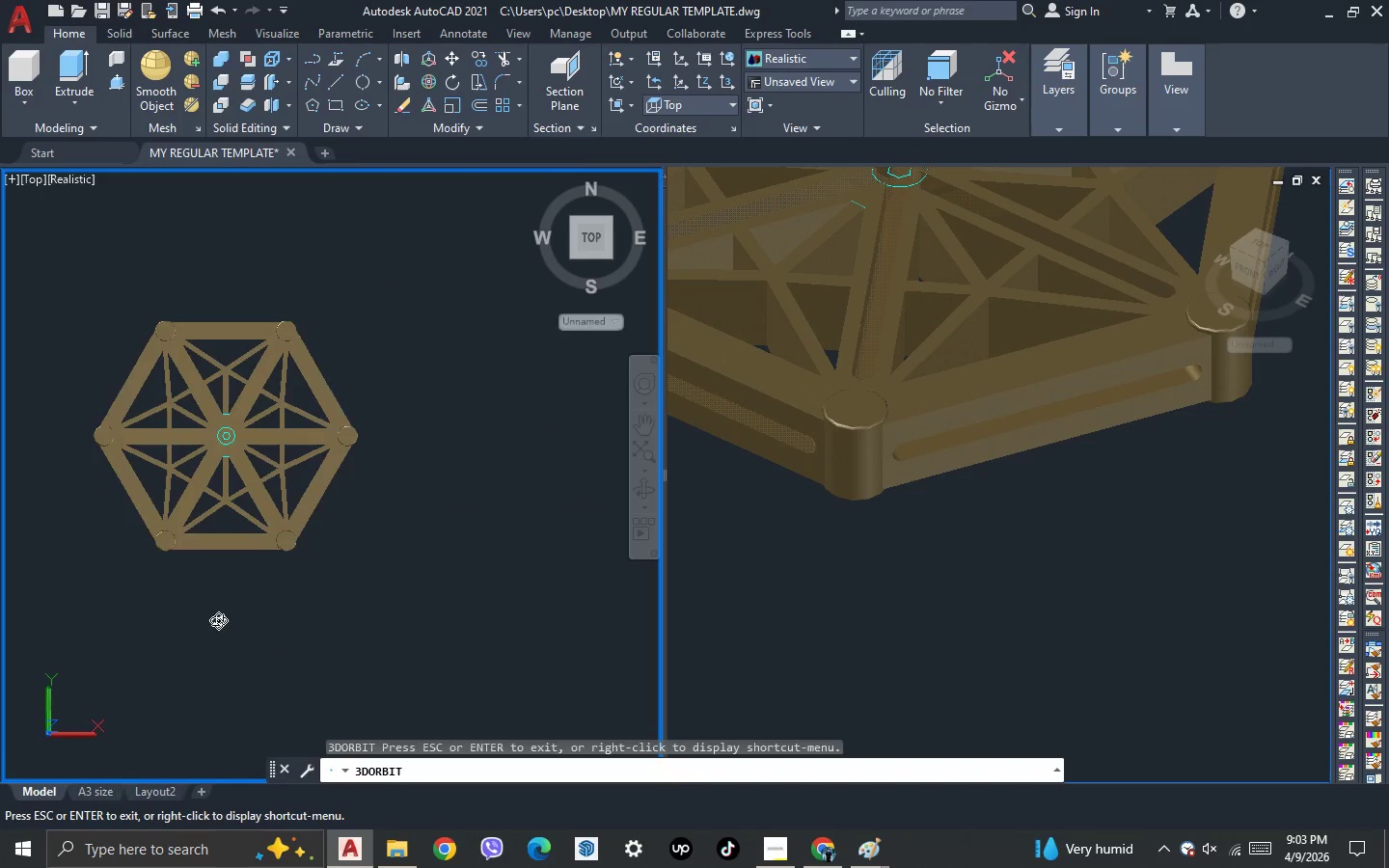 
left_click_drag(start_coordinate=[215, 626], to_coordinate=[270, 530])
 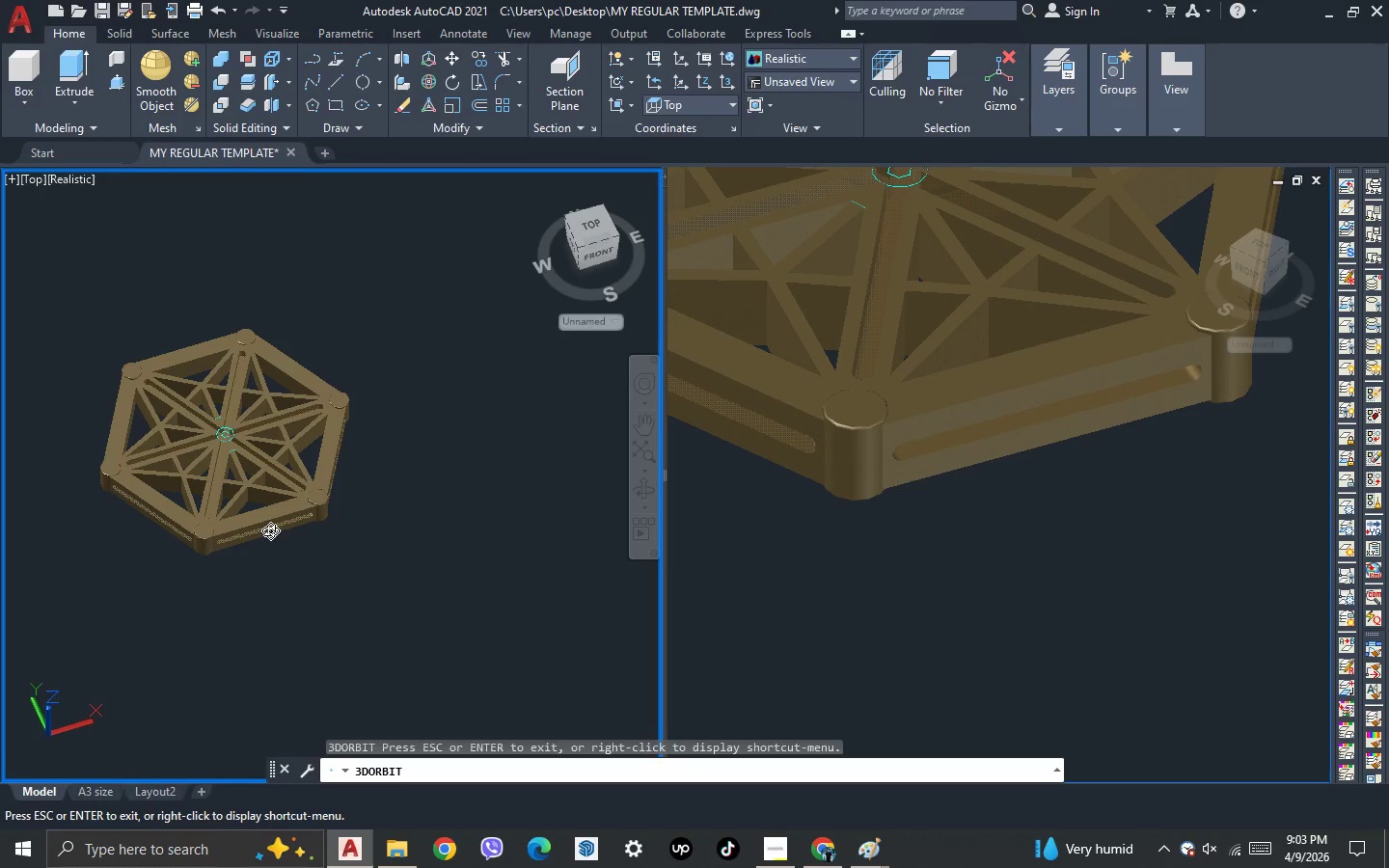 
key(Escape)
 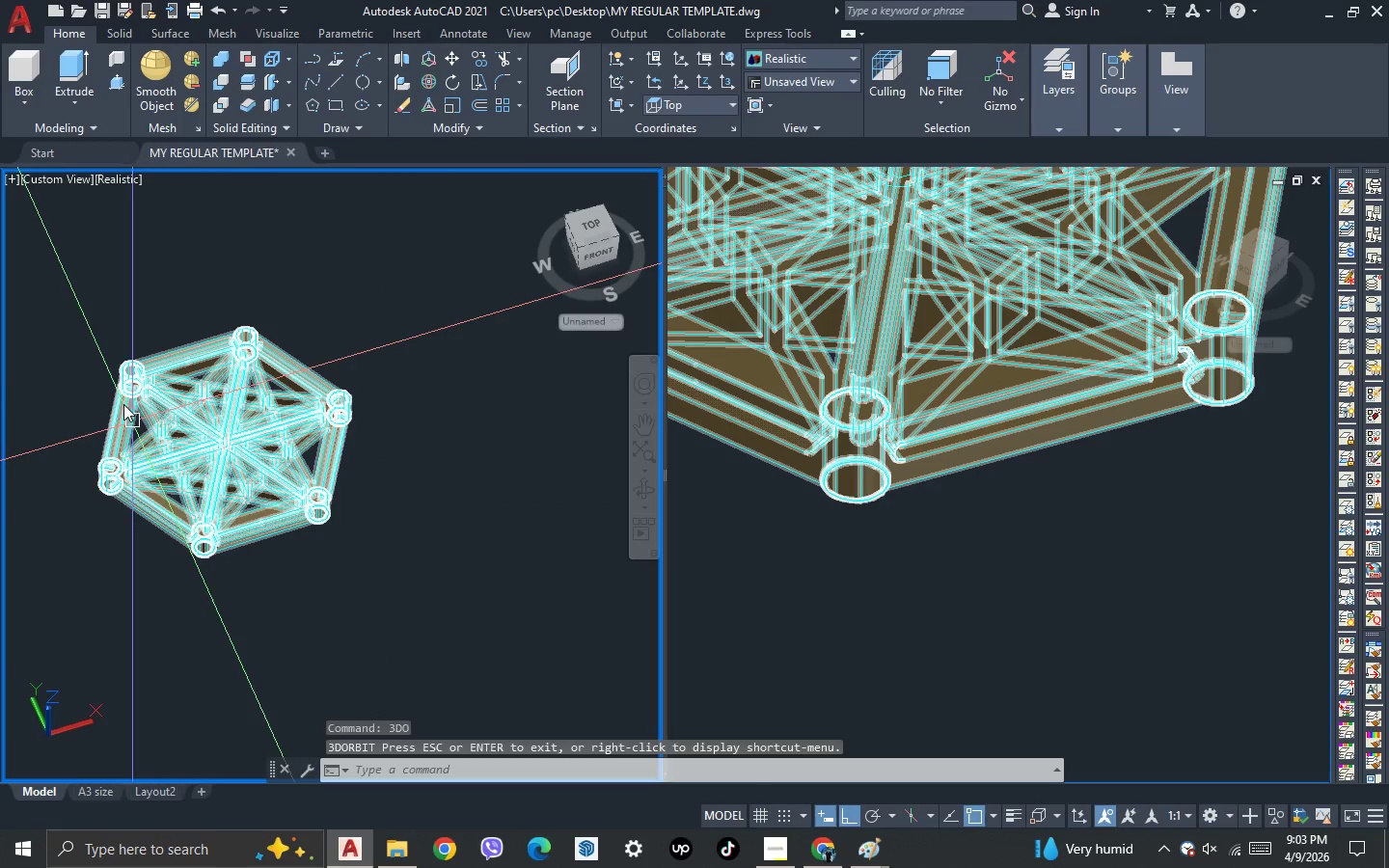 
left_click([133, 189])
 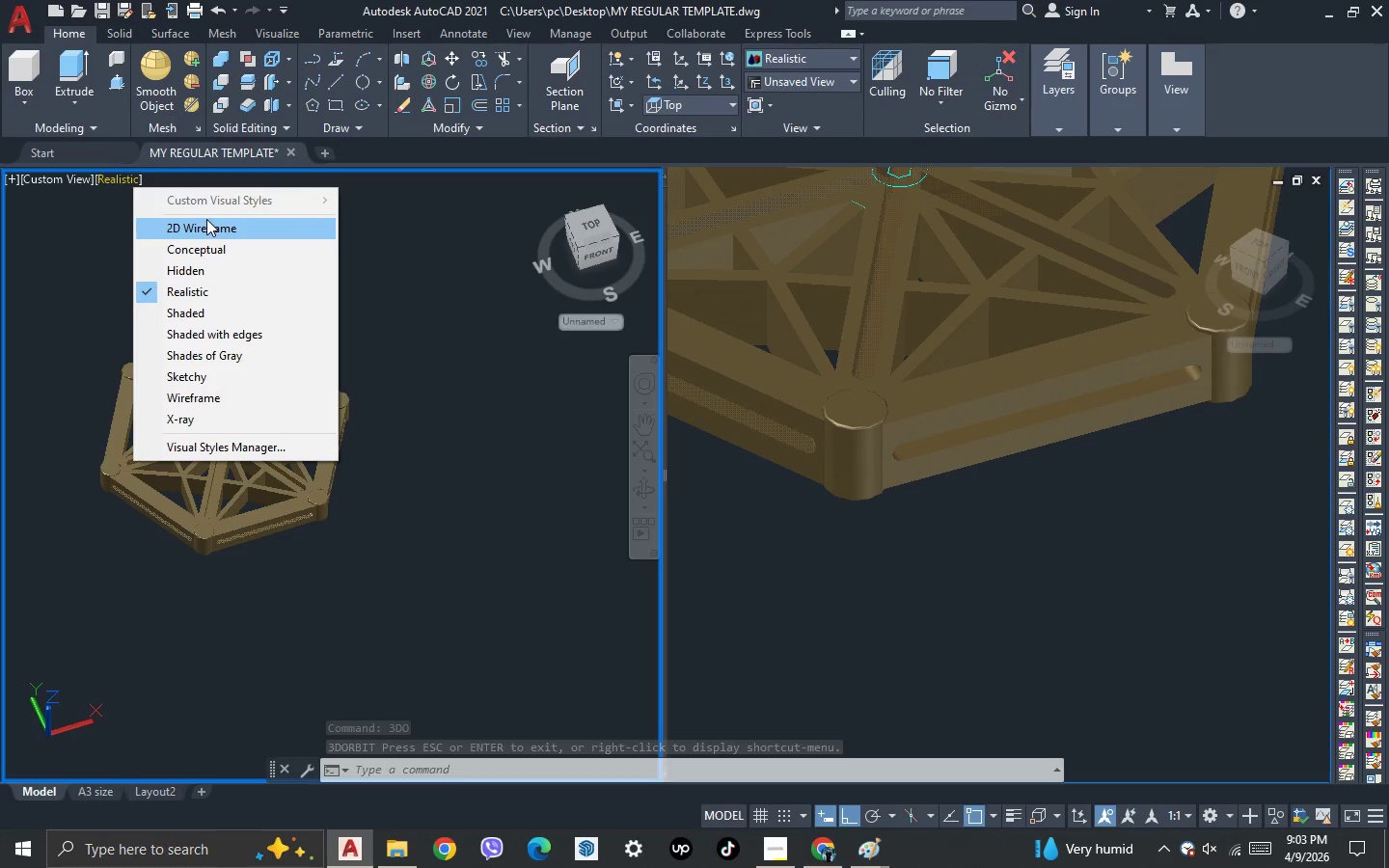 
left_click([206, 222])
 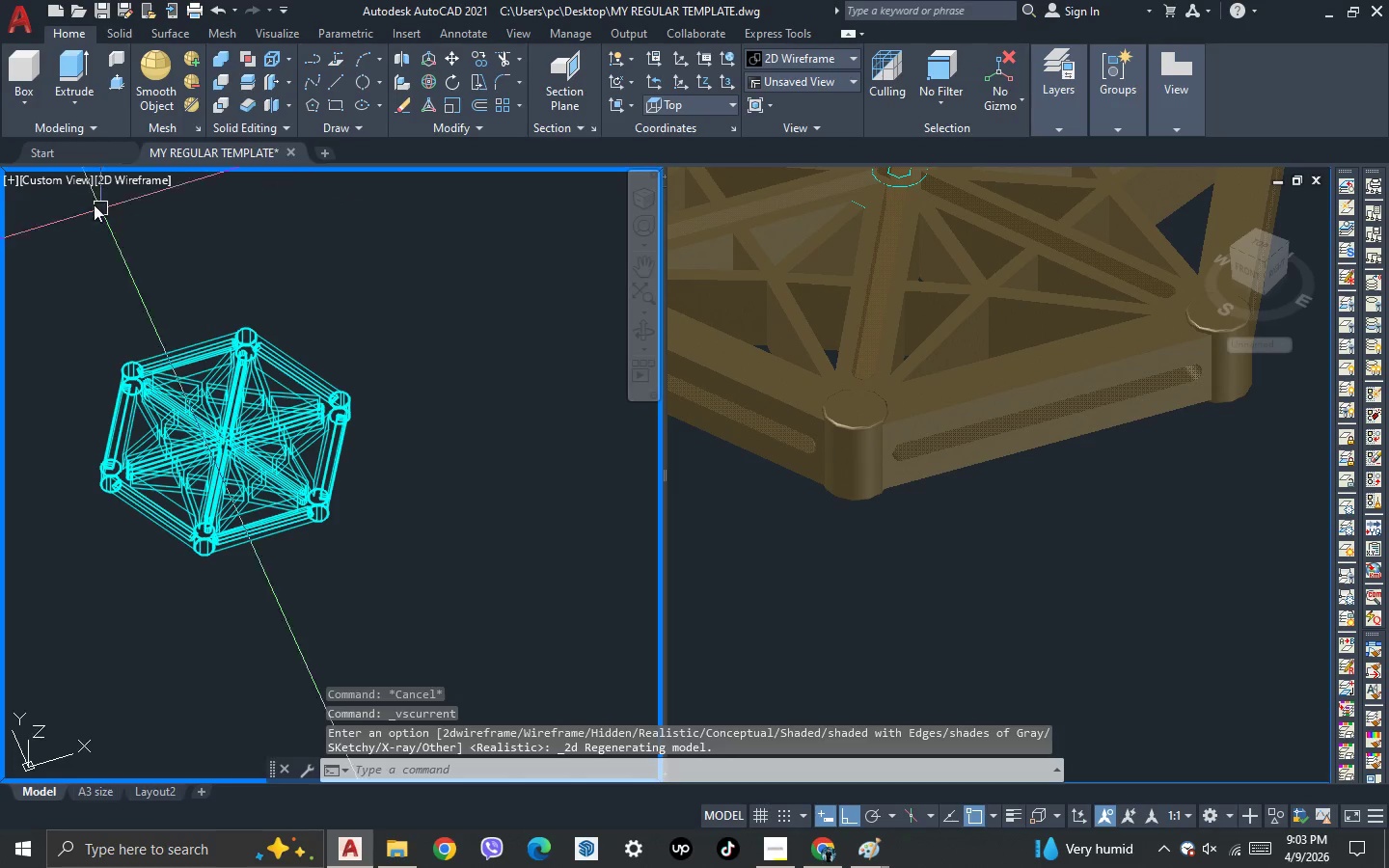 
left_click([62, 185])
 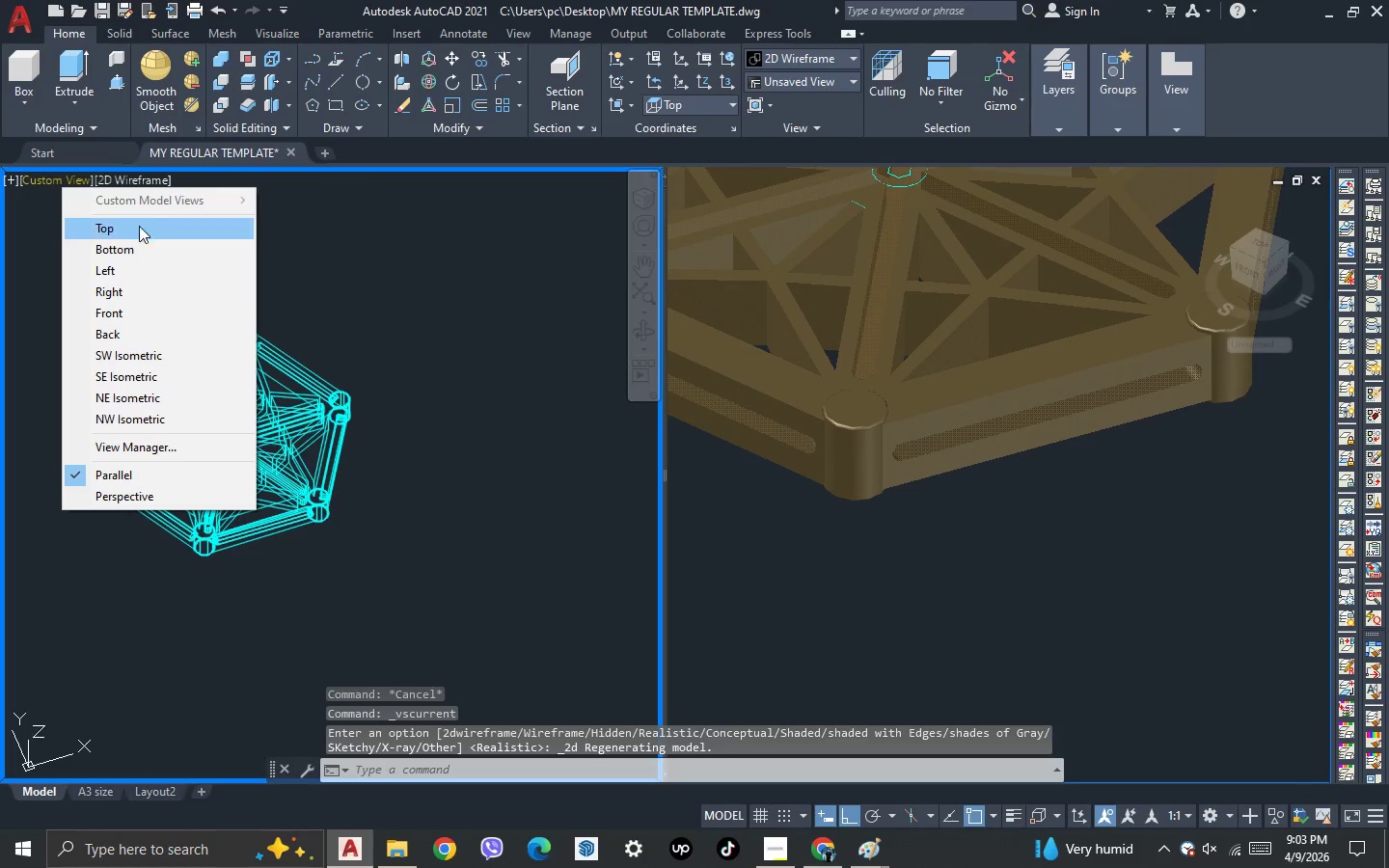 
left_click([141, 229])
 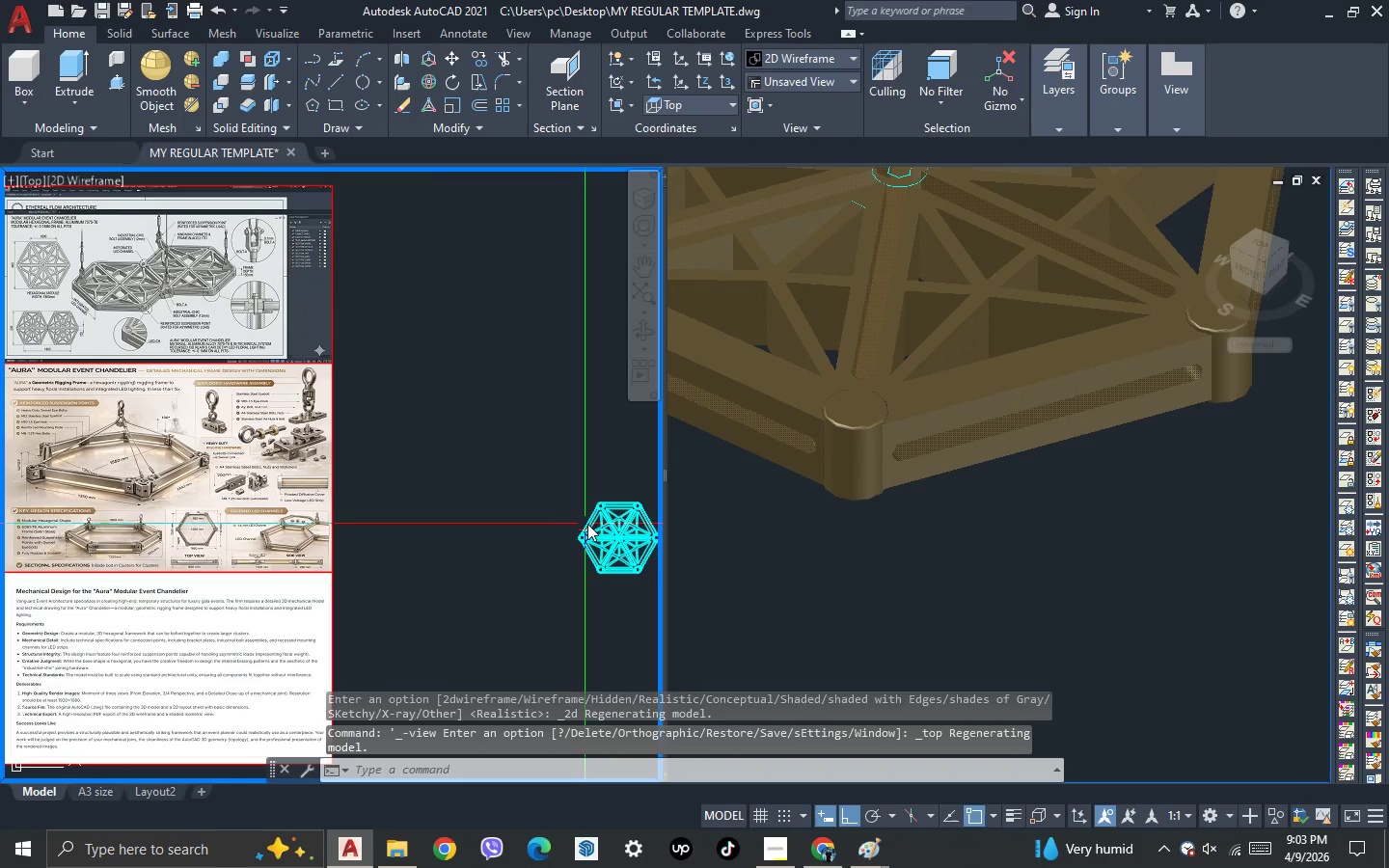 
scroll: coordinate [486, 425], scroll_direction: up, amount: 6.0
 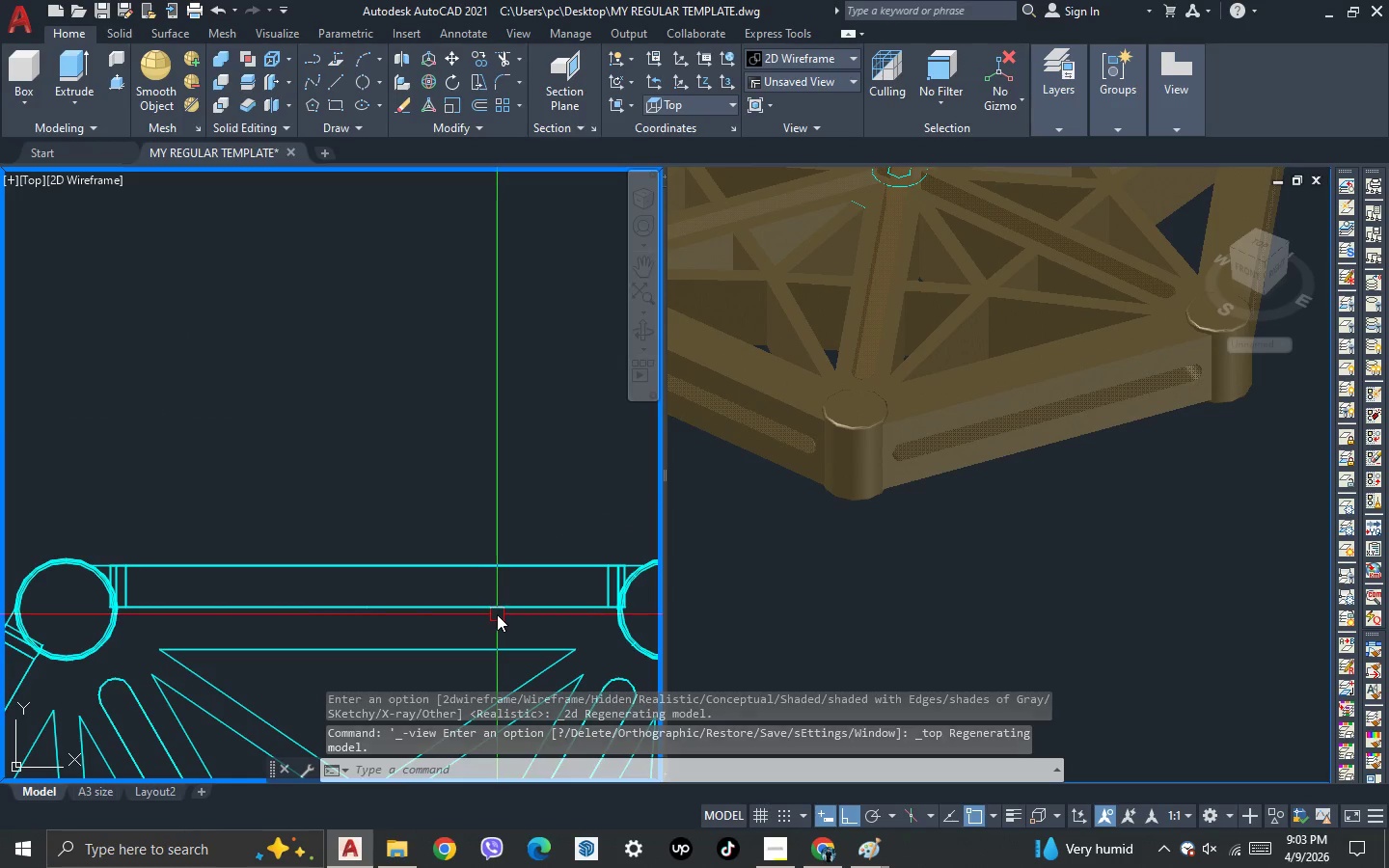 
left_click([497, 614])
 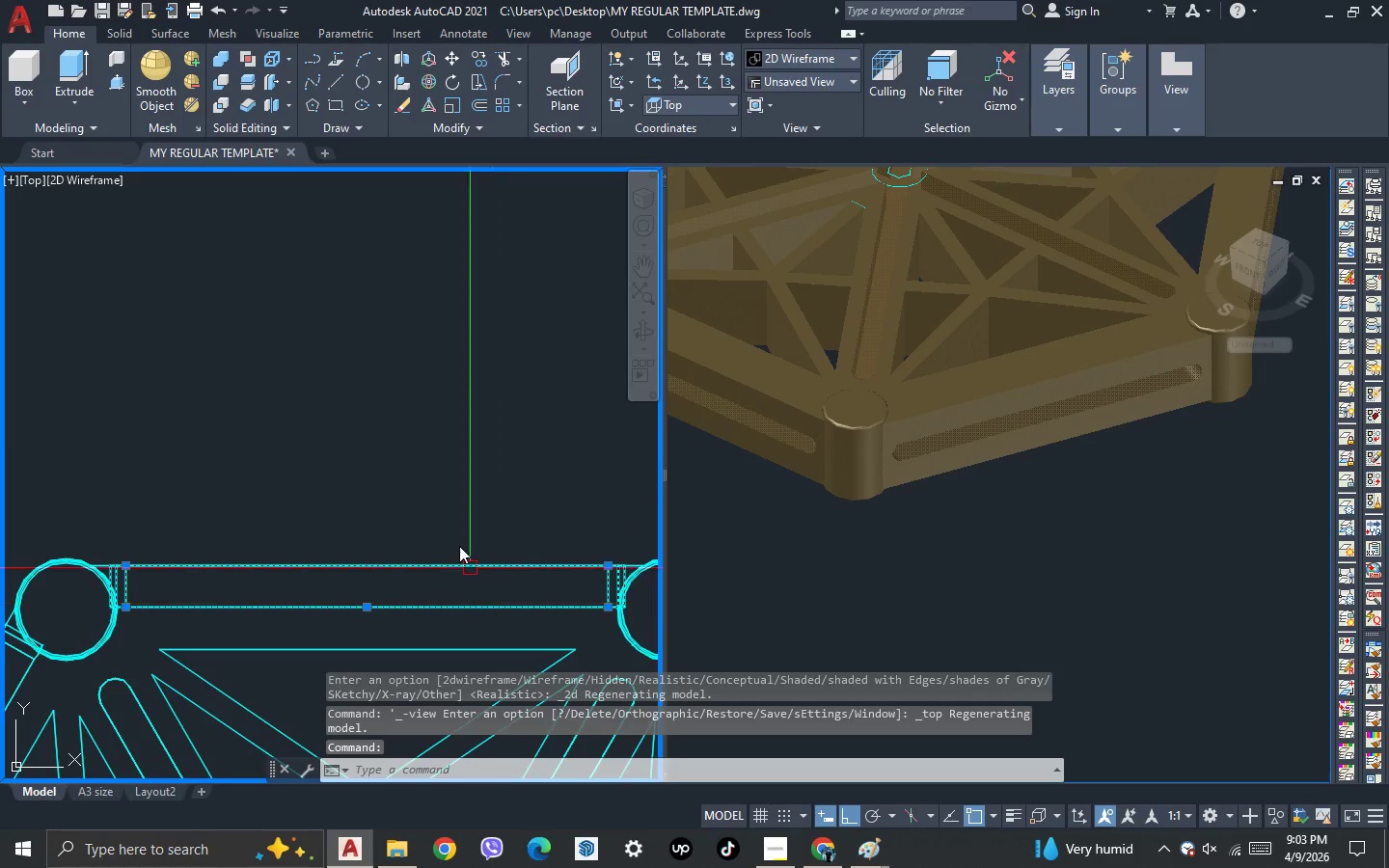 
scroll: coordinate [411, 450], scroll_direction: down, amount: 3.0
 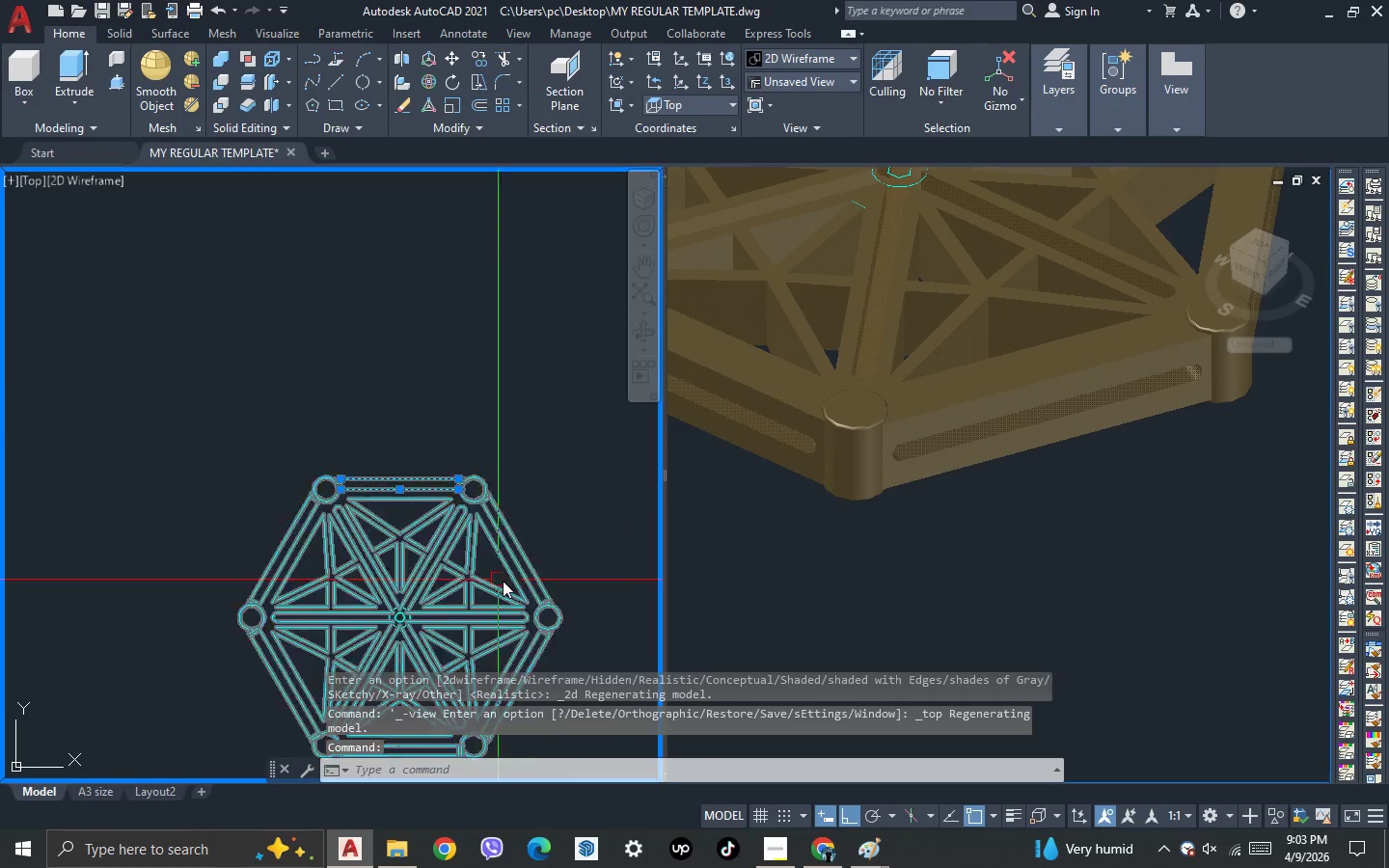 
scroll: coordinate [504, 578], scroll_direction: up, amount: 3.0
 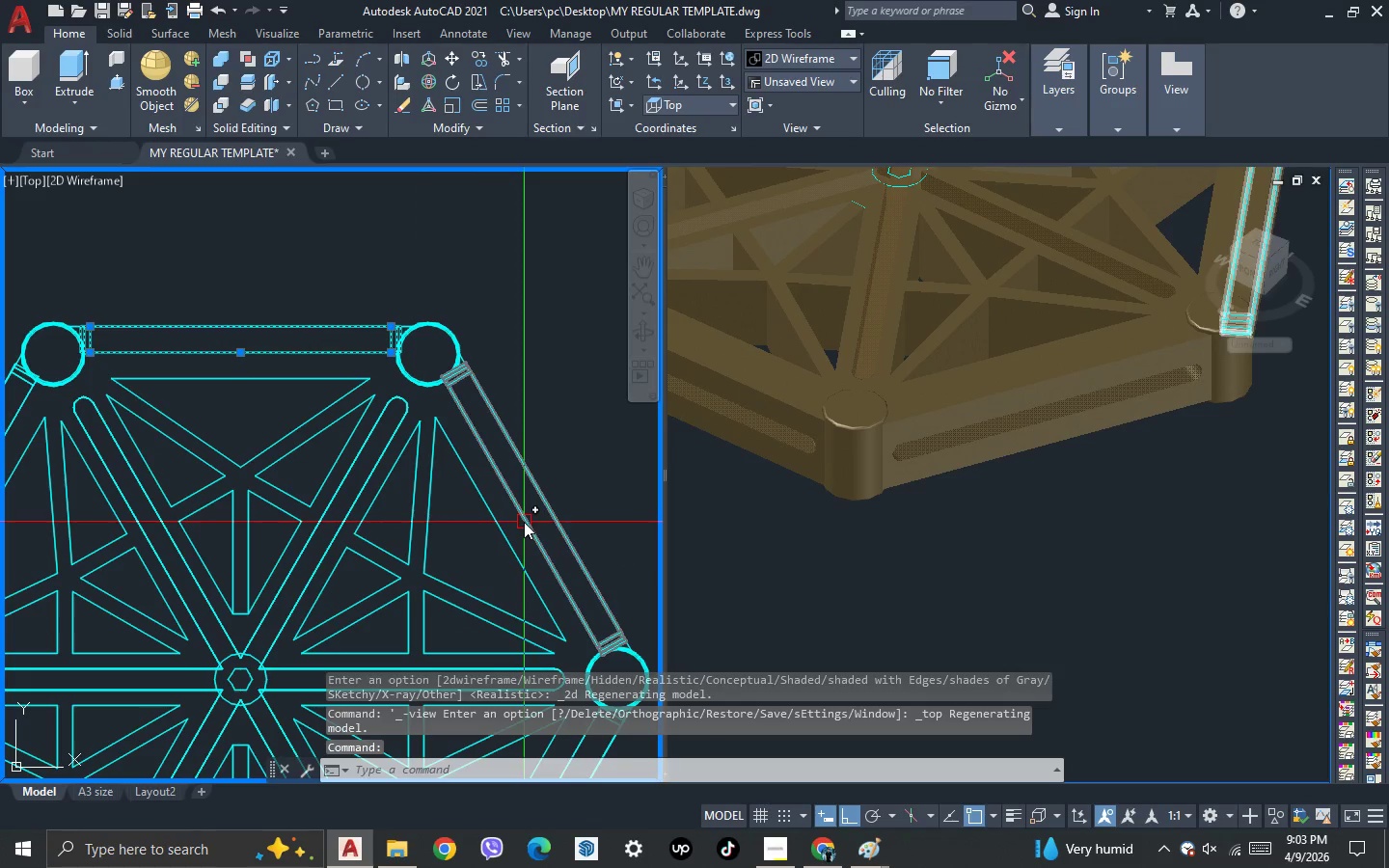 
left_click([524, 522])
 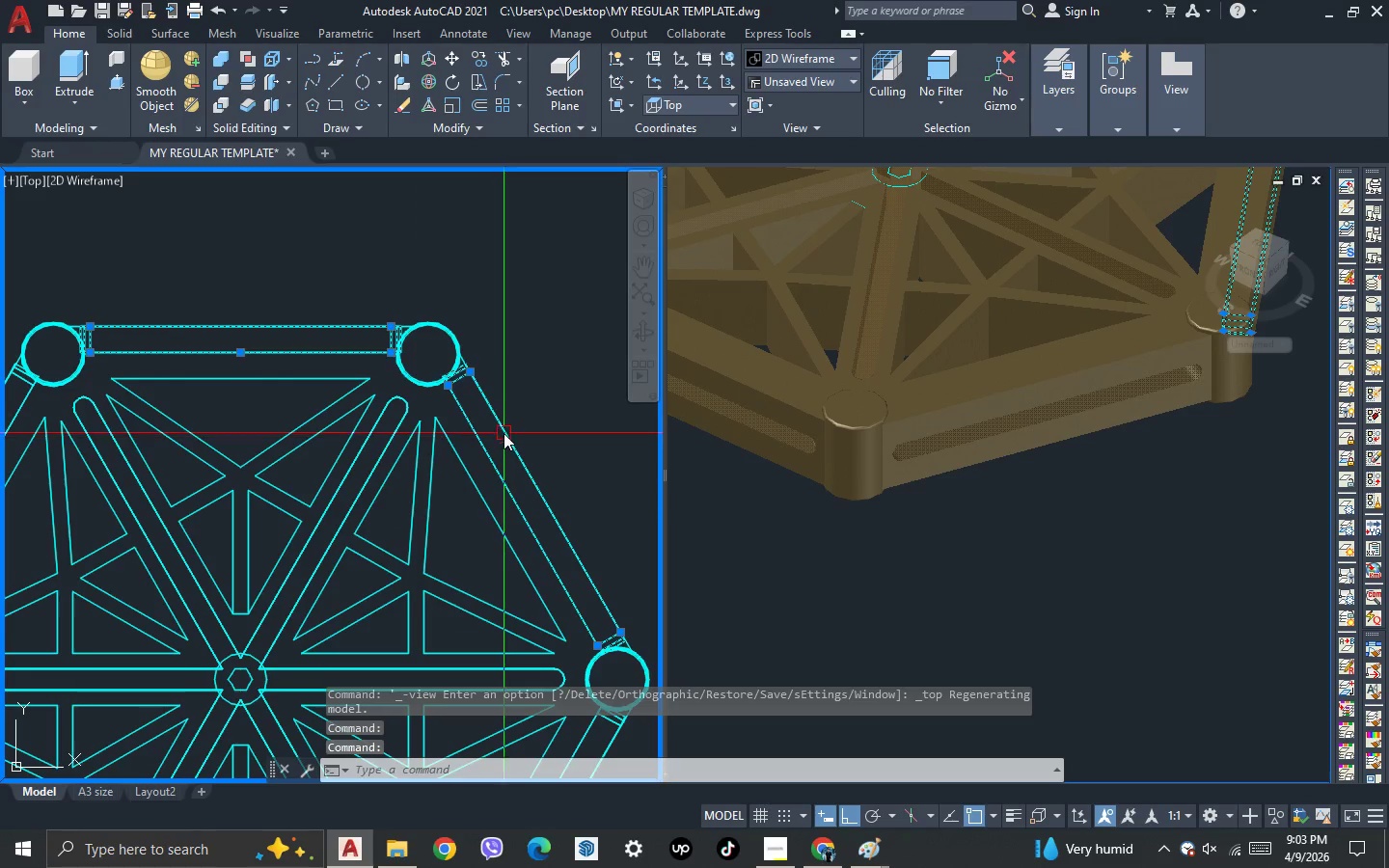 
scroll: coordinate [503, 543], scroll_direction: none, amount: 0.0
 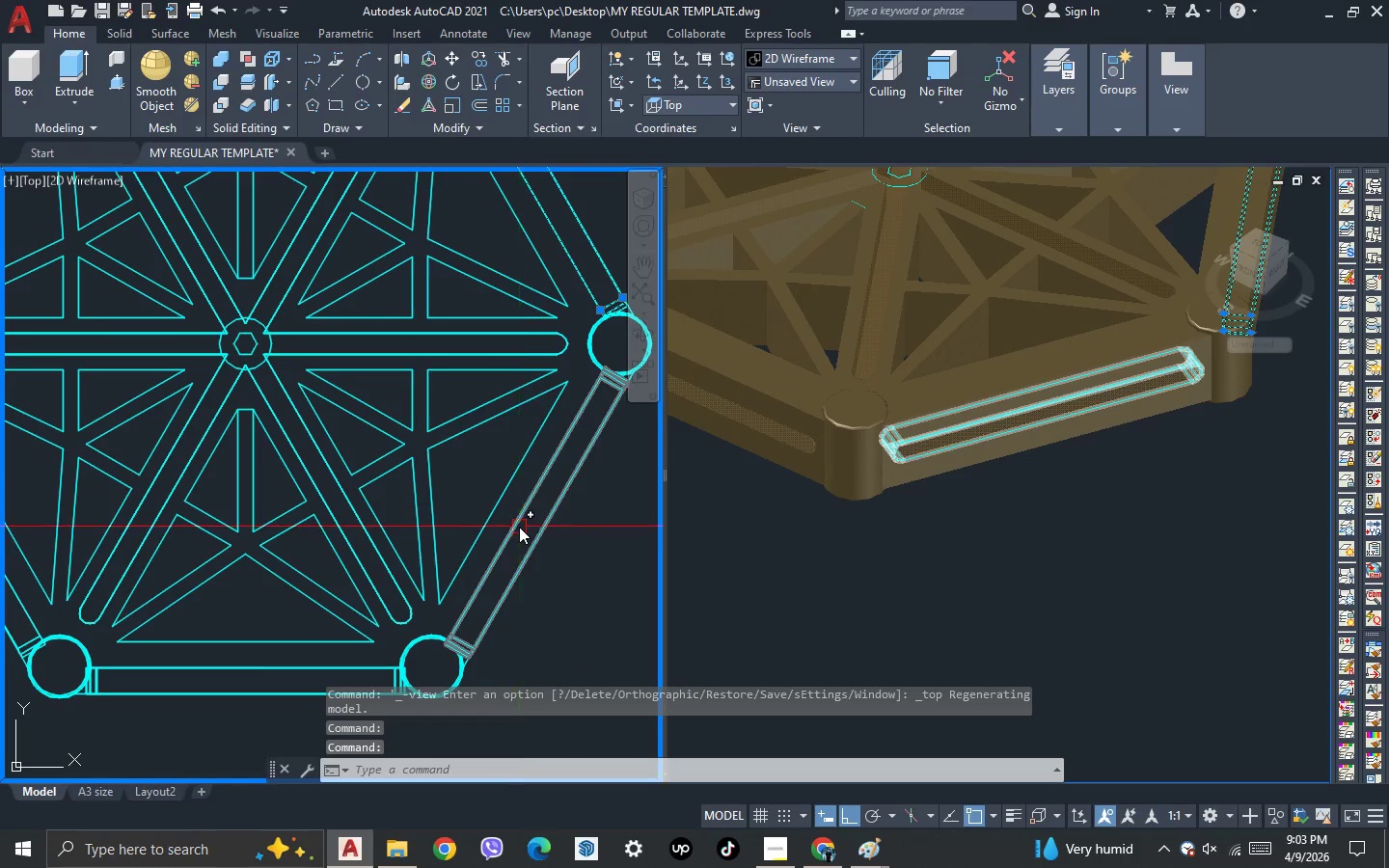 
left_click([519, 527])
 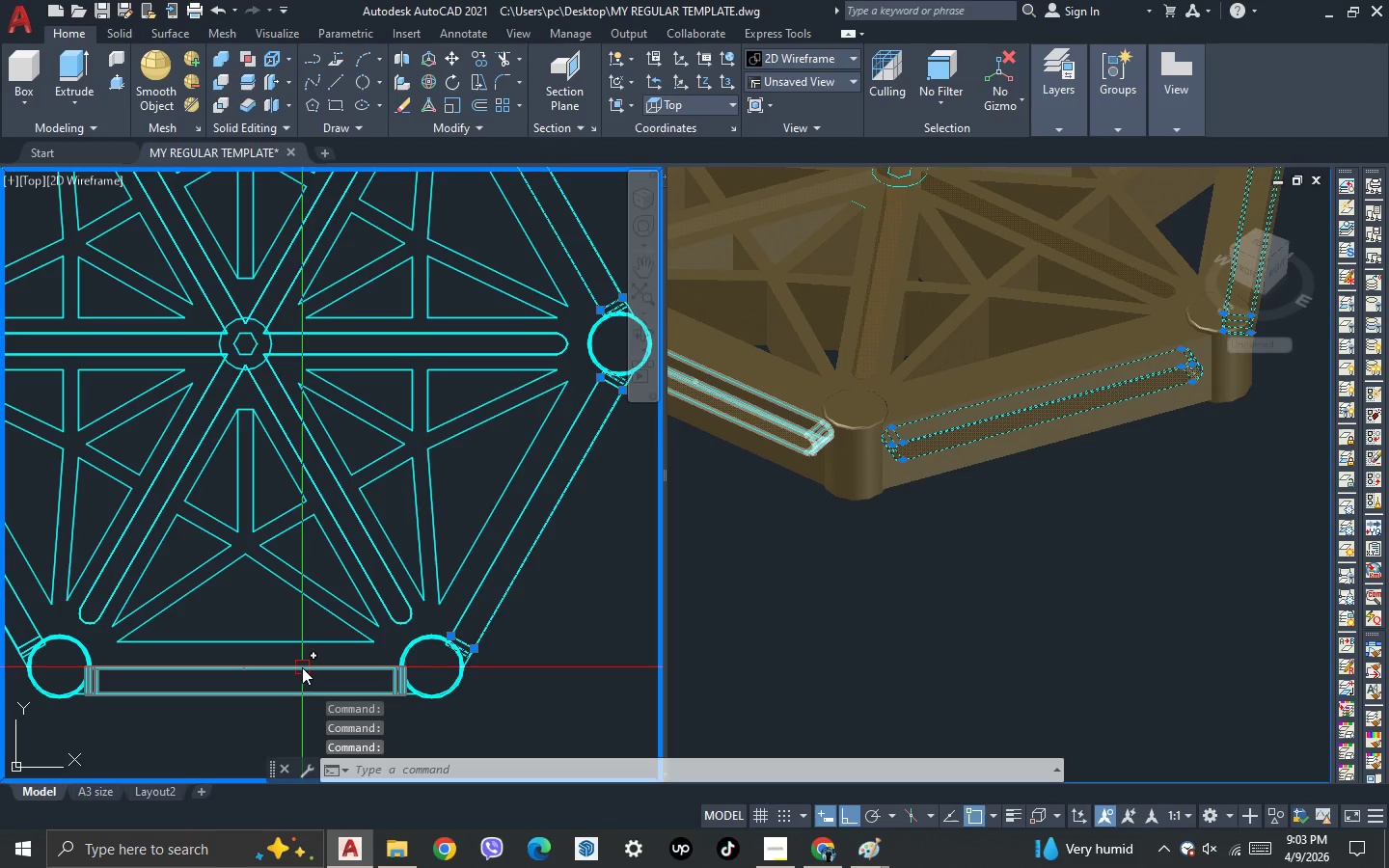 
left_click([302, 667])
 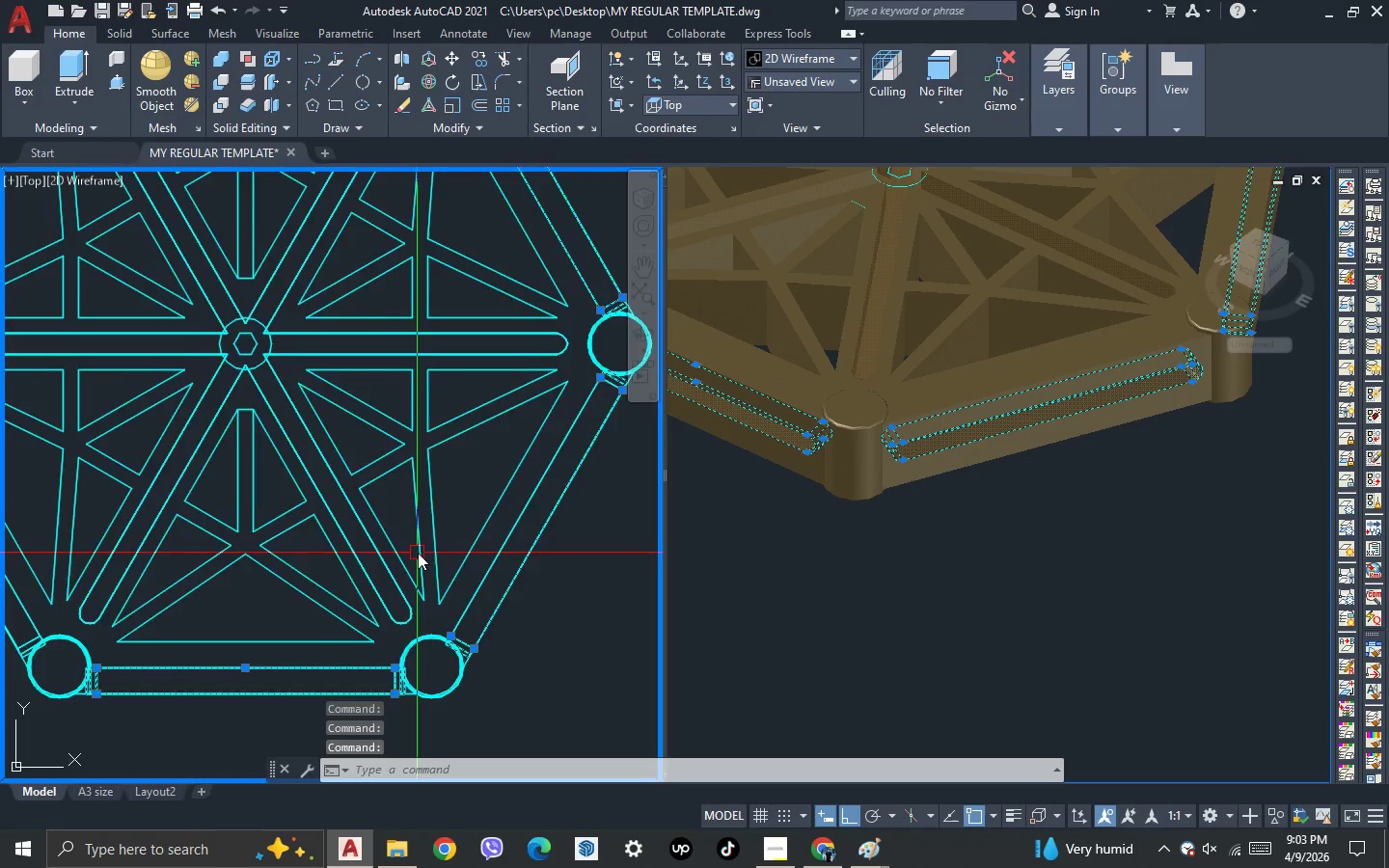 
scroll: coordinate [418, 553], scroll_direction: down, amount: 3.0
 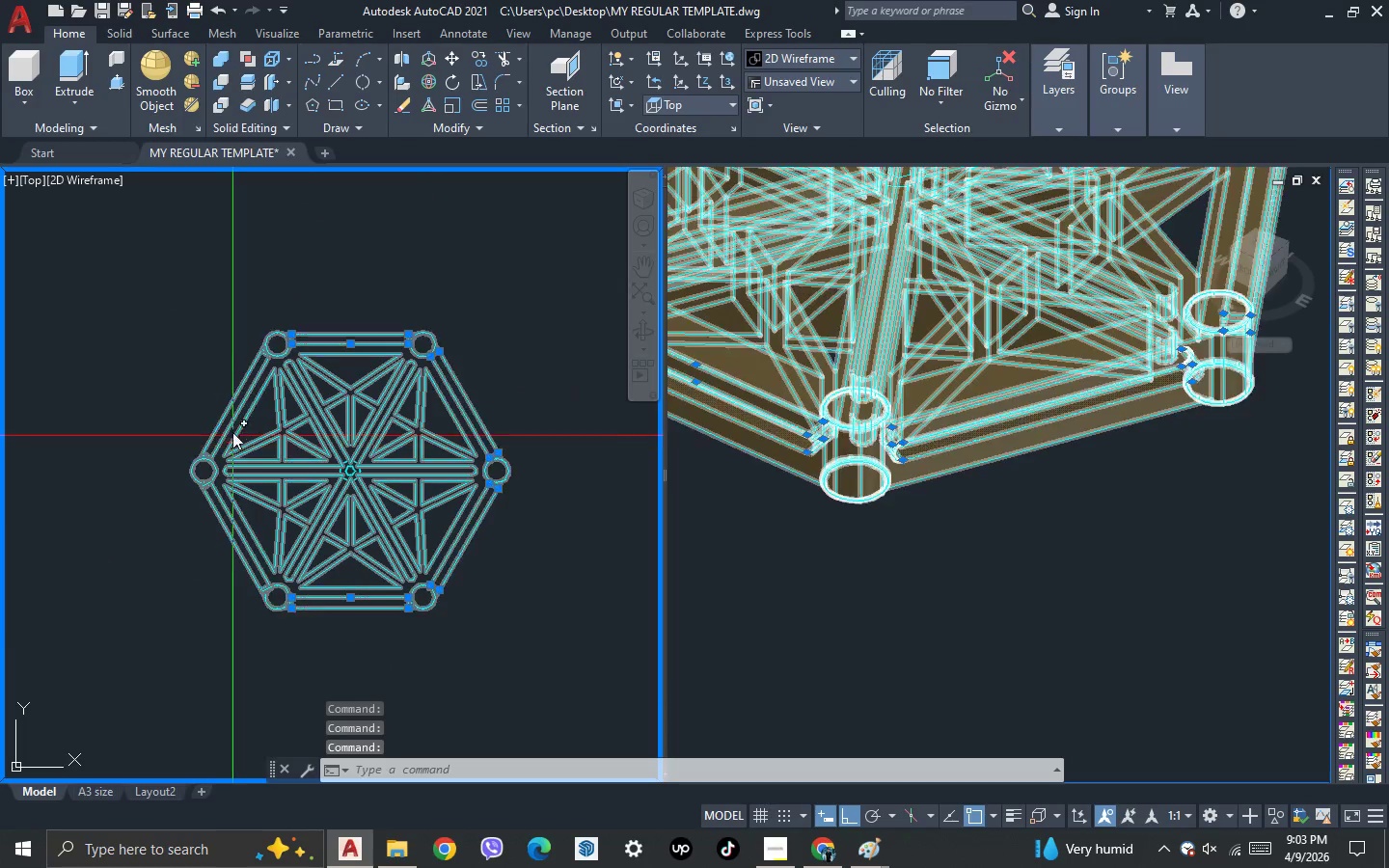 
scroll: coordinate [230, 409], scroll_direction: up, amount: 3.0
 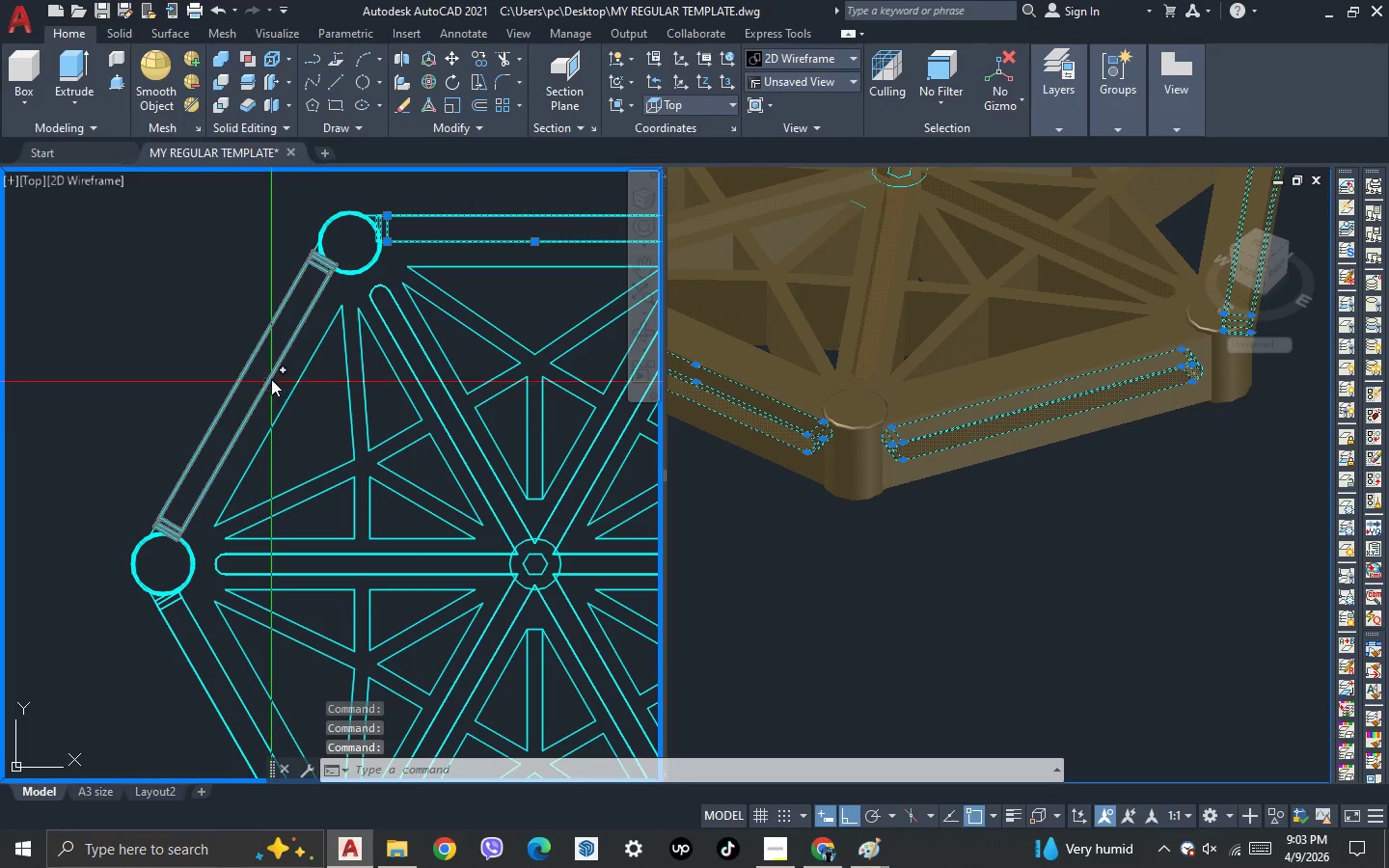 
left_click([272, 378])
 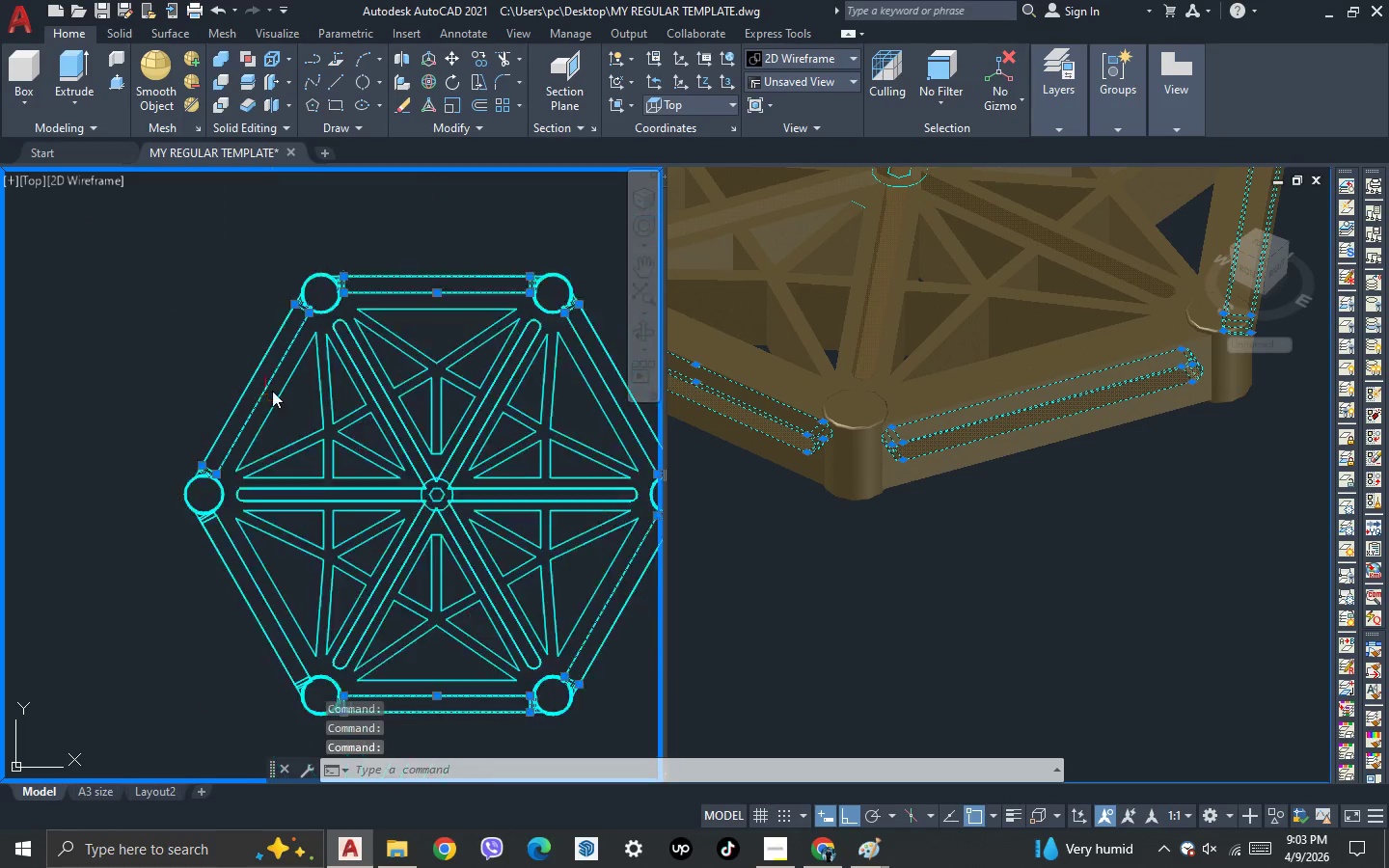 
scroll: coordinate [270, 568], scroll_direction: none, amount: 0.0
 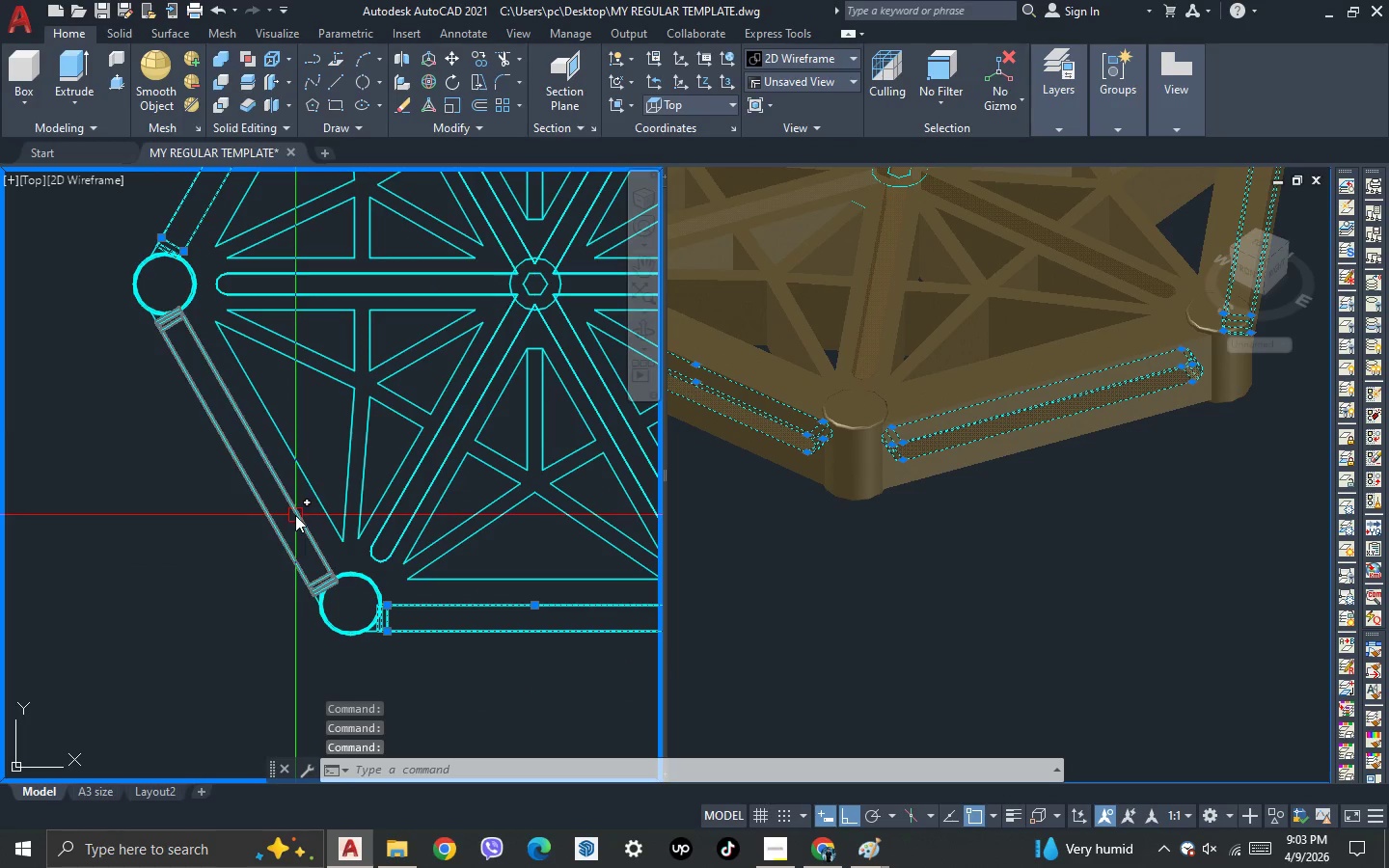 
left_click([295, 515])
 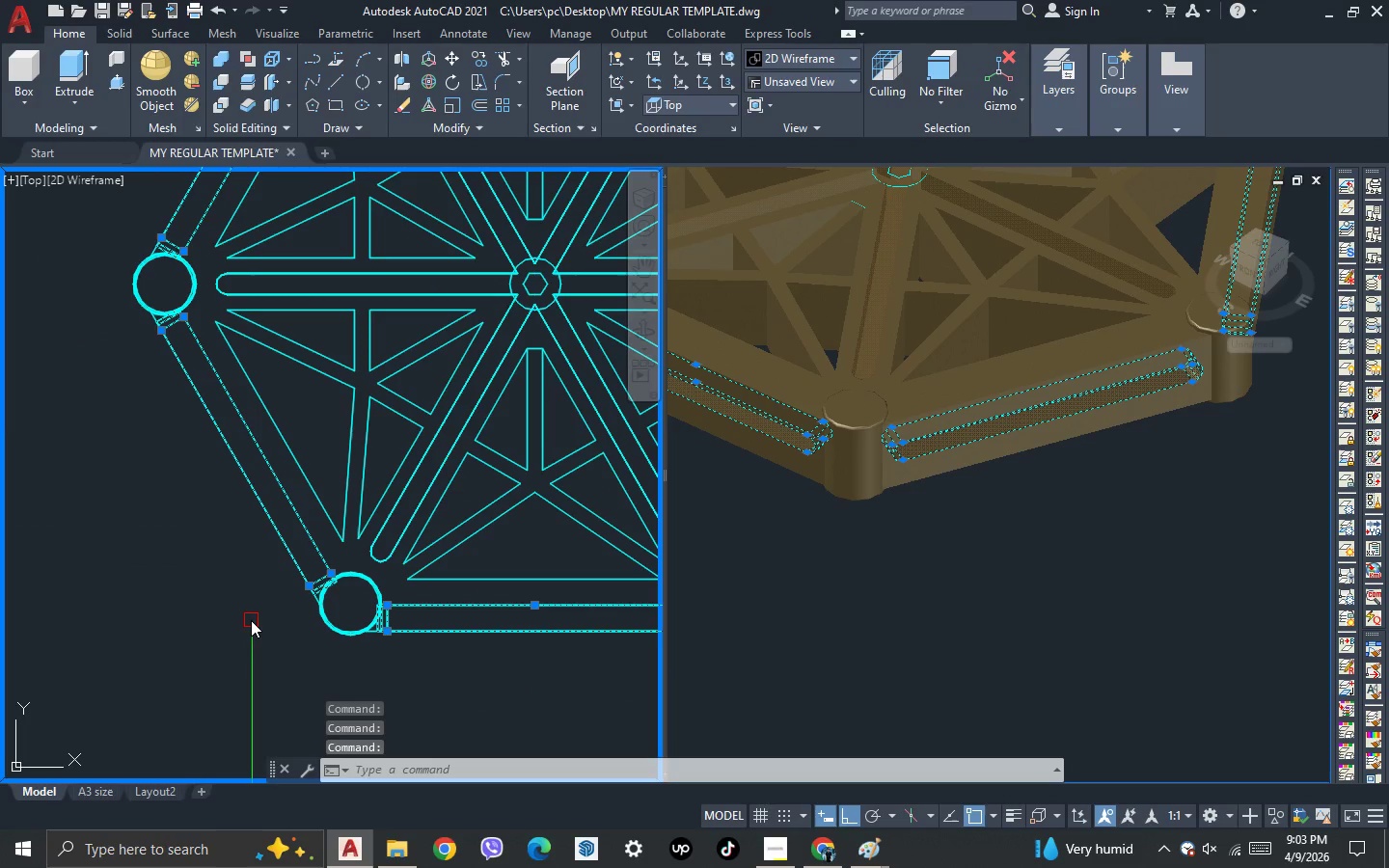 
key(Control+1)
 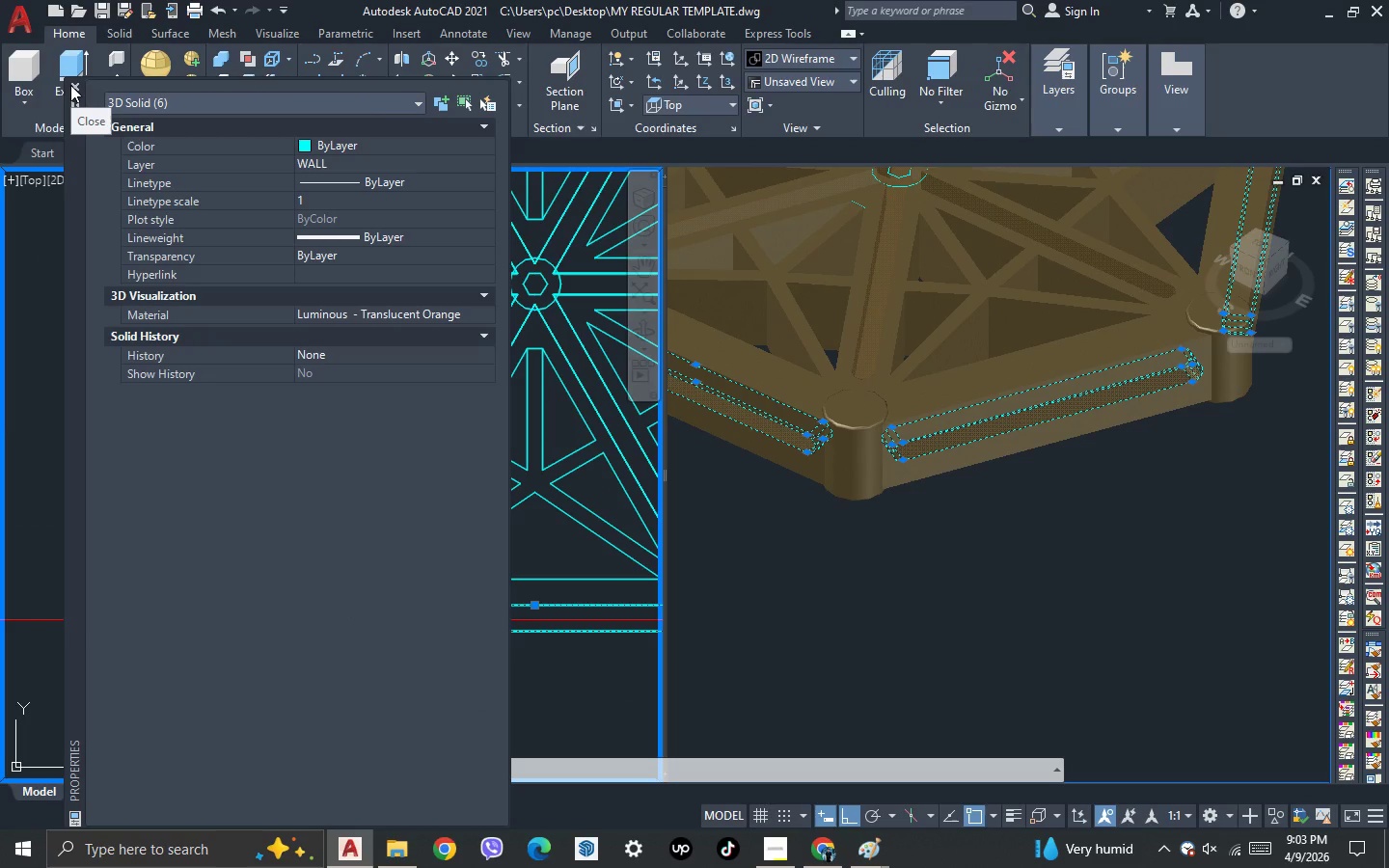 
key(Escape)
 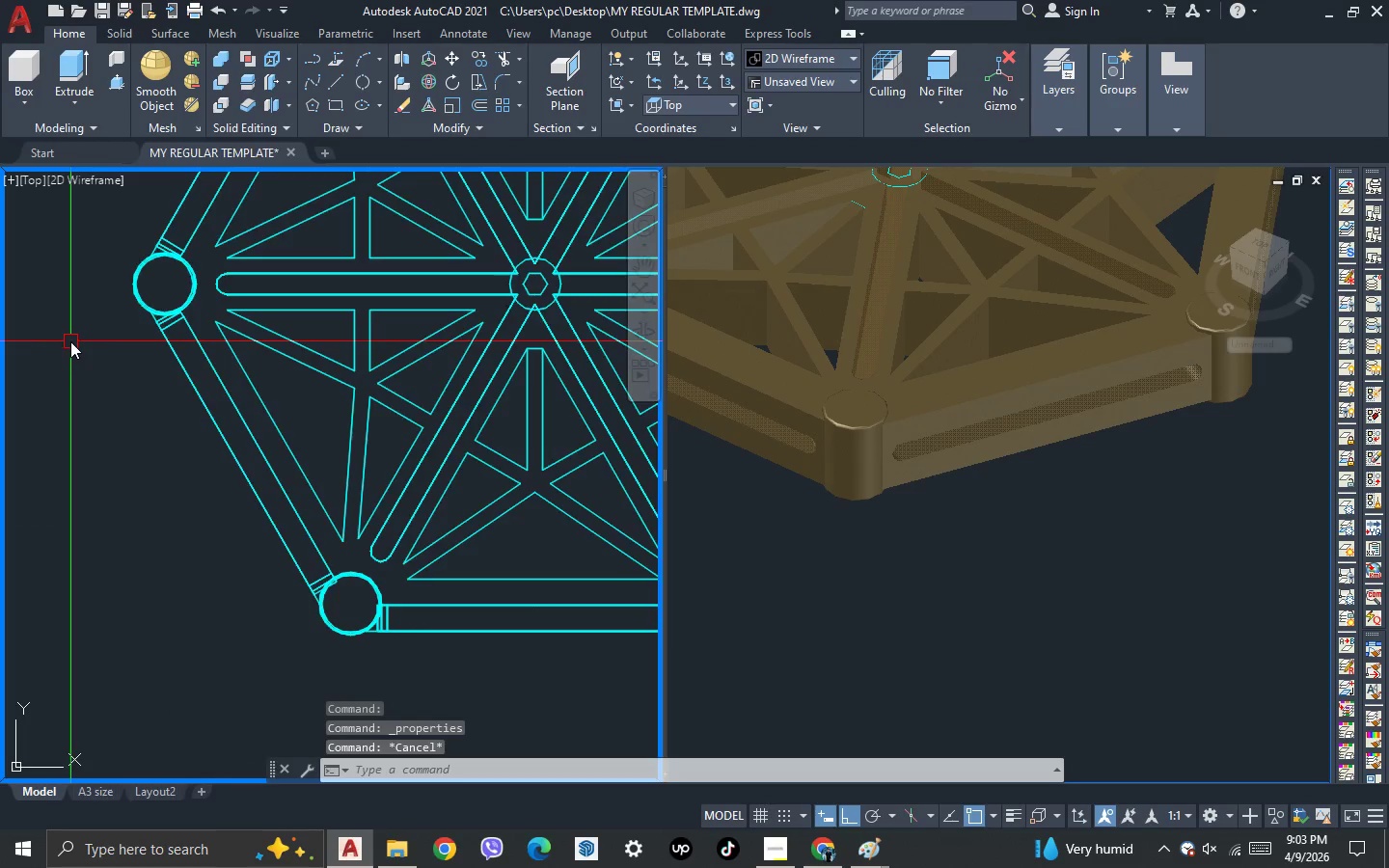 
scroll: coordinate [75, 345], scroll_direction: down, amount: 3.0
 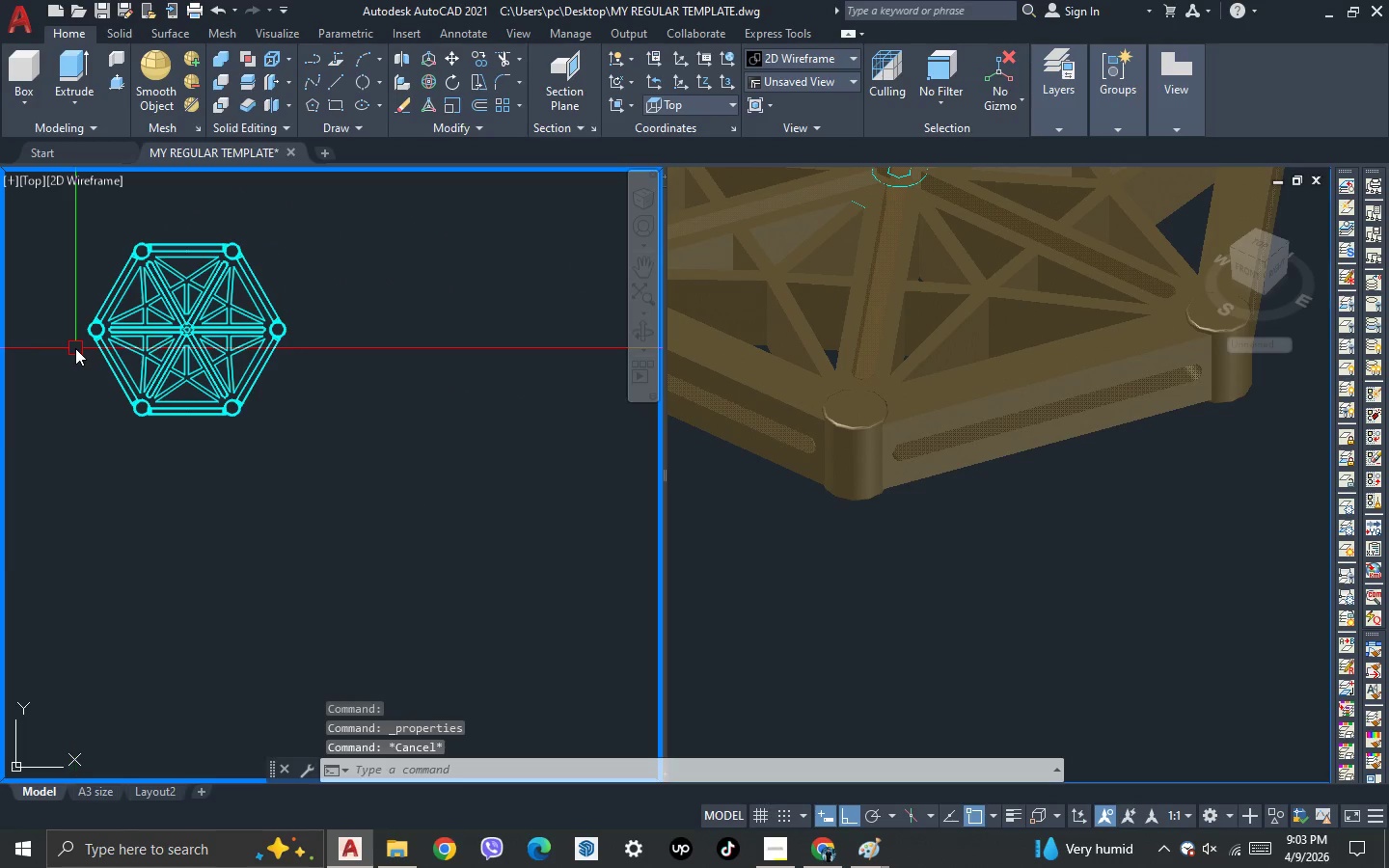 
key(Control+ControlLeft)
 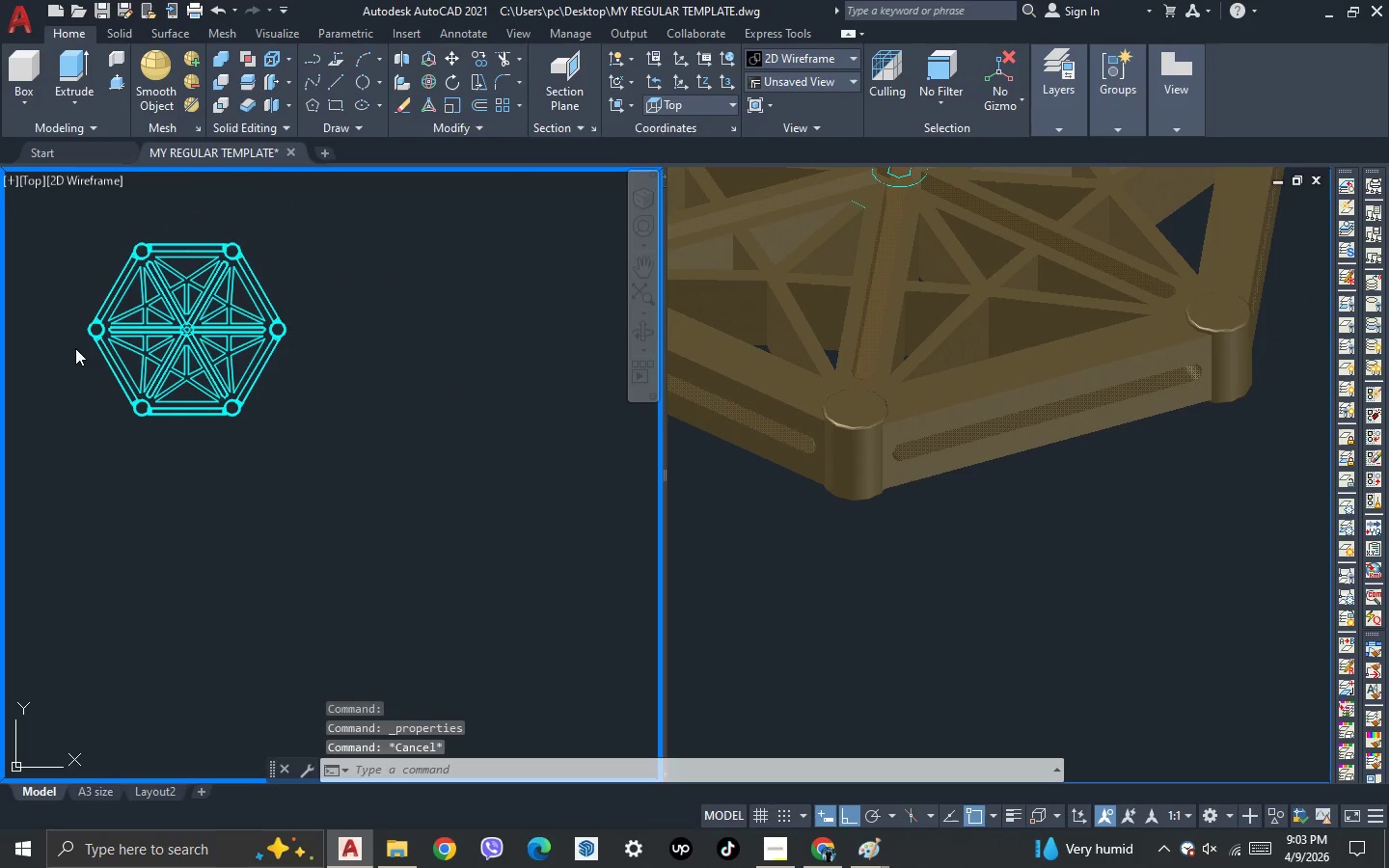 
key(Control+S)
 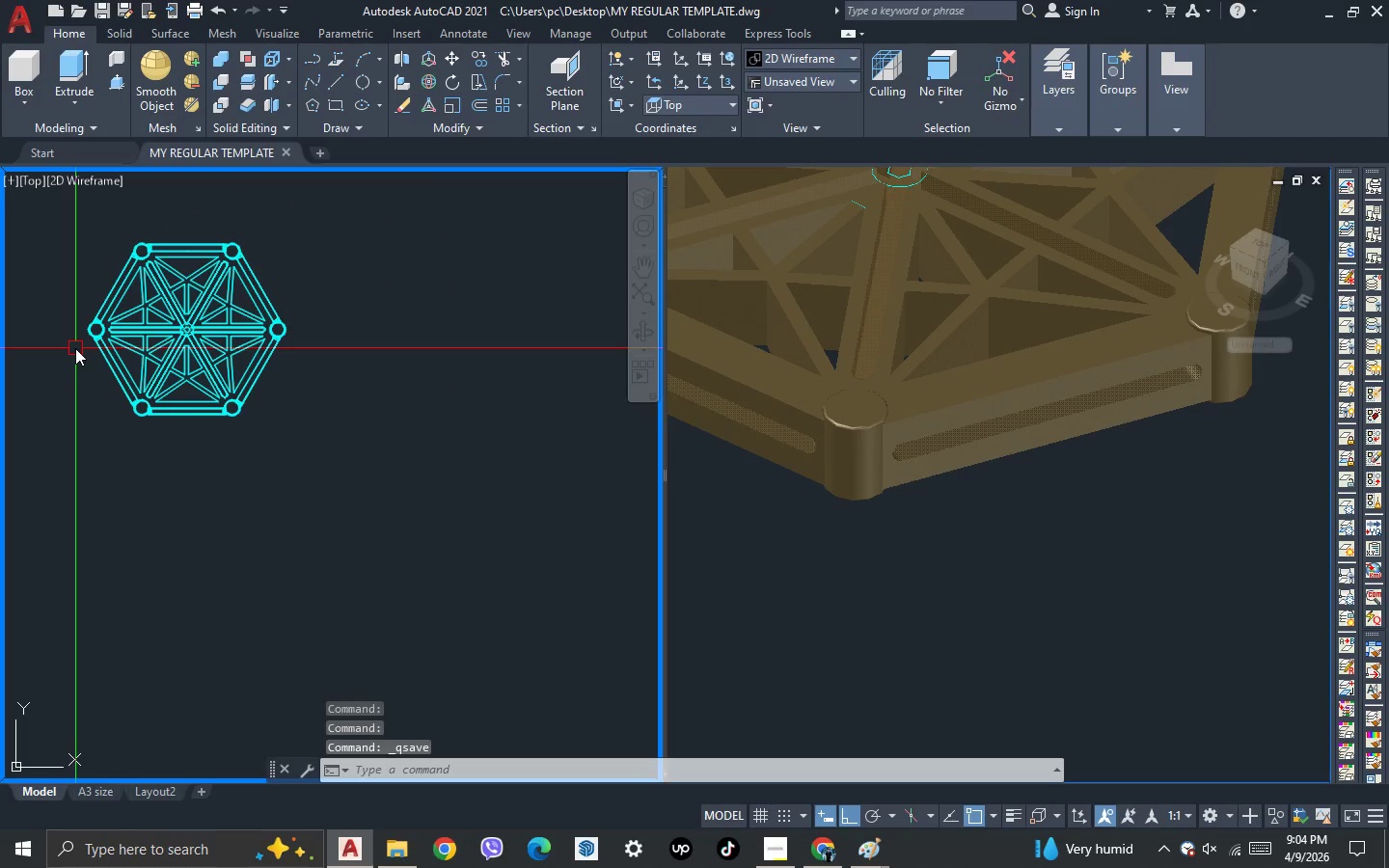 
scroll: coordinate [217, 421], scroll_direction: down, amount: 2.0
 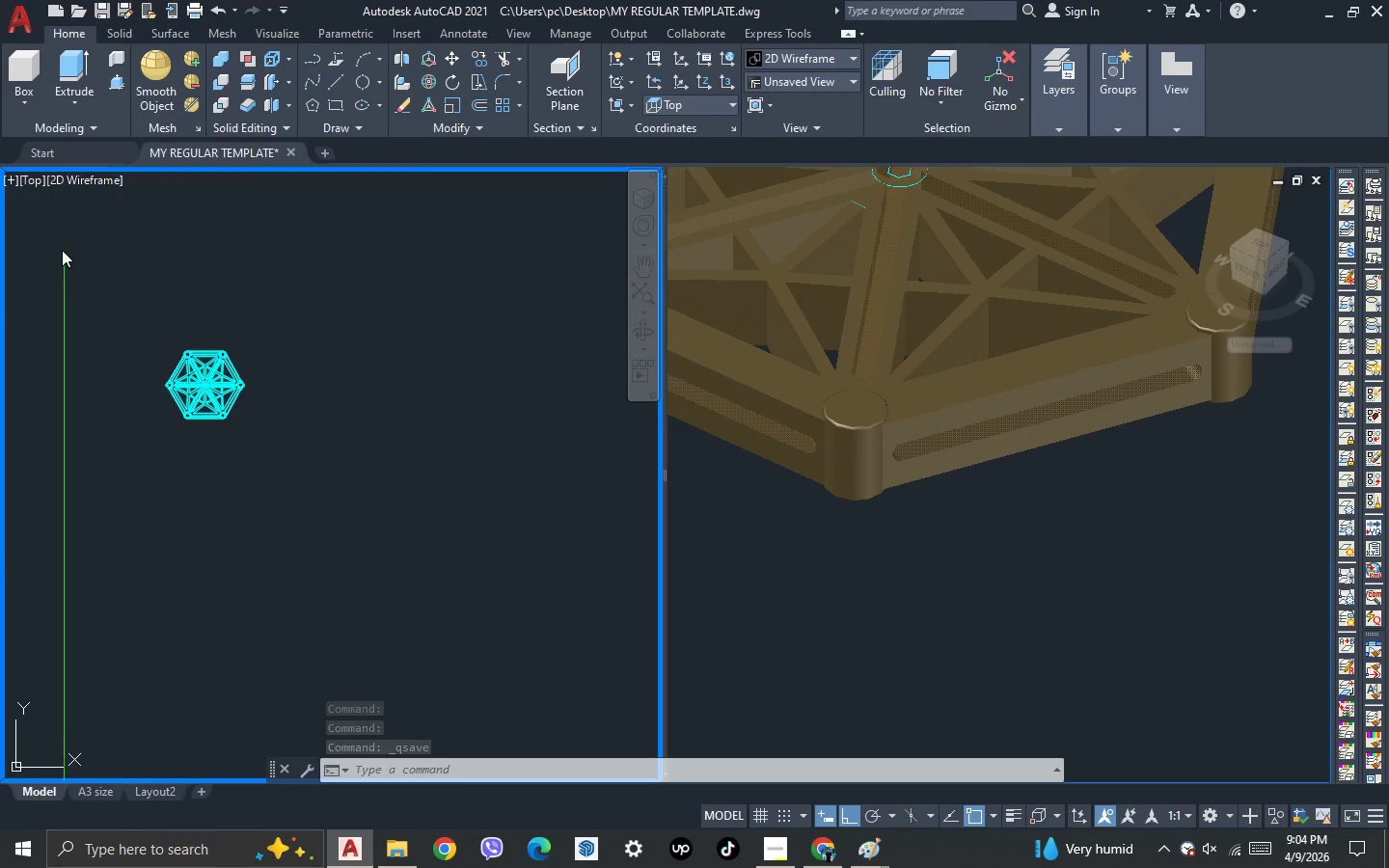 
scroll: coordinate [45, 229], scroll_direction: up, amount: 2.0
 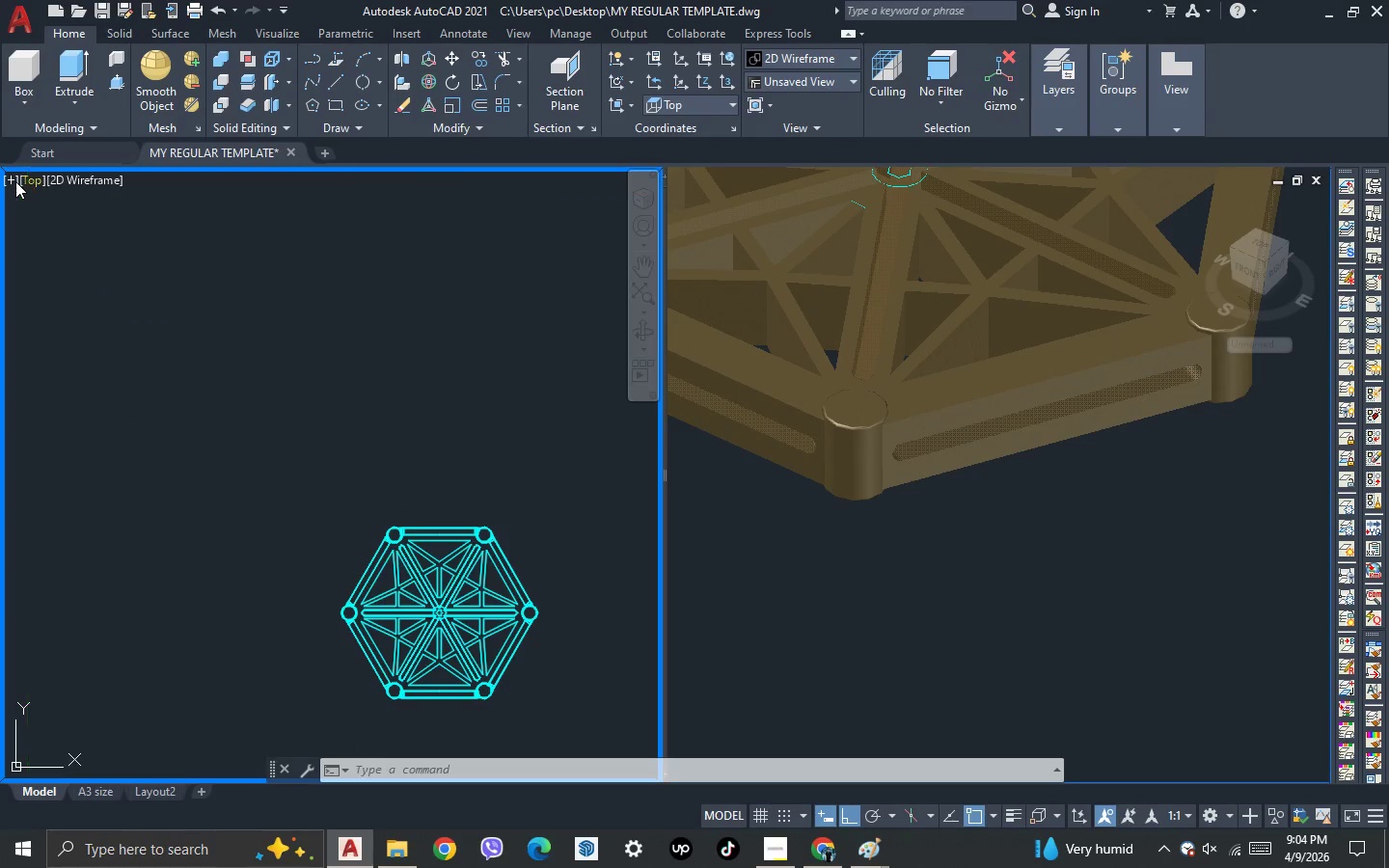 
double_click([15, 180])
 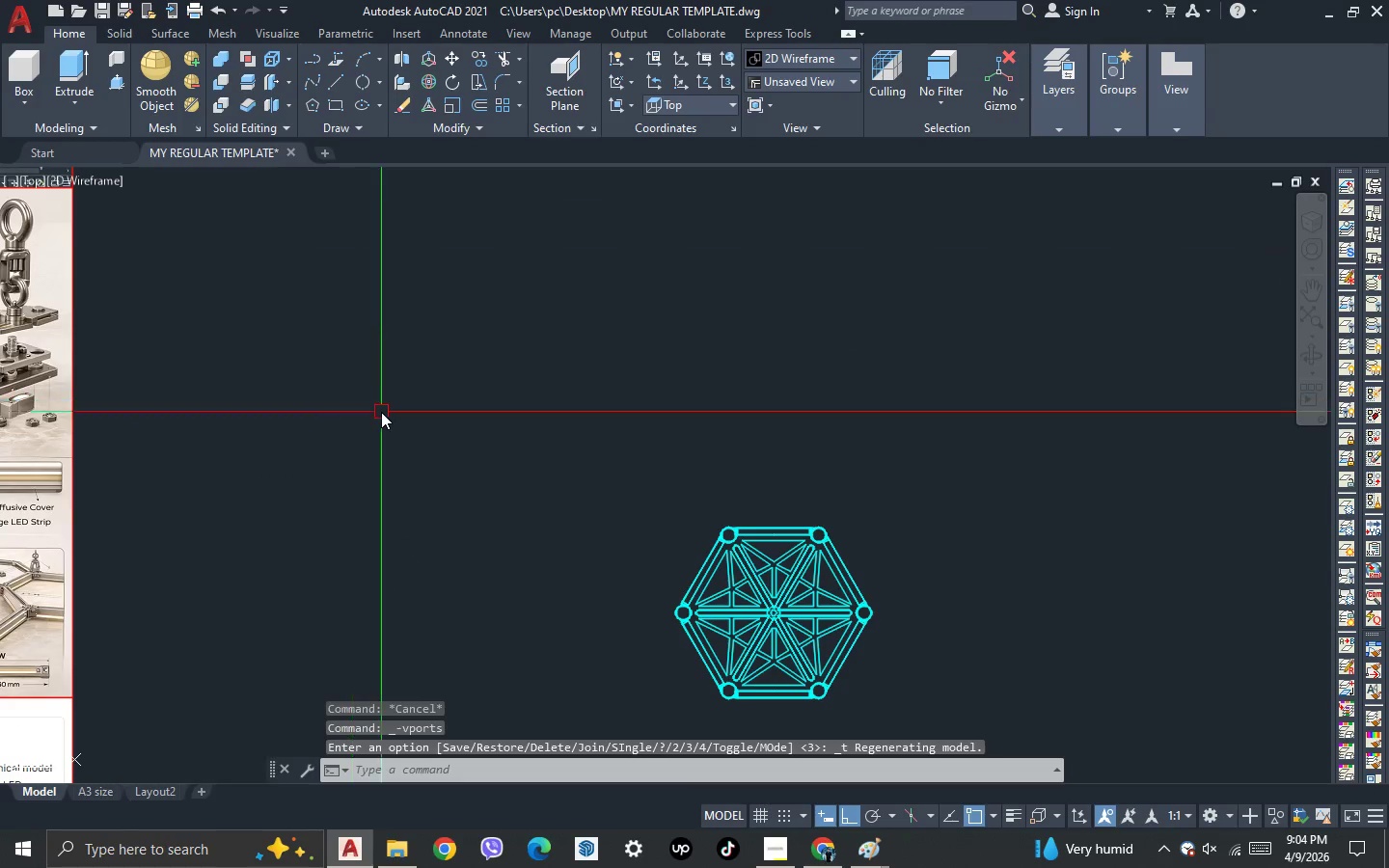 
scroll: coordinate [381, 403], scroll_direction: down, amount: 2.0
 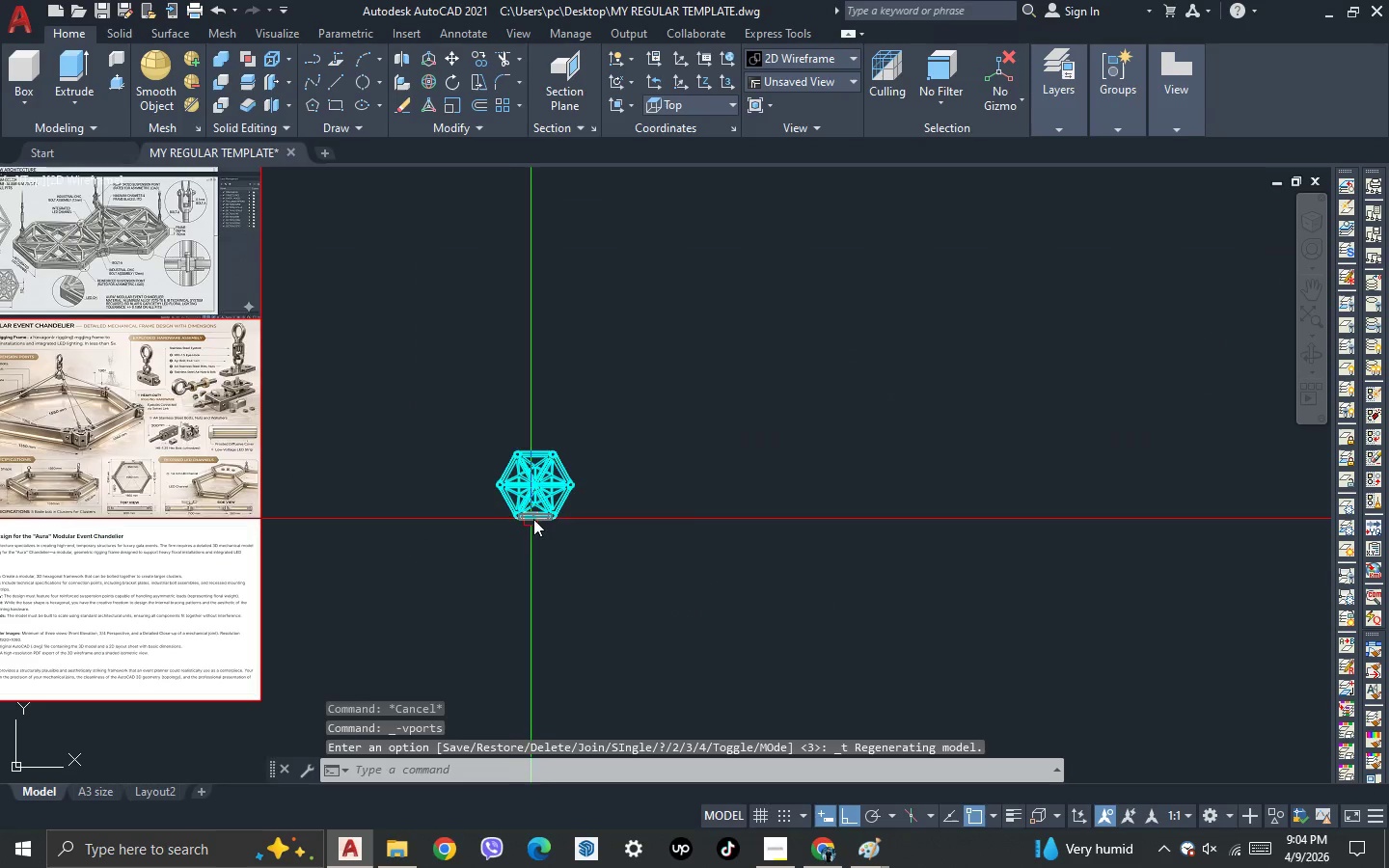 
scroll: coordinate [527, 431], scroll_direction: up, amount: 4.0
 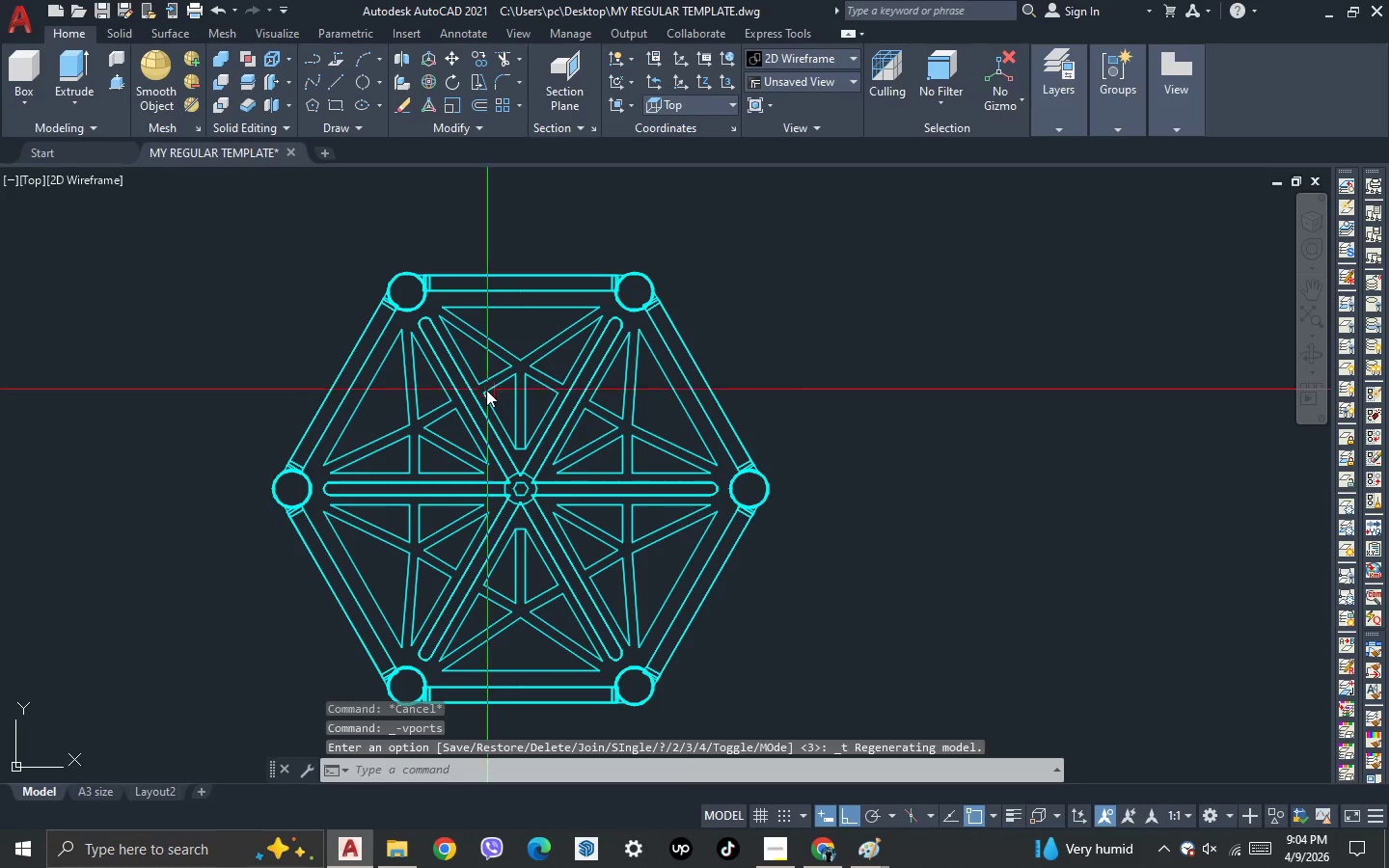 
scroll: coordinate [406, 347], scroll_direction: down, amount: 3.0
 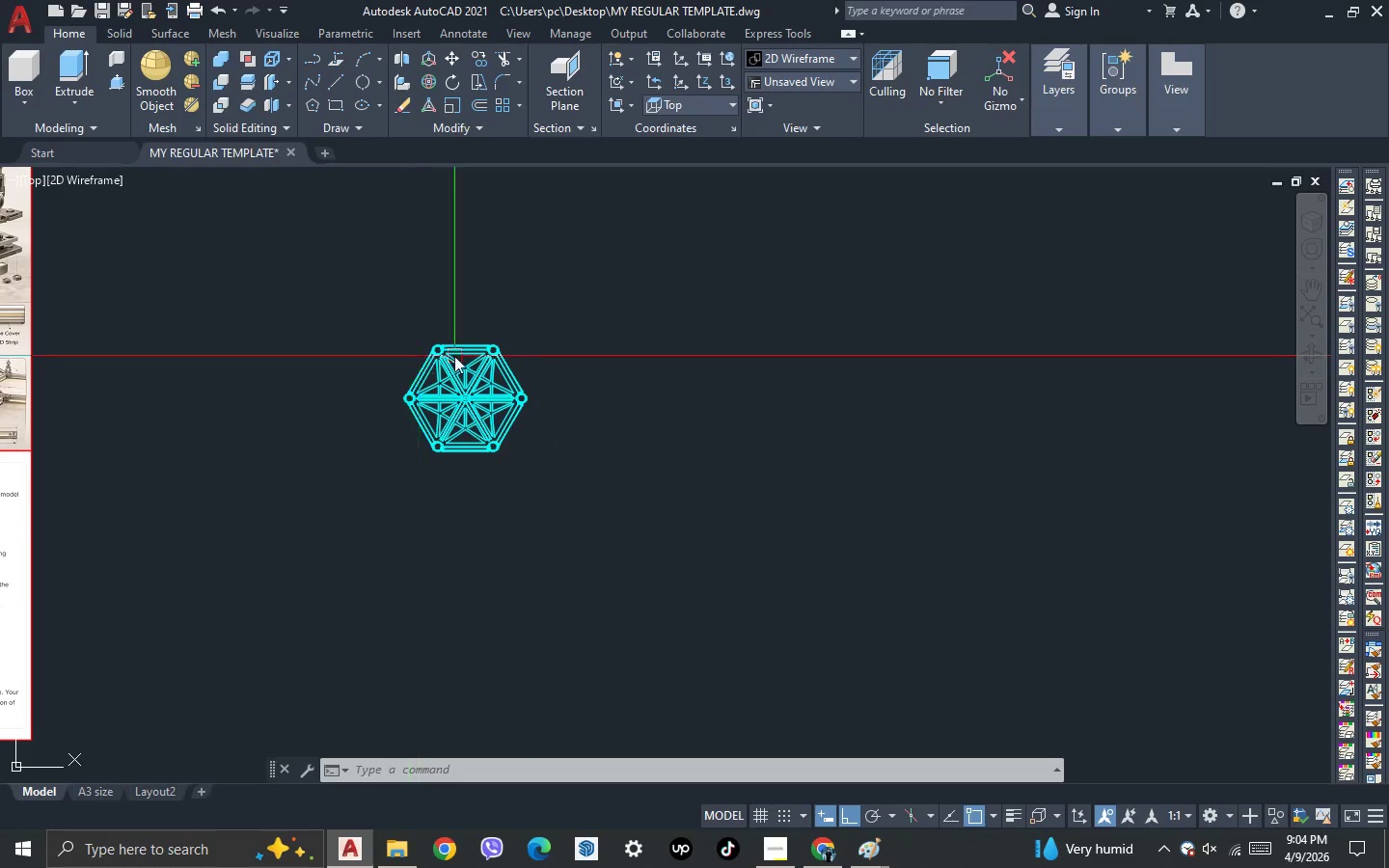 
scroll: coordinate [455, 356], scroll_direction: up, amount: 2.0
 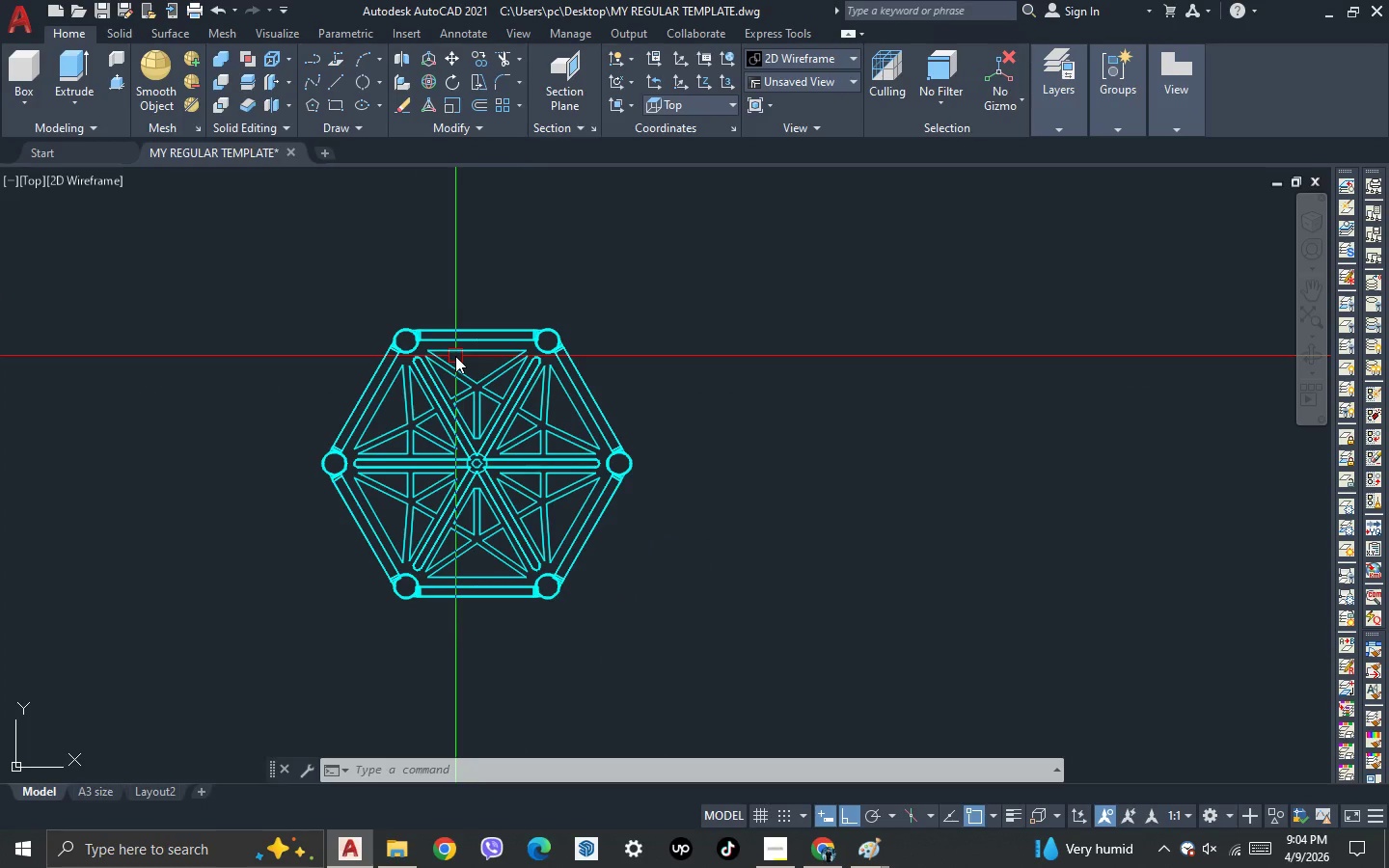 
type(ca)
key(Escape)
key(Escape)
 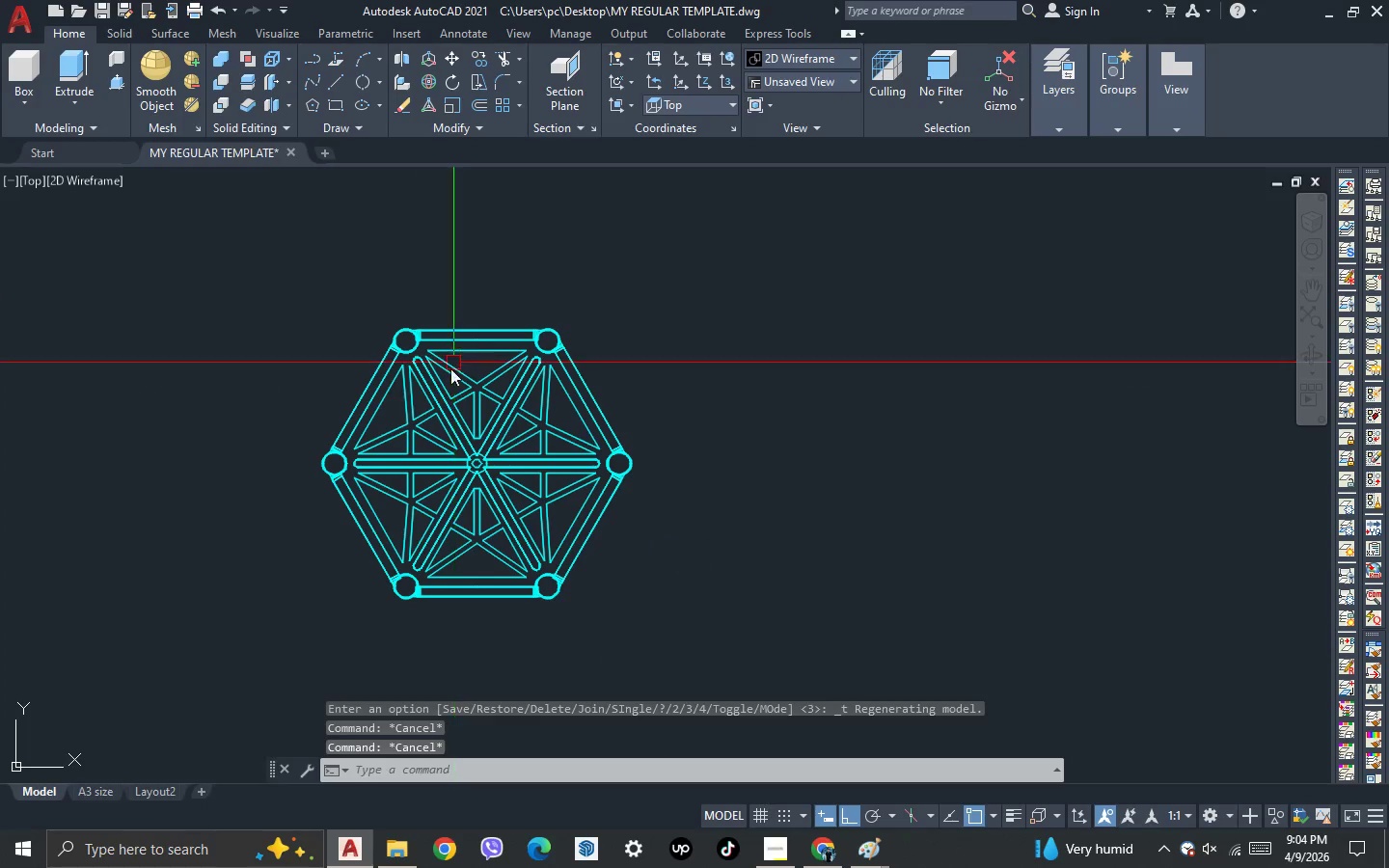 
key(3)
 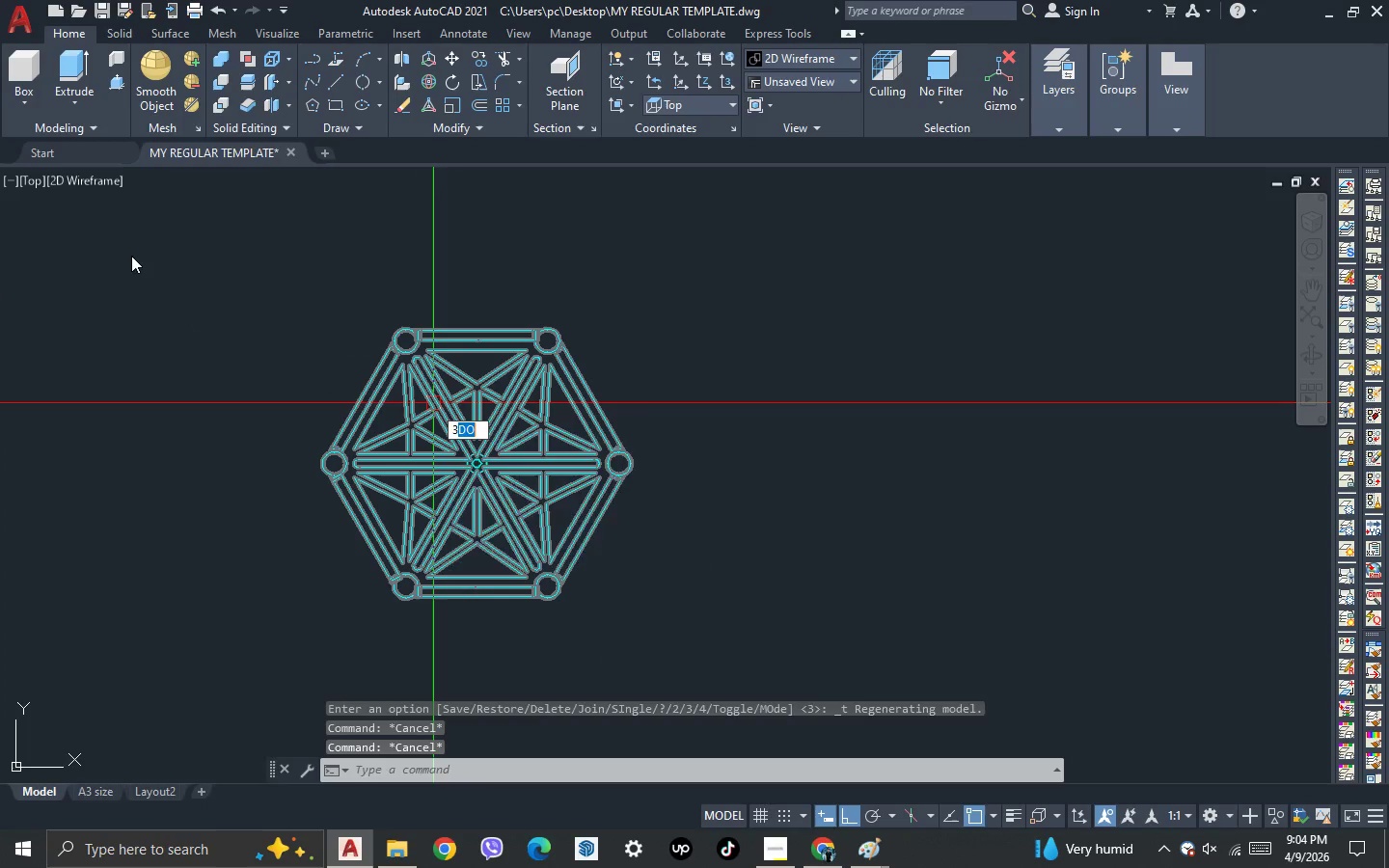 
key(Escape)
 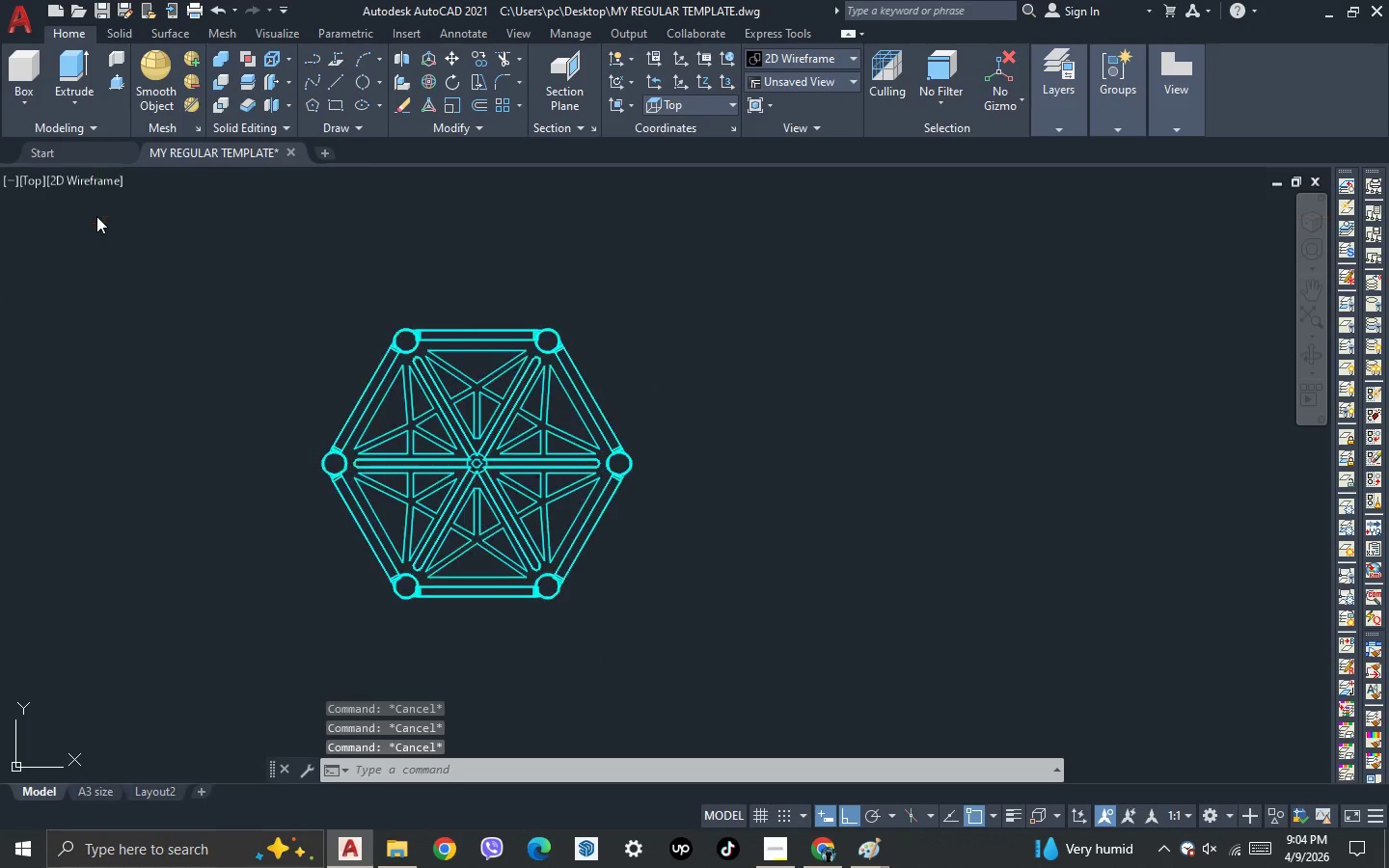 
key(Escape)
 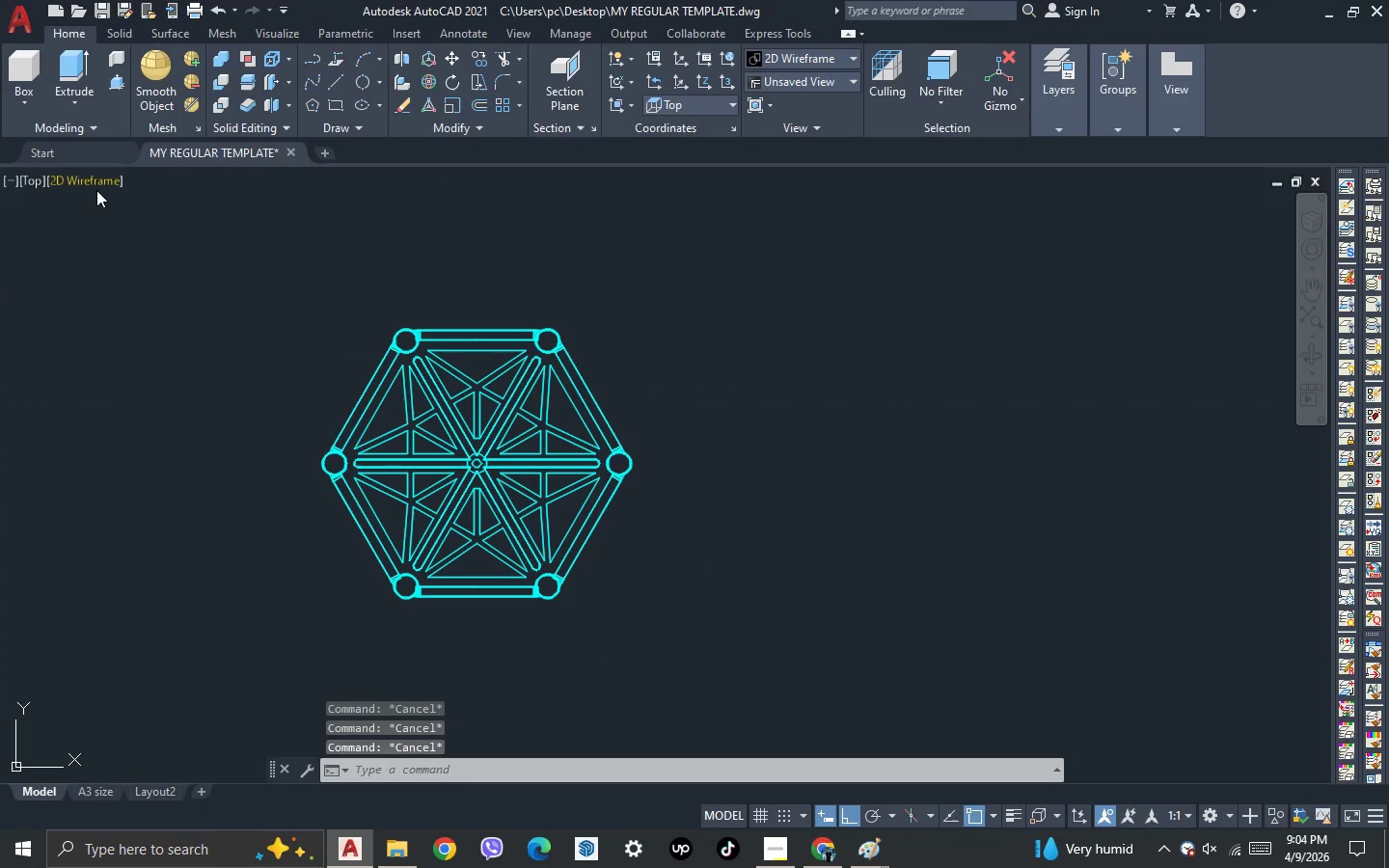 
left_click([96, 190])
 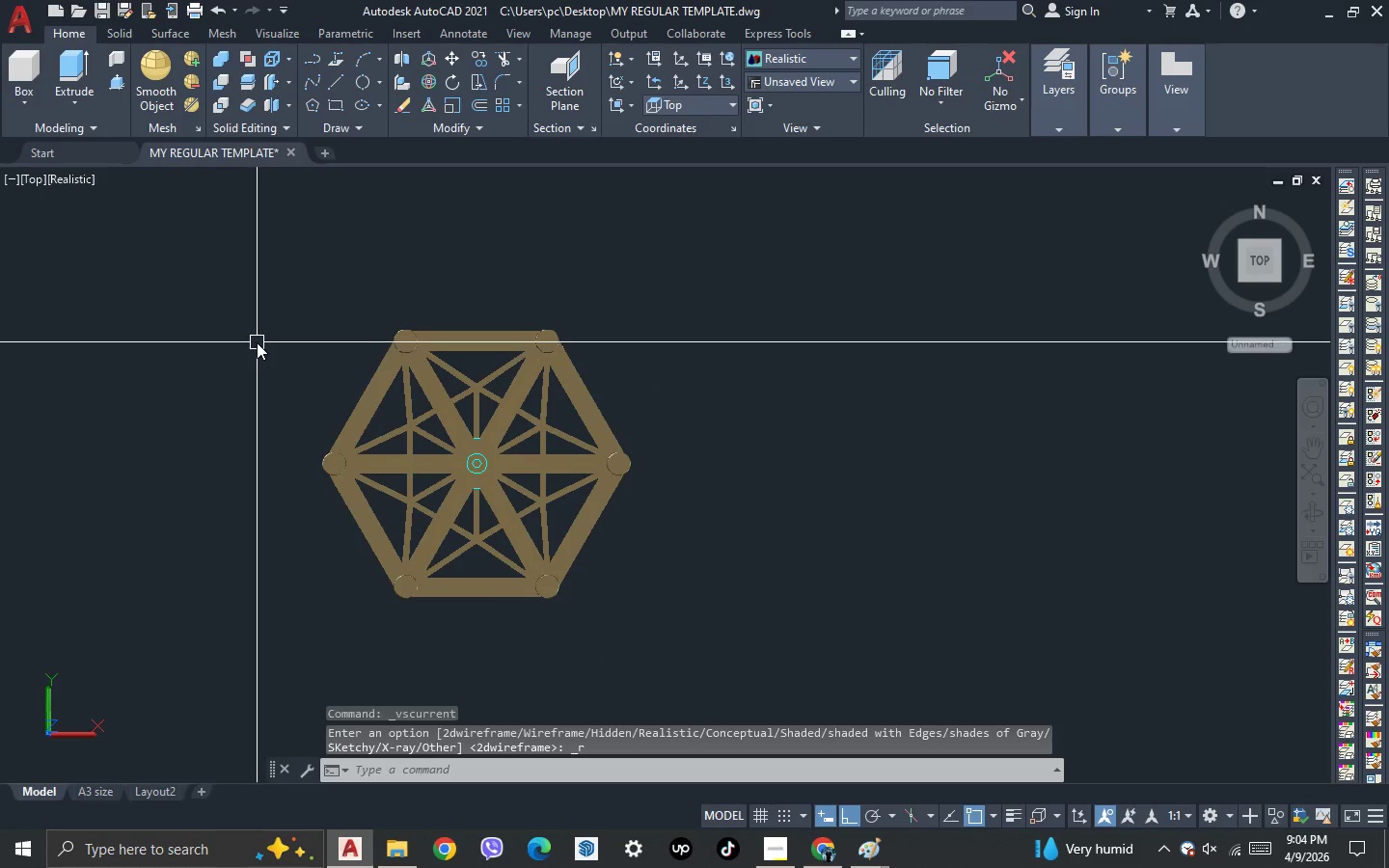 
scroll: coordinate [500, 467], scroll_direction: up, amount: 2.0
 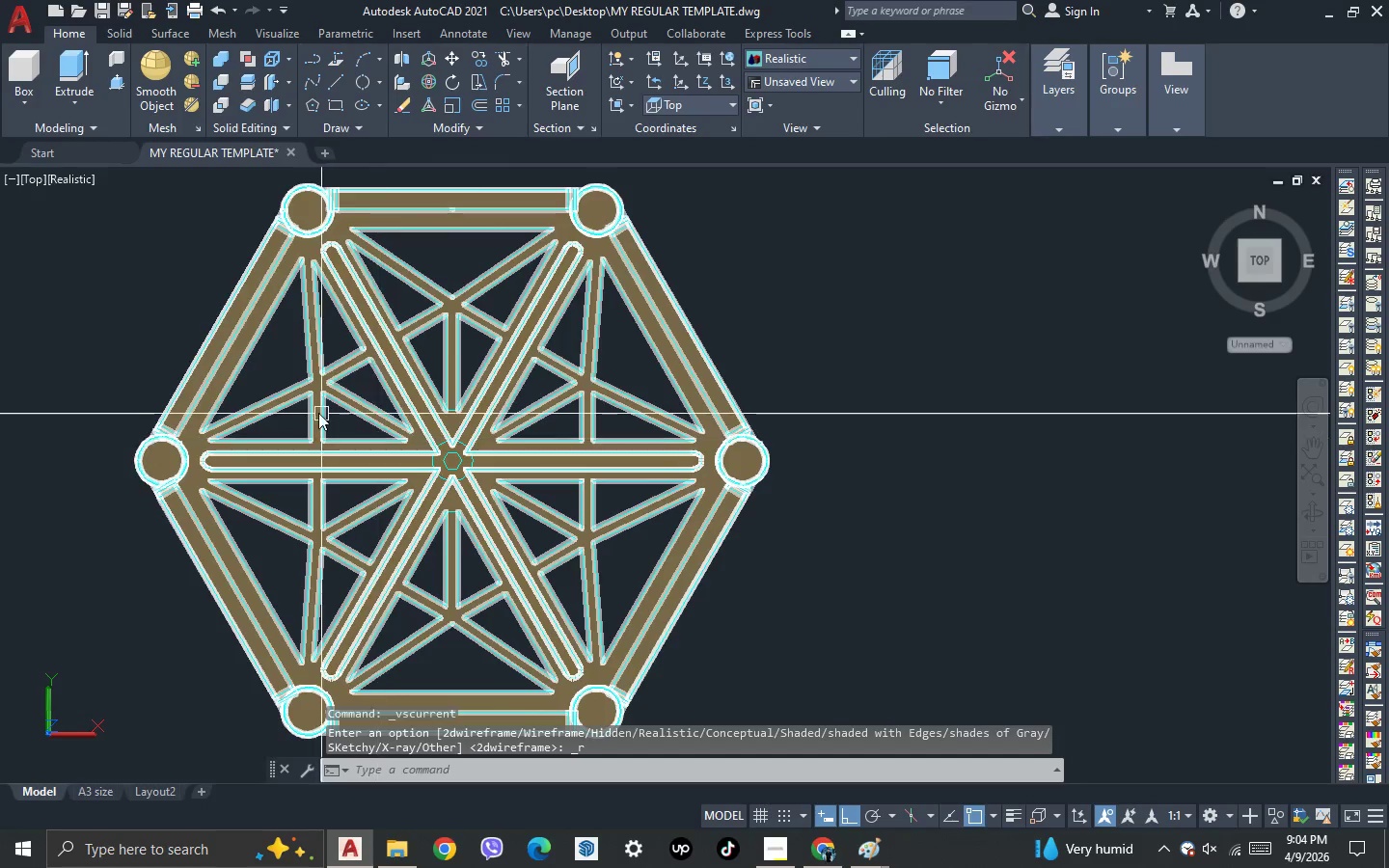 
scroll: coordinate [316, 412], scroll_direction: down, amount: 2.0
 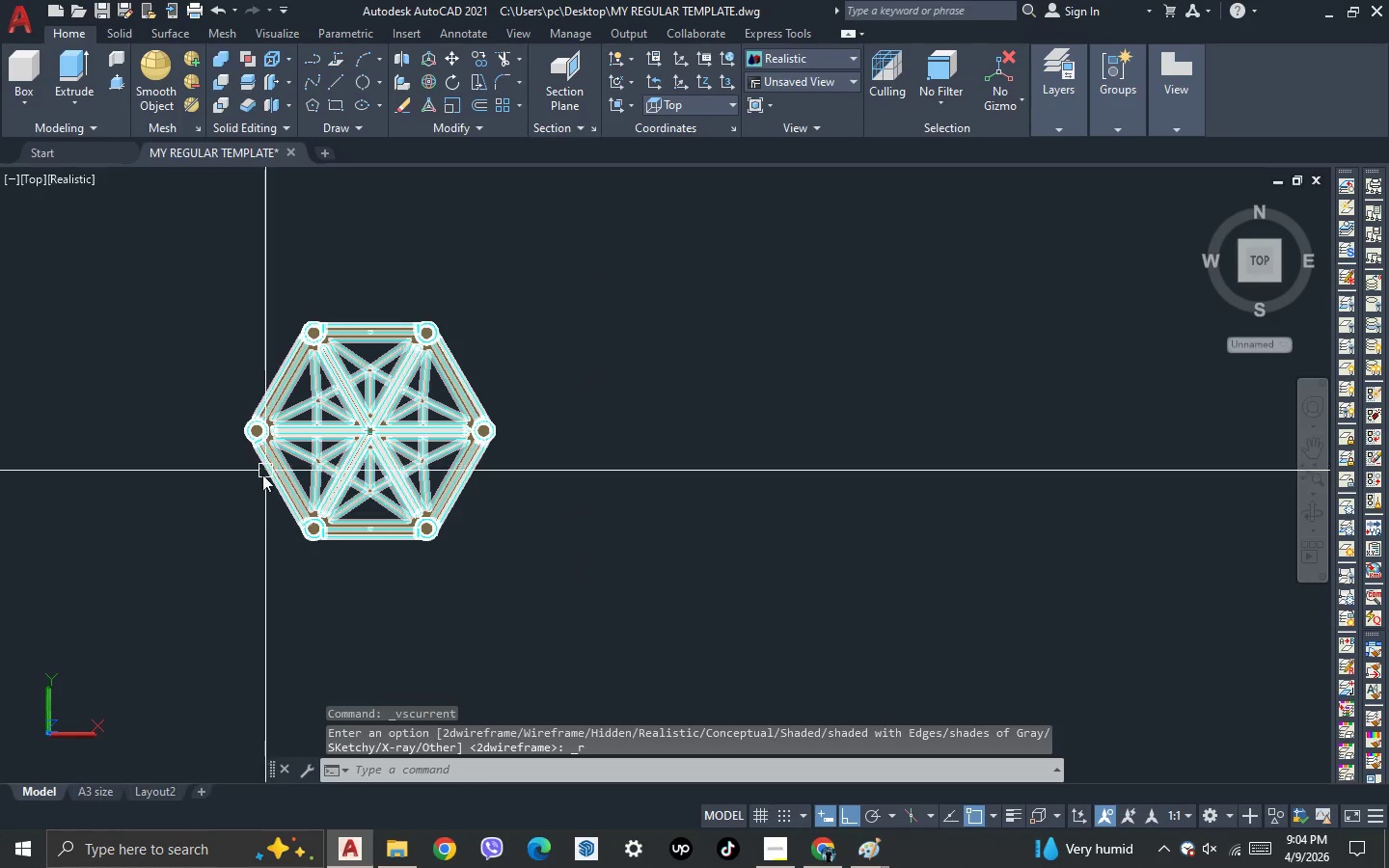 
key(3)
 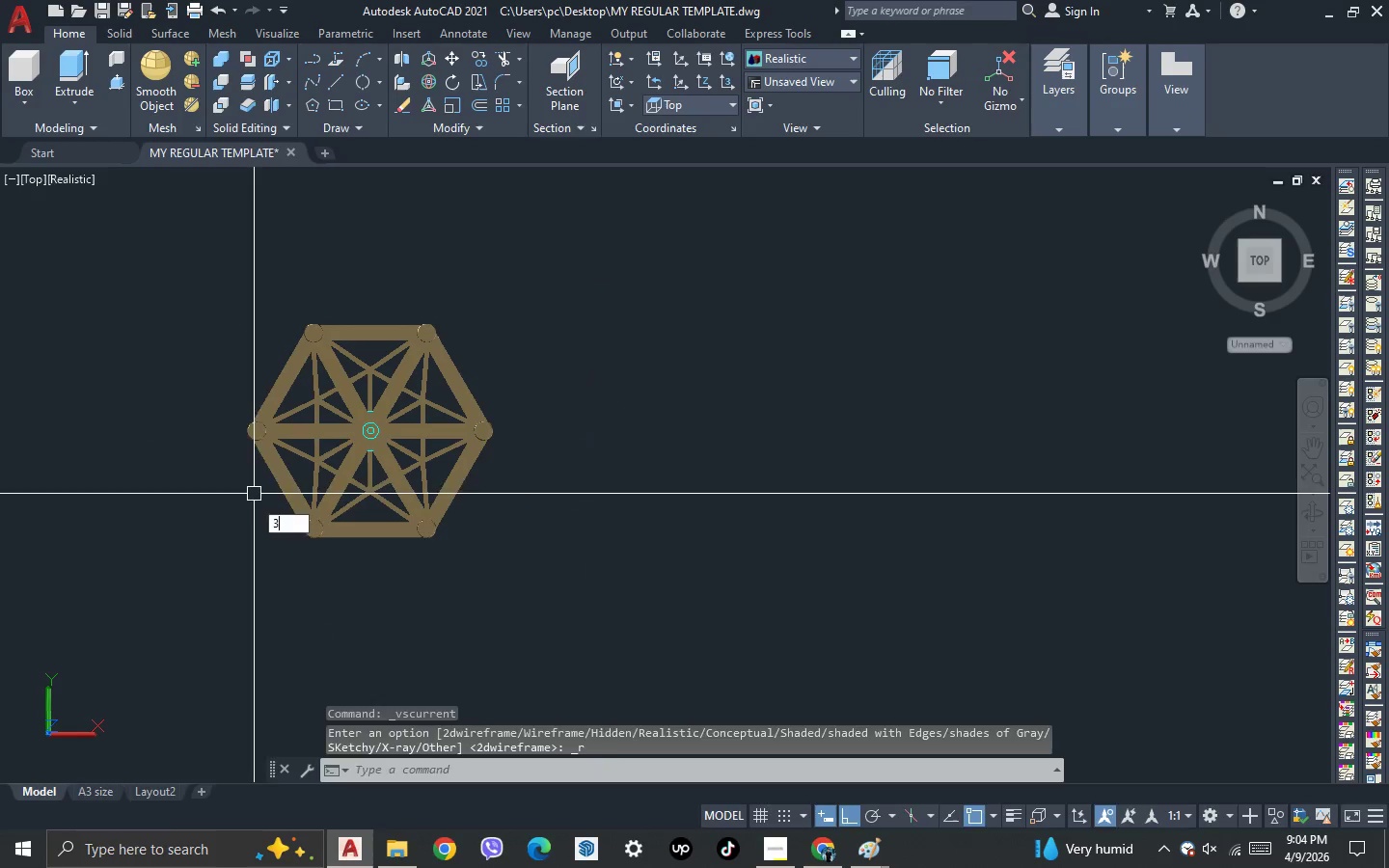 
key(Space)
 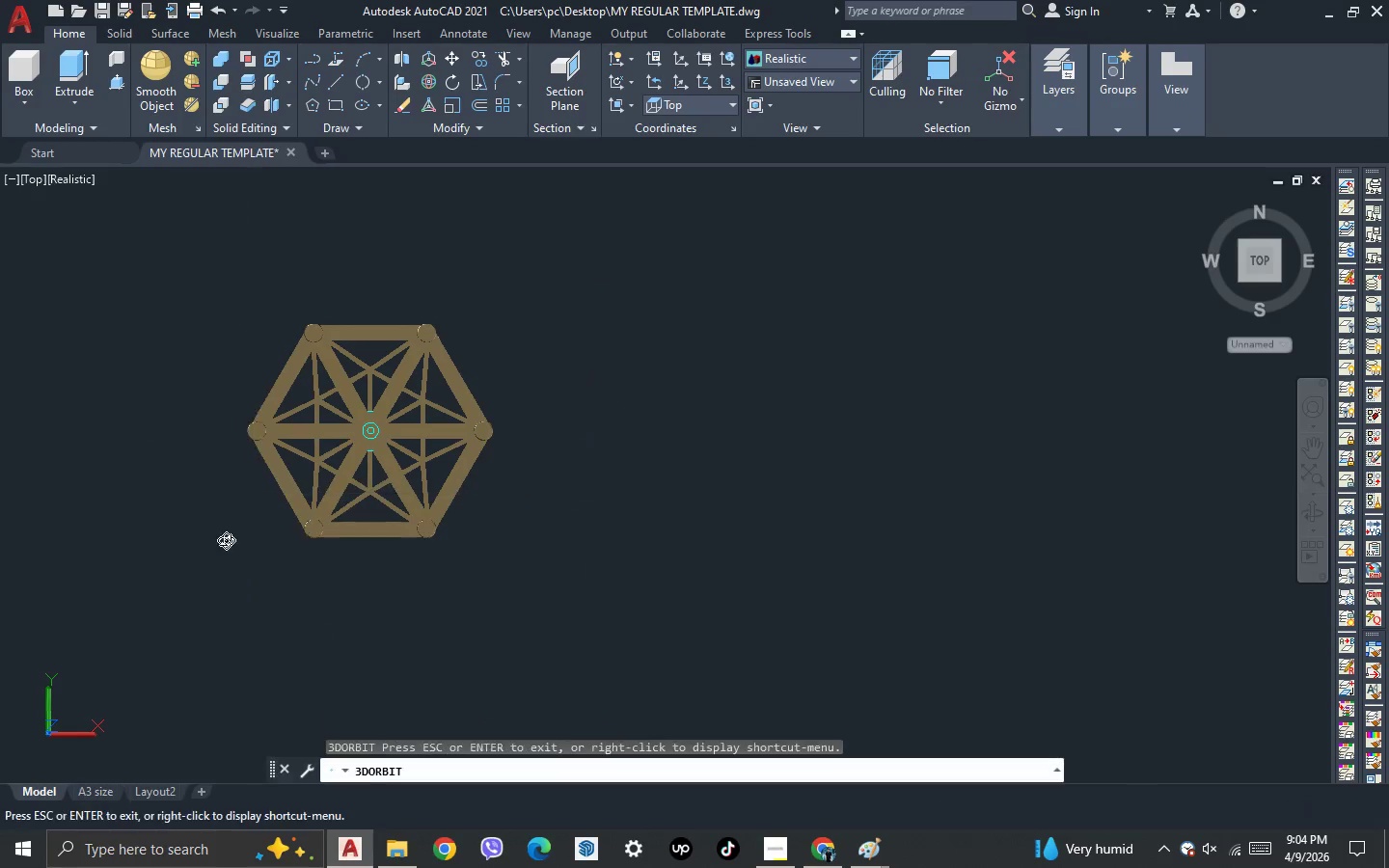 
left_click_drag(start_coordinate=[224, 543], to_coordinate=[274, 441])
 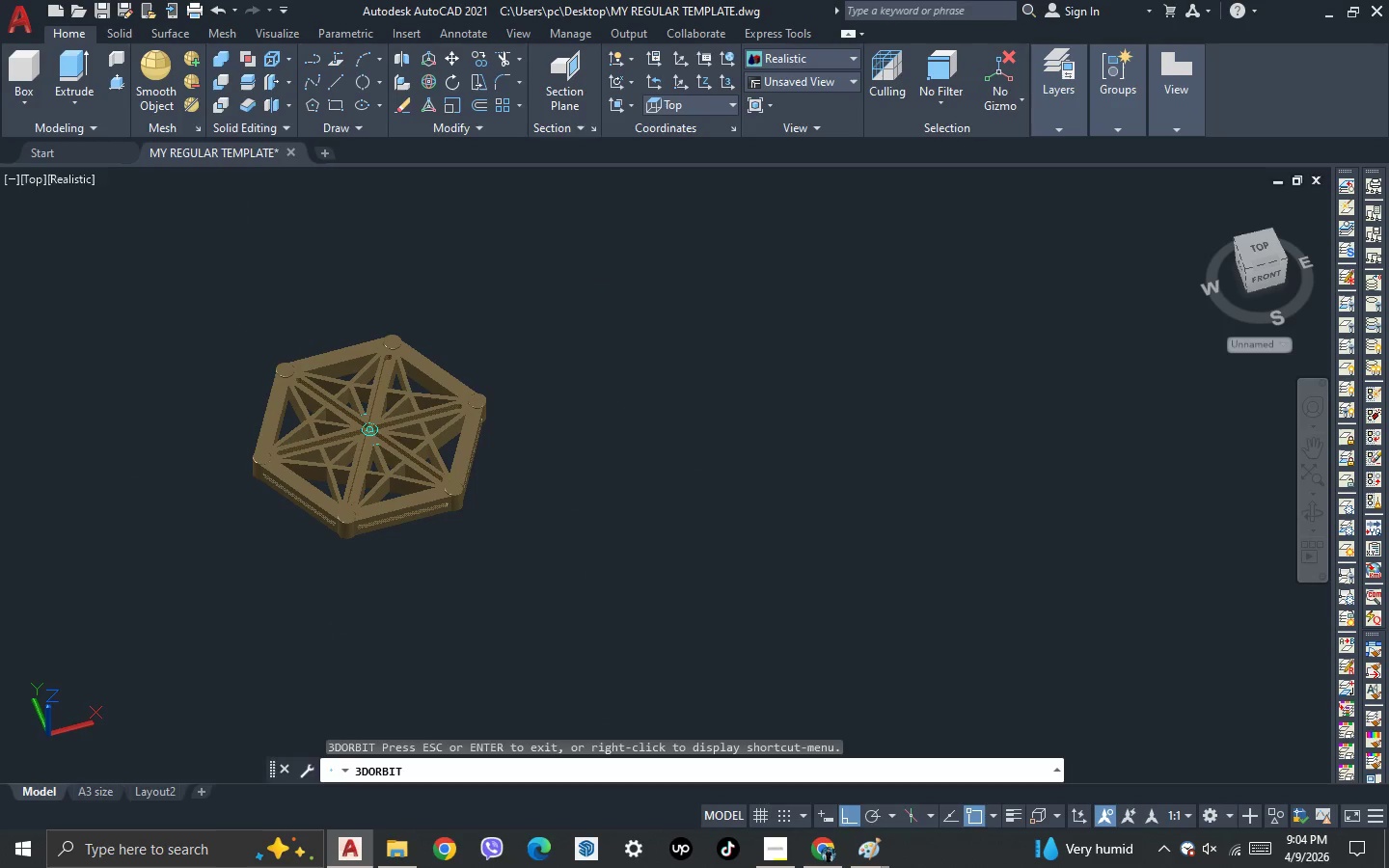 
key(Escape)
 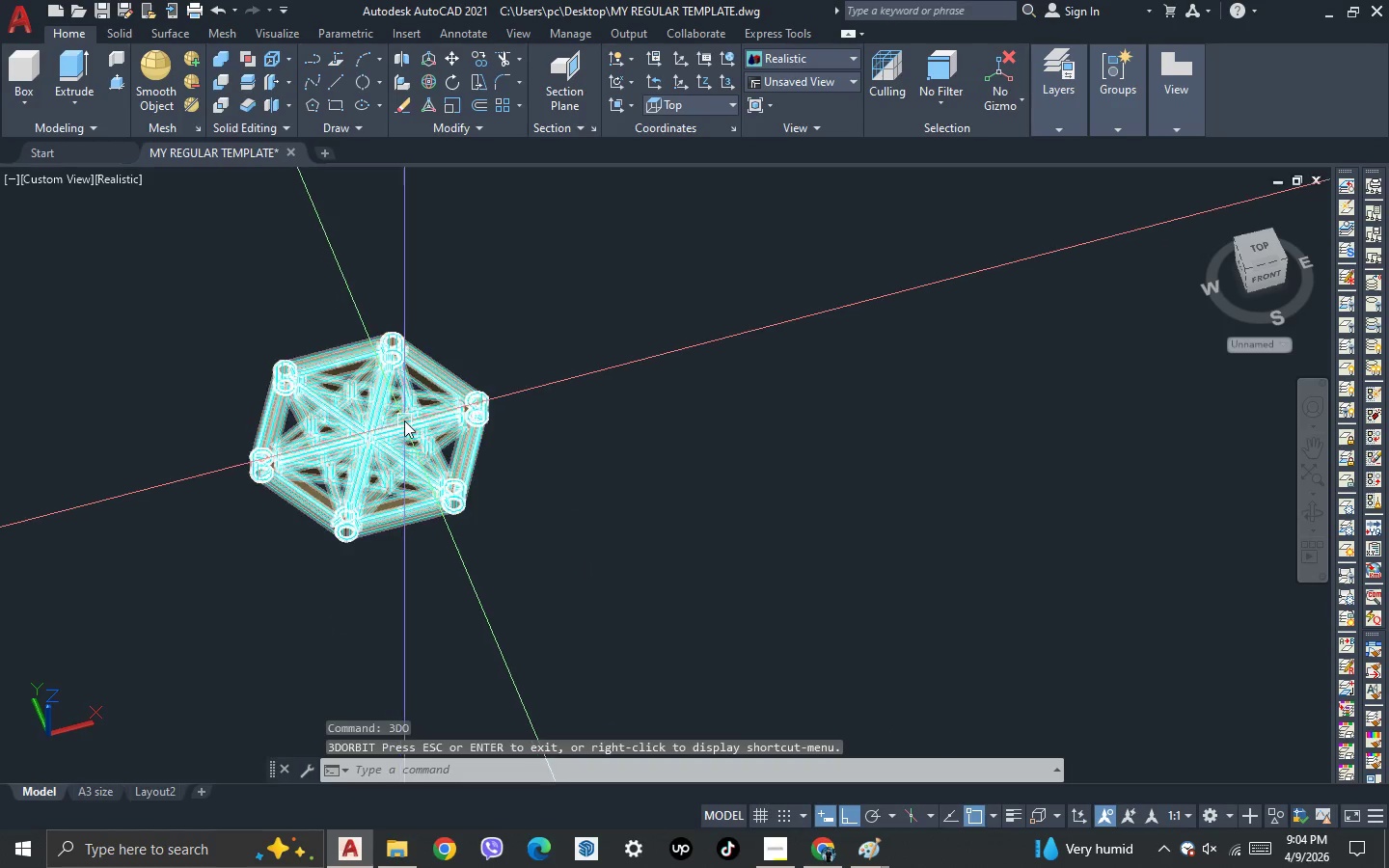 
scroll: coordinate [286, 229], scroll_direction: up, amount: 5.0
 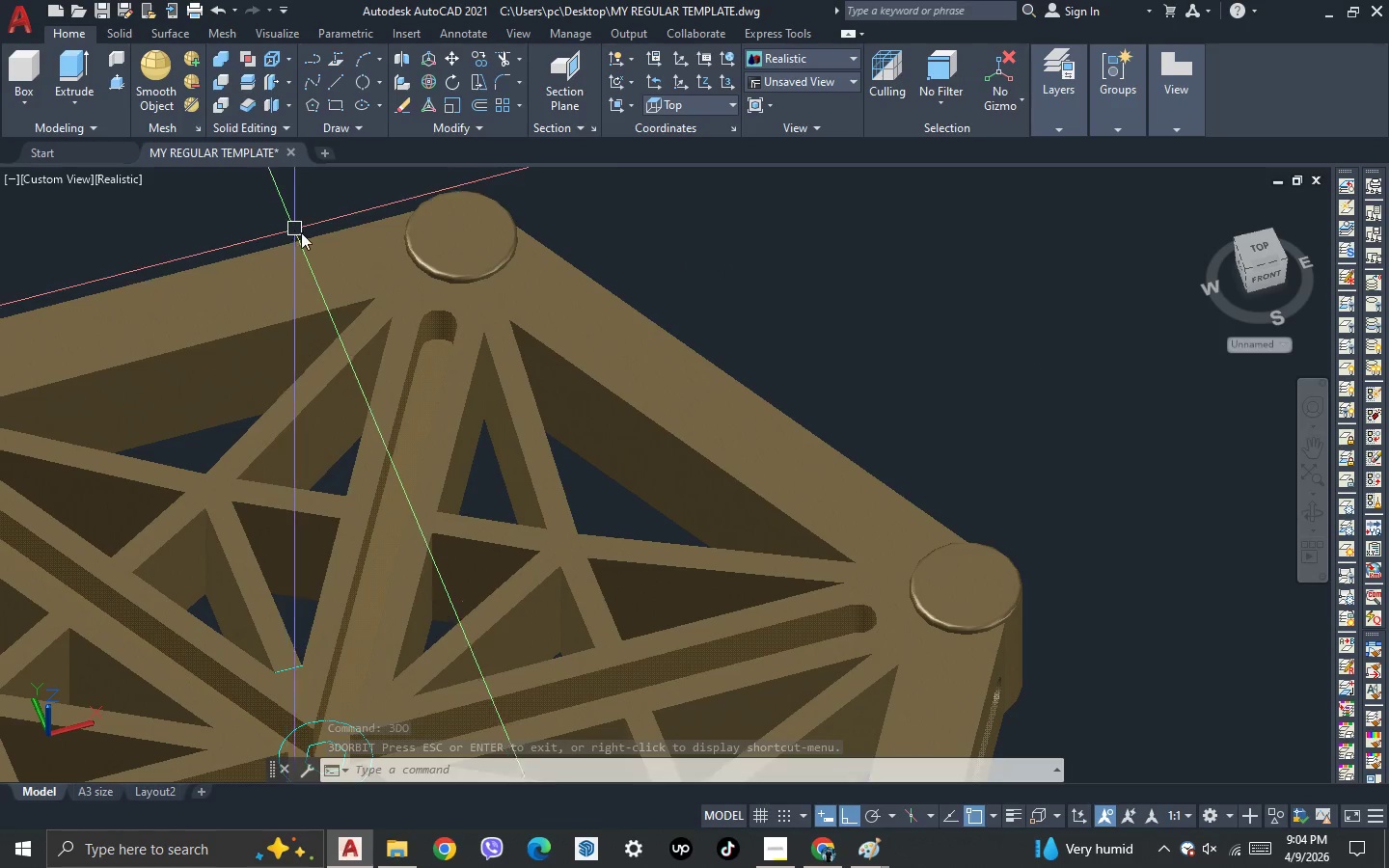 
scroll: coordinate [366, 293], scroll_direction: down, amount: 3.0
 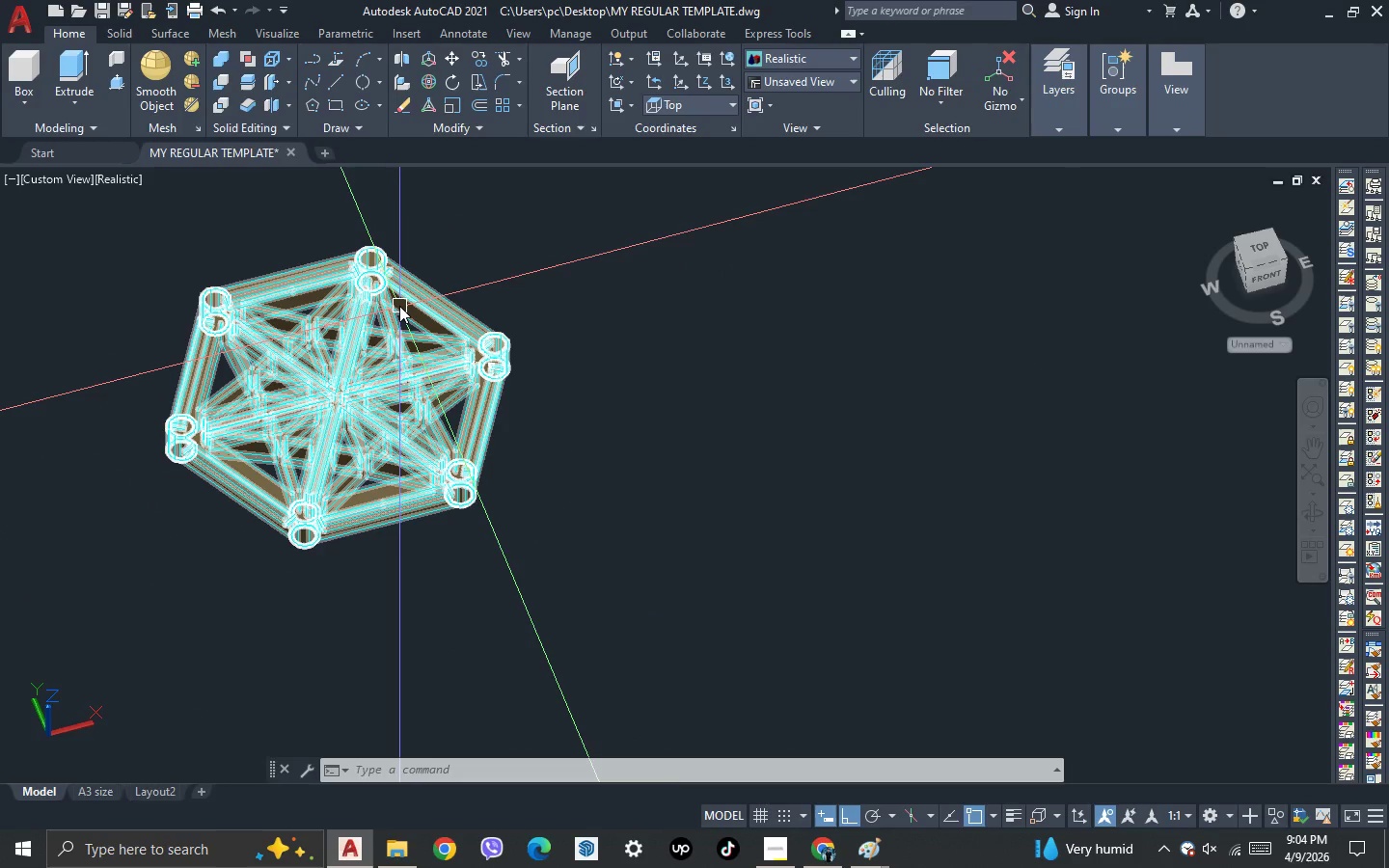 
key(Escape)
 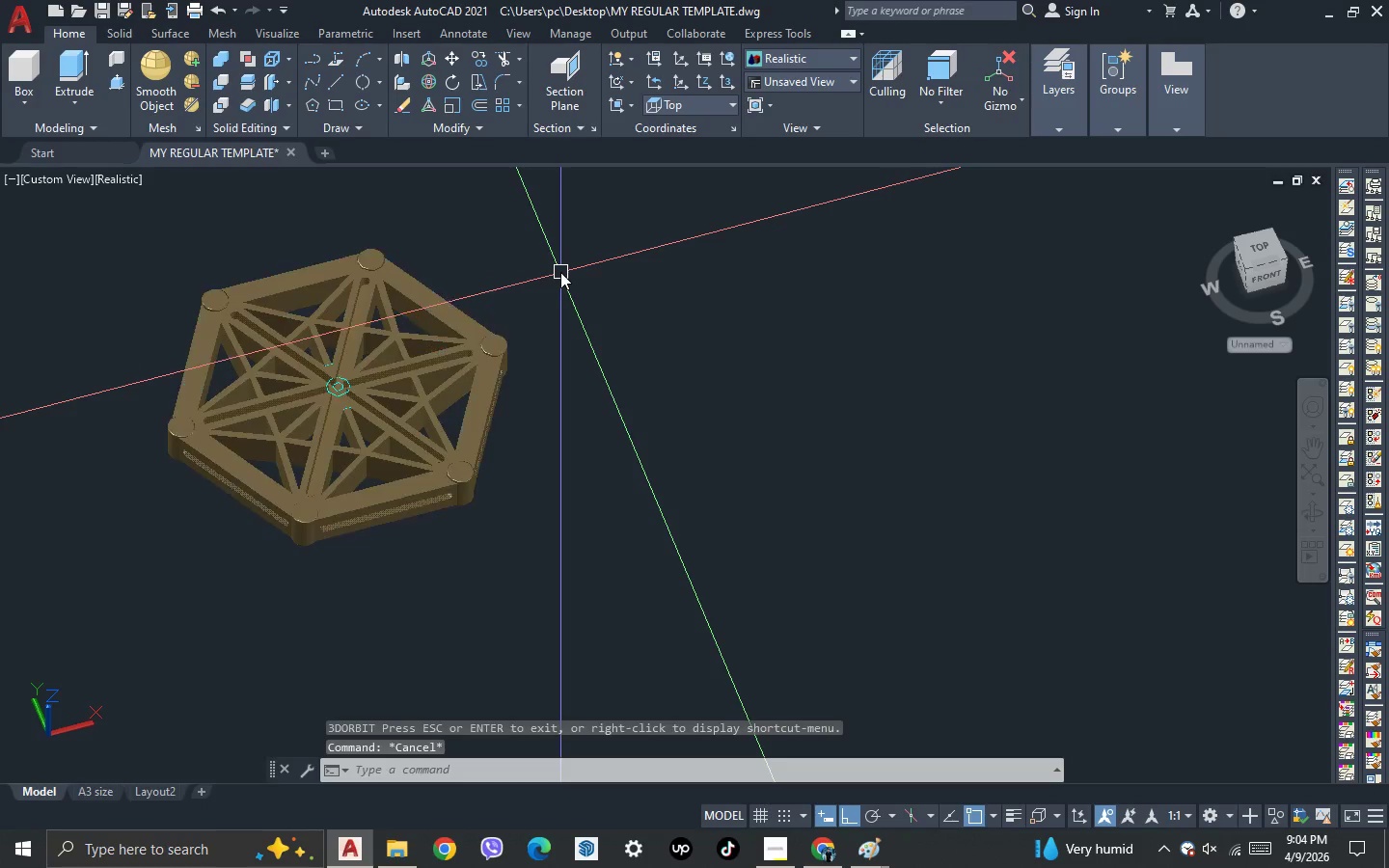 
scroll: coordinate [561, 272], scroll_direction: down, amount: 1.0
 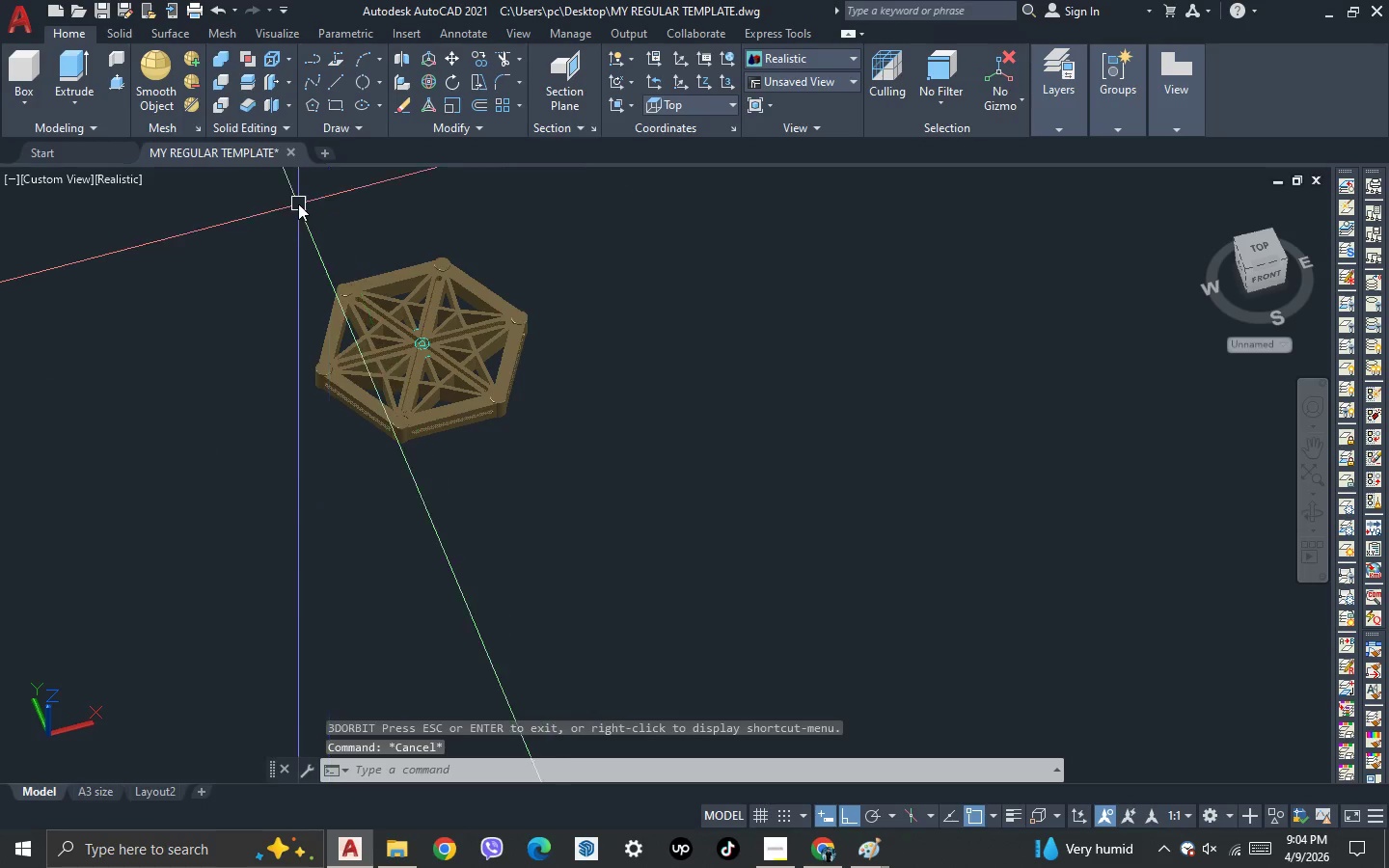 
scroll: coordinate [296, 203], scroll_direction: up, amount: 2.0
 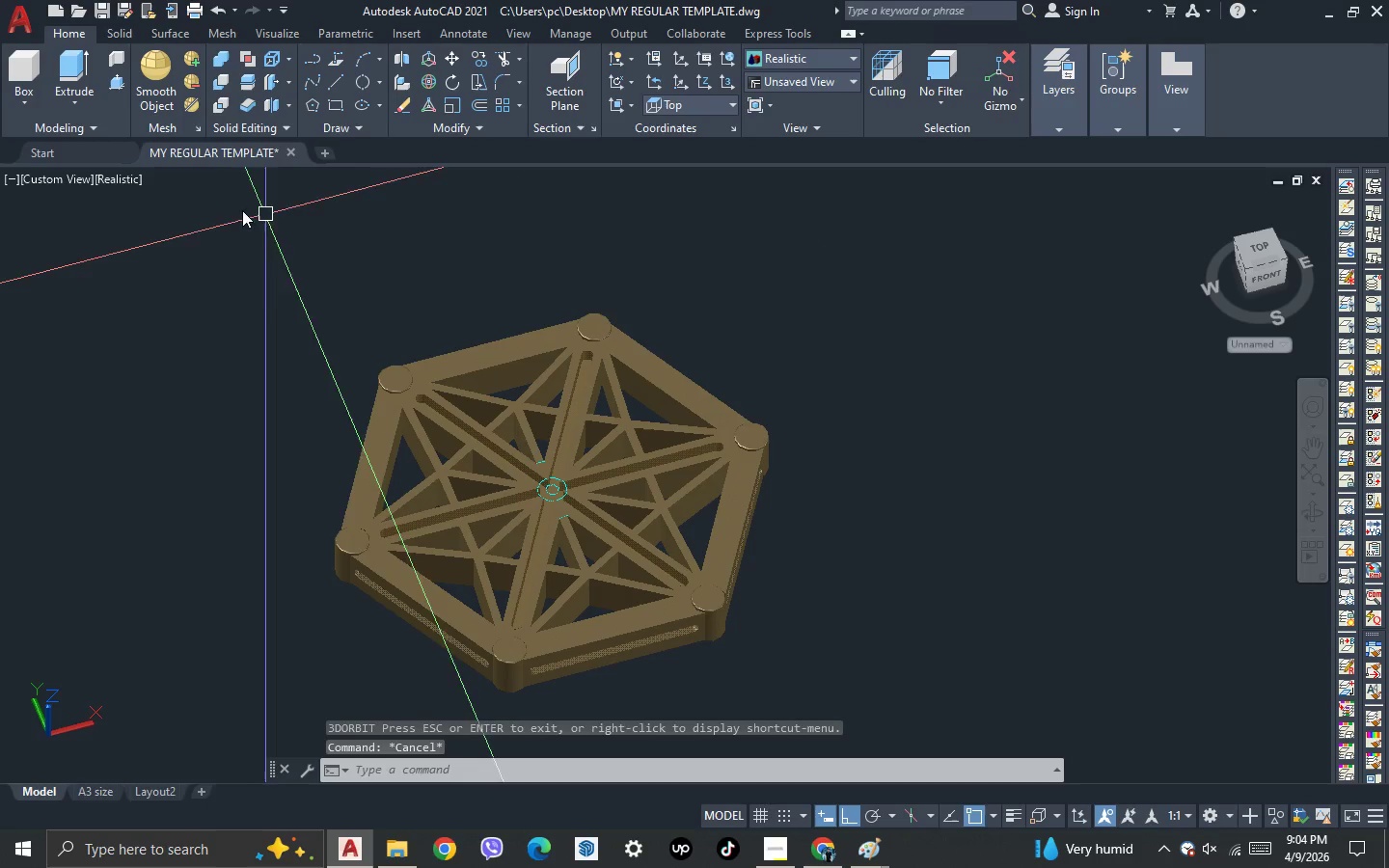 
left_click([72, 172])
 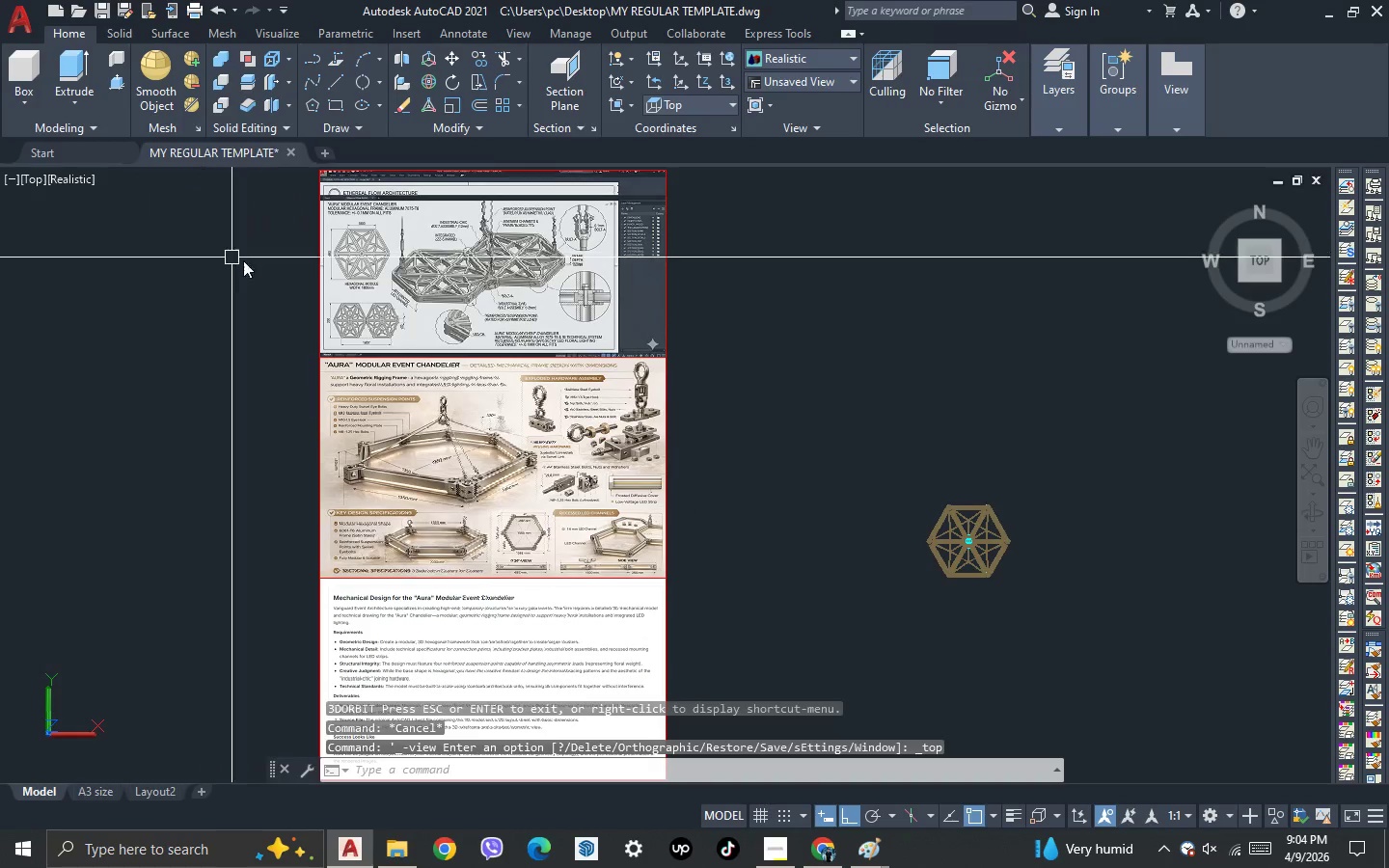 
scroll: coordinate [1018, 594], scroll_direction: up, amount: 3.0
 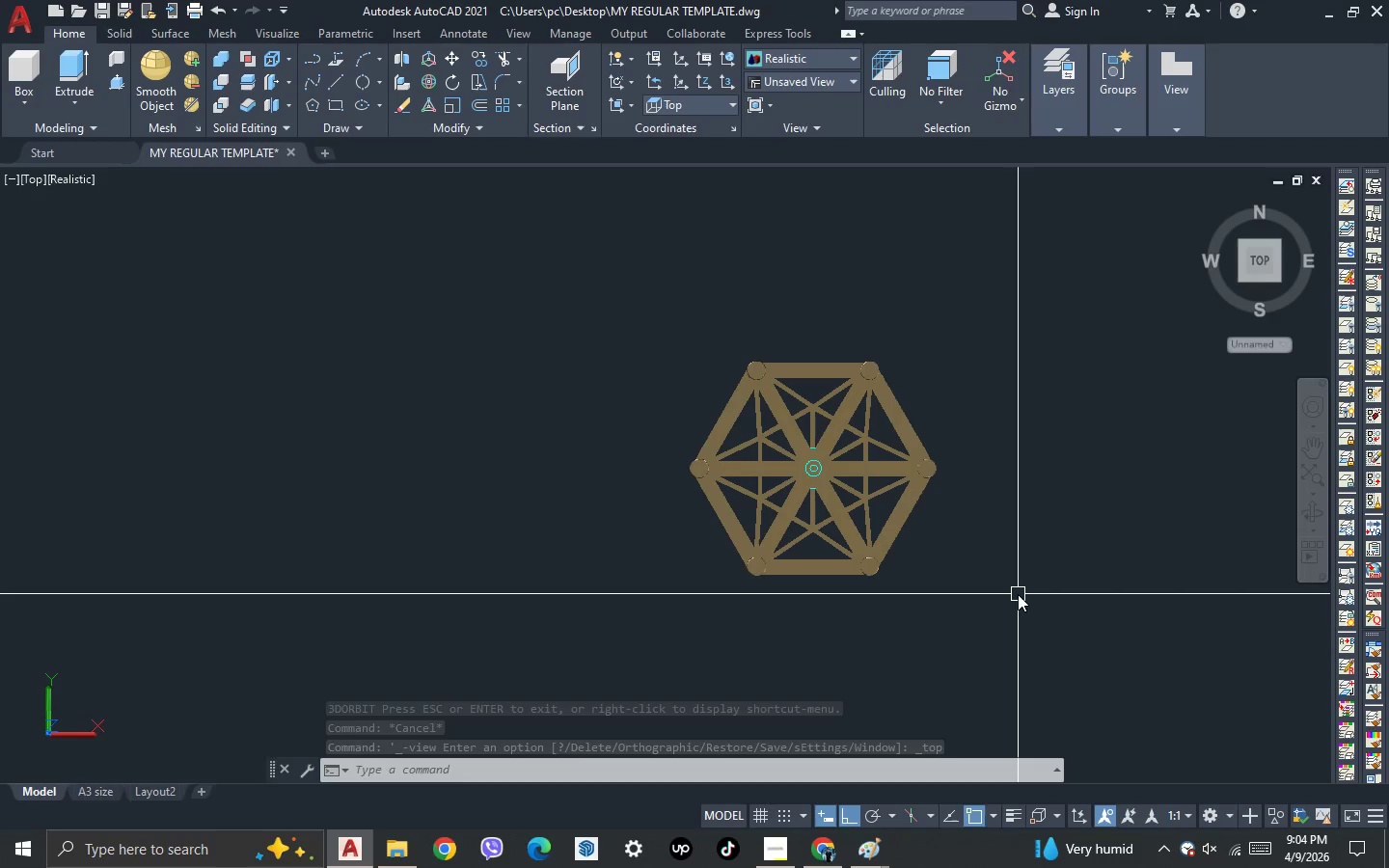 
key(3)
 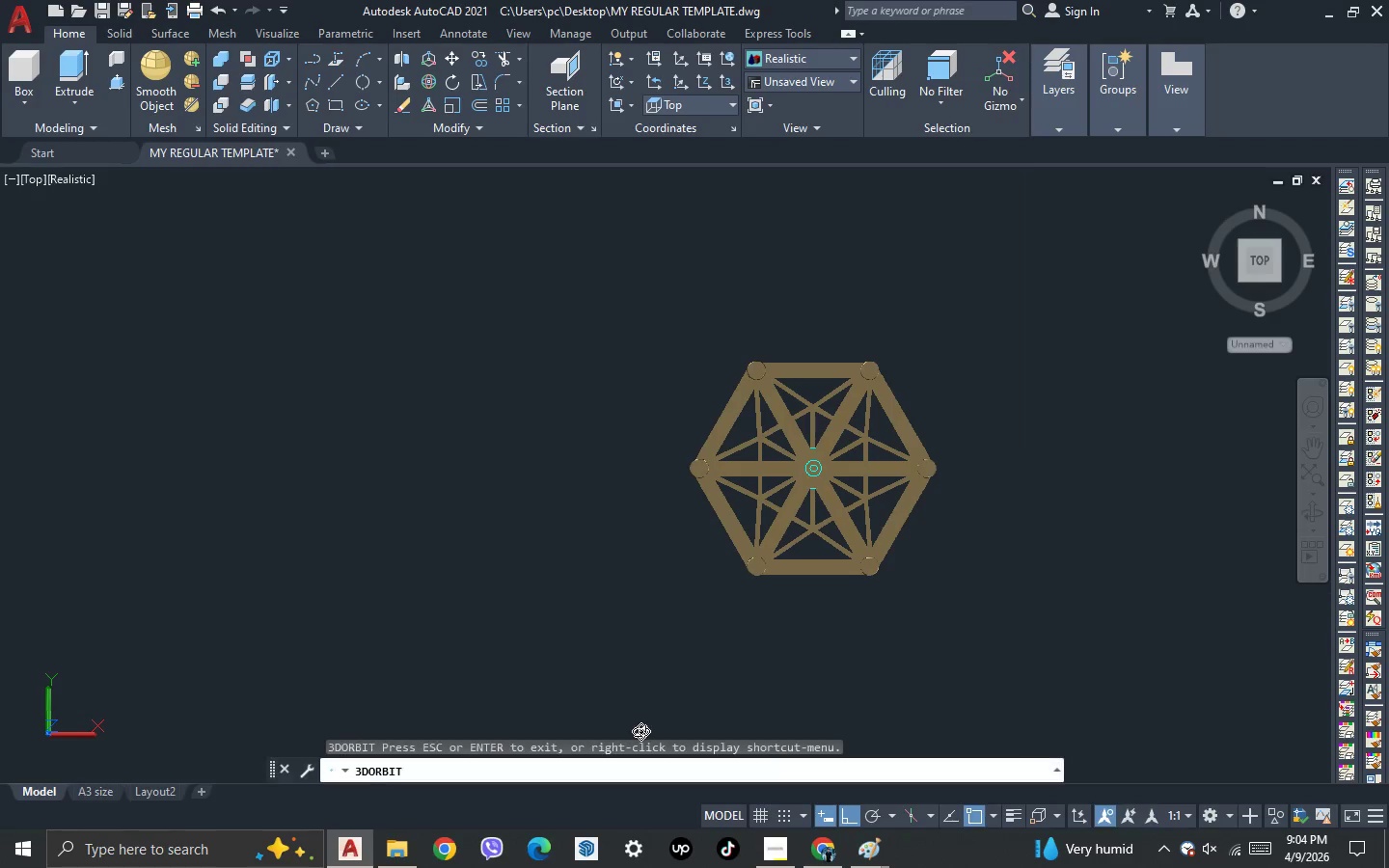 
key(Space)
 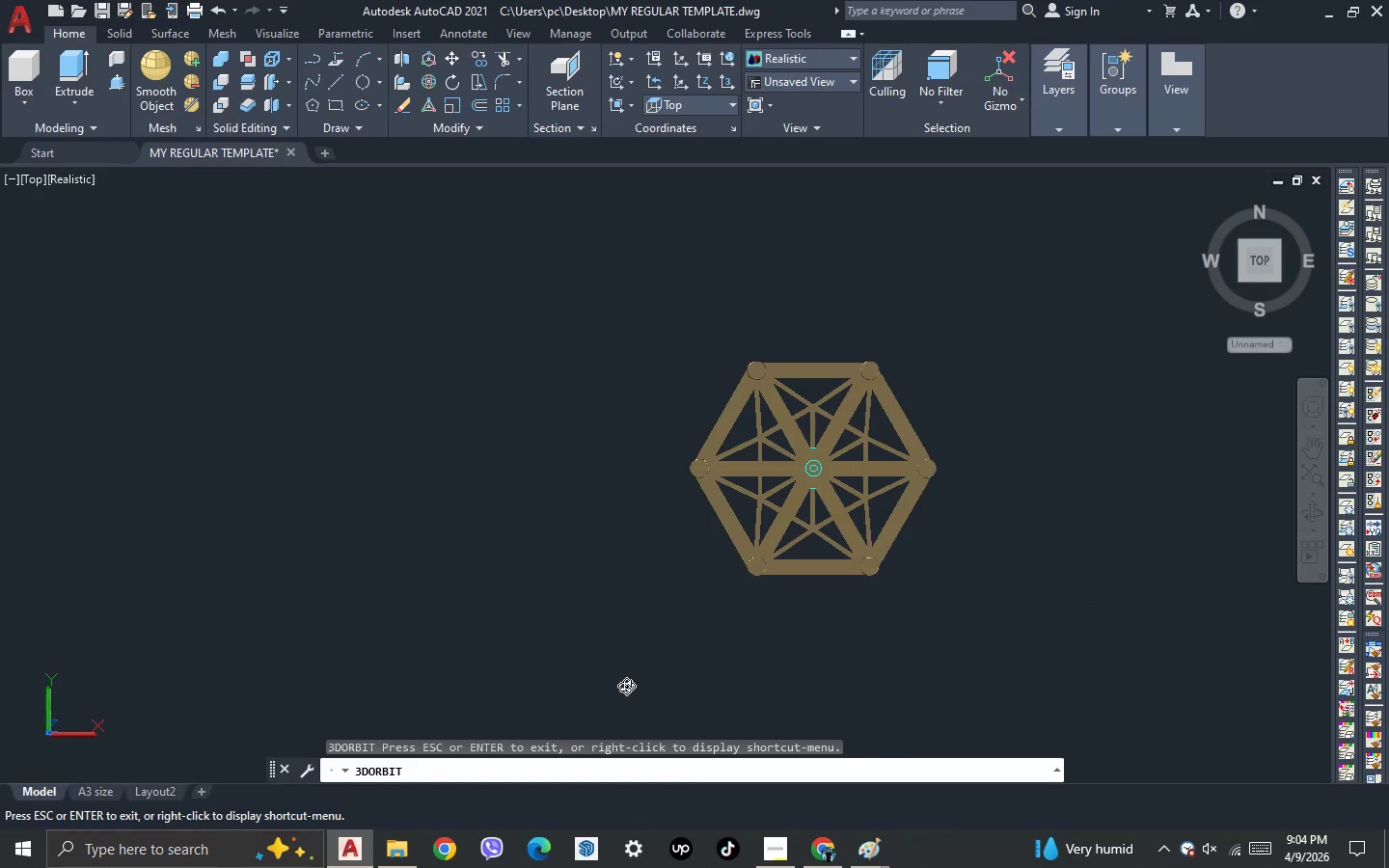 
left_click_drag(start_coordinate=[626, 686], to_coordinate=[664, 607])
 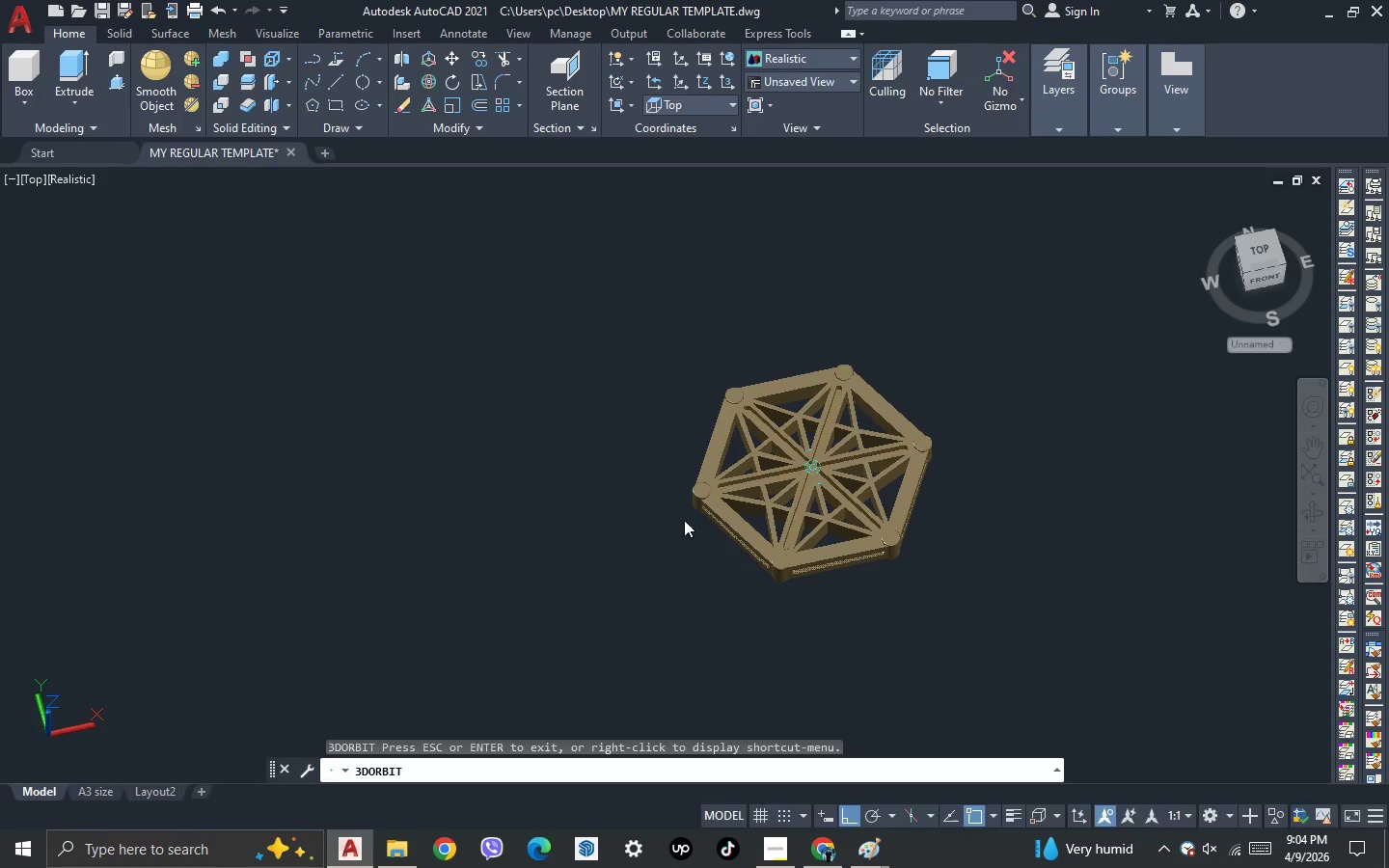 
key(Escape)
 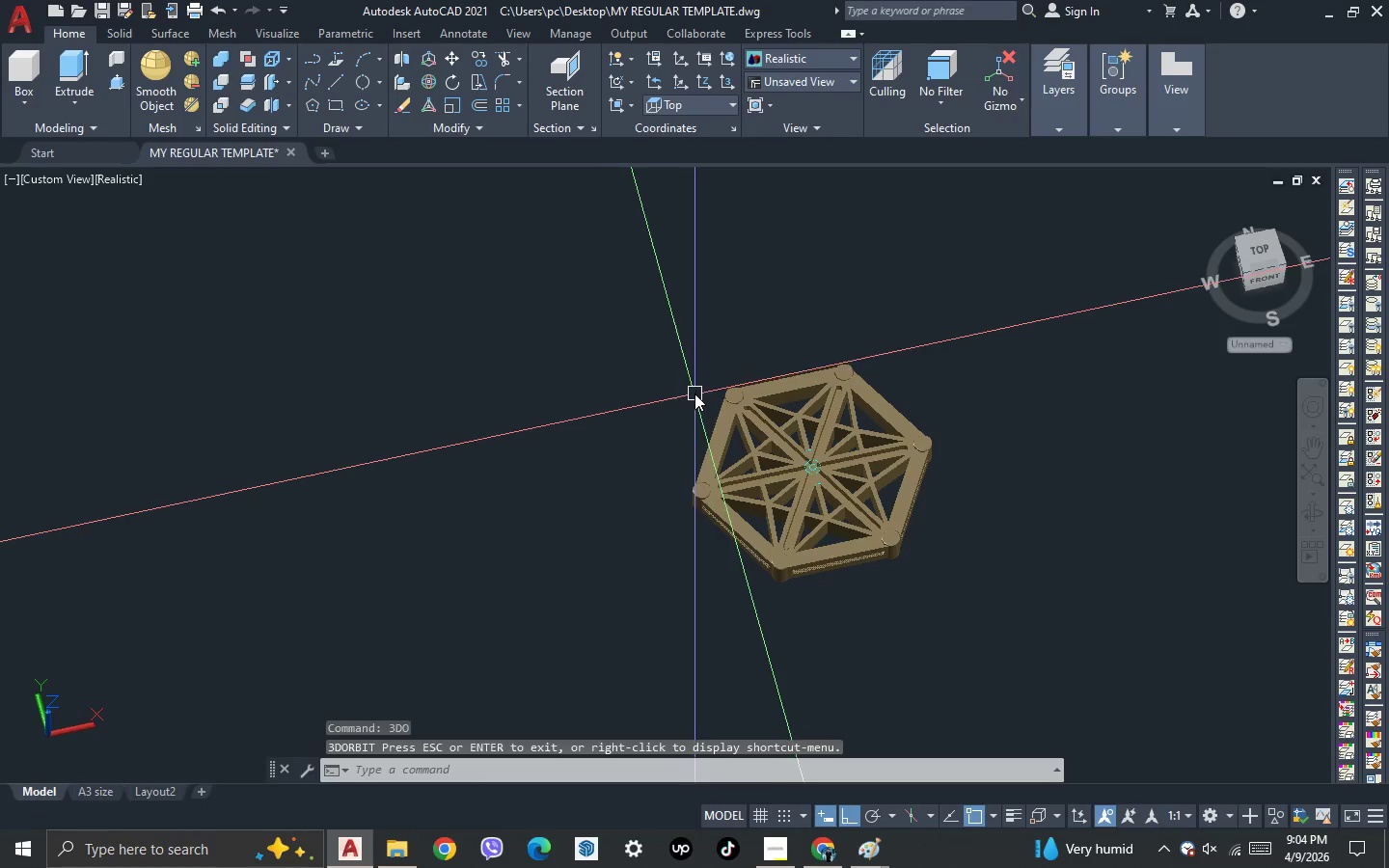 
scroll: coordinate [694, 393], scroll_direction: up, amount: 3.0
 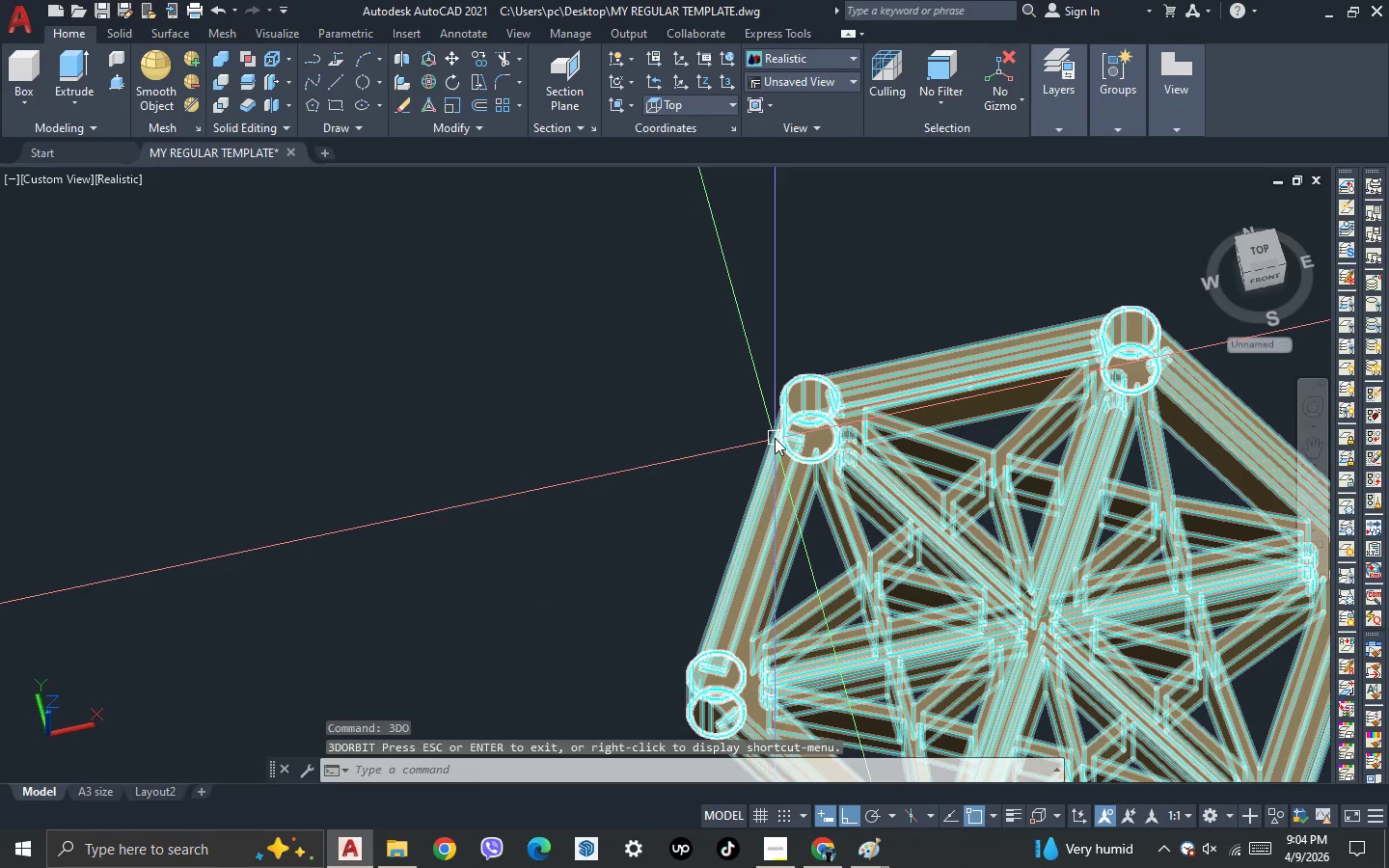 
left_click([775, 438])
 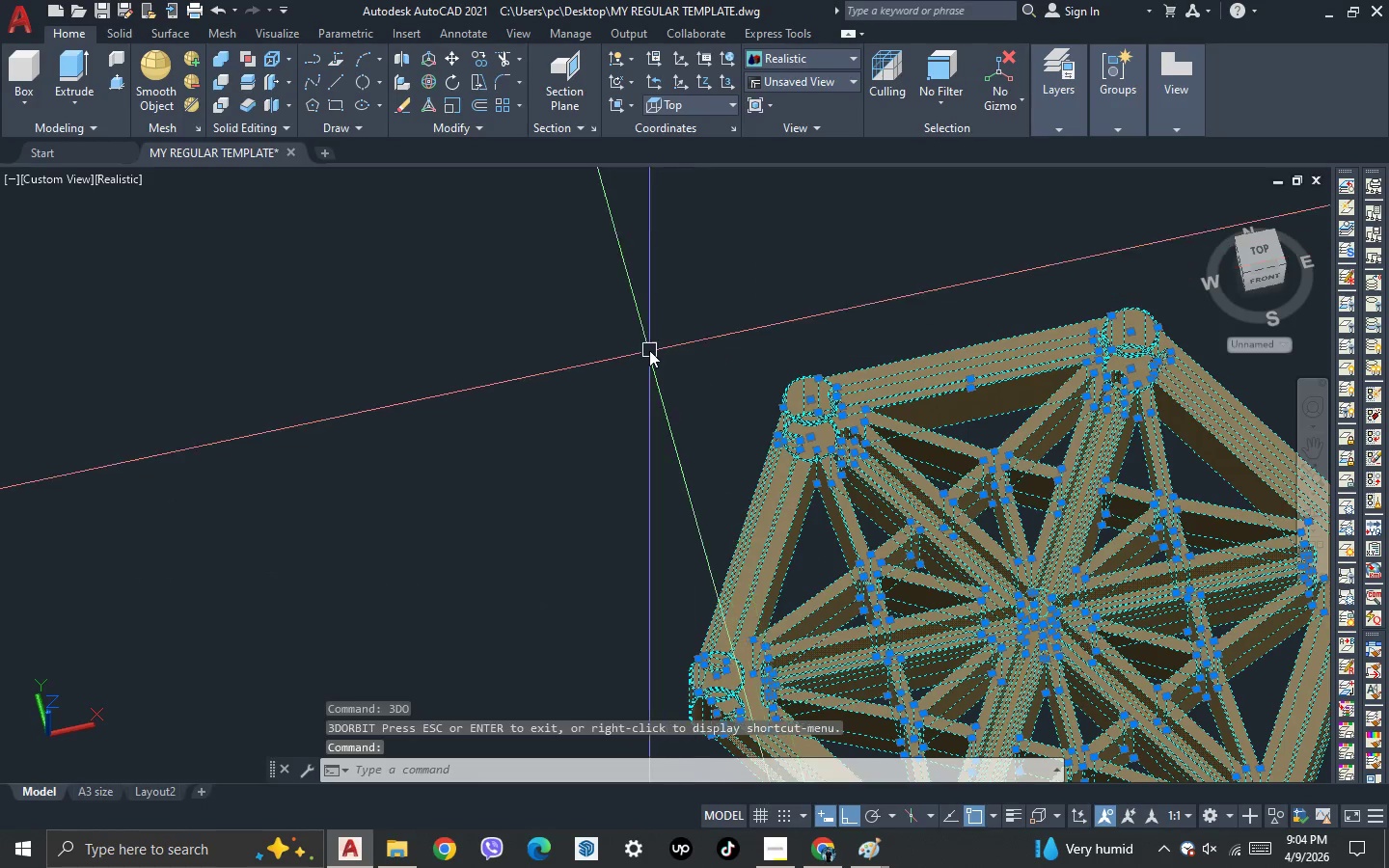 
scroll: coordinate [649, 350], scroll_direction: down, amount: 1.0
 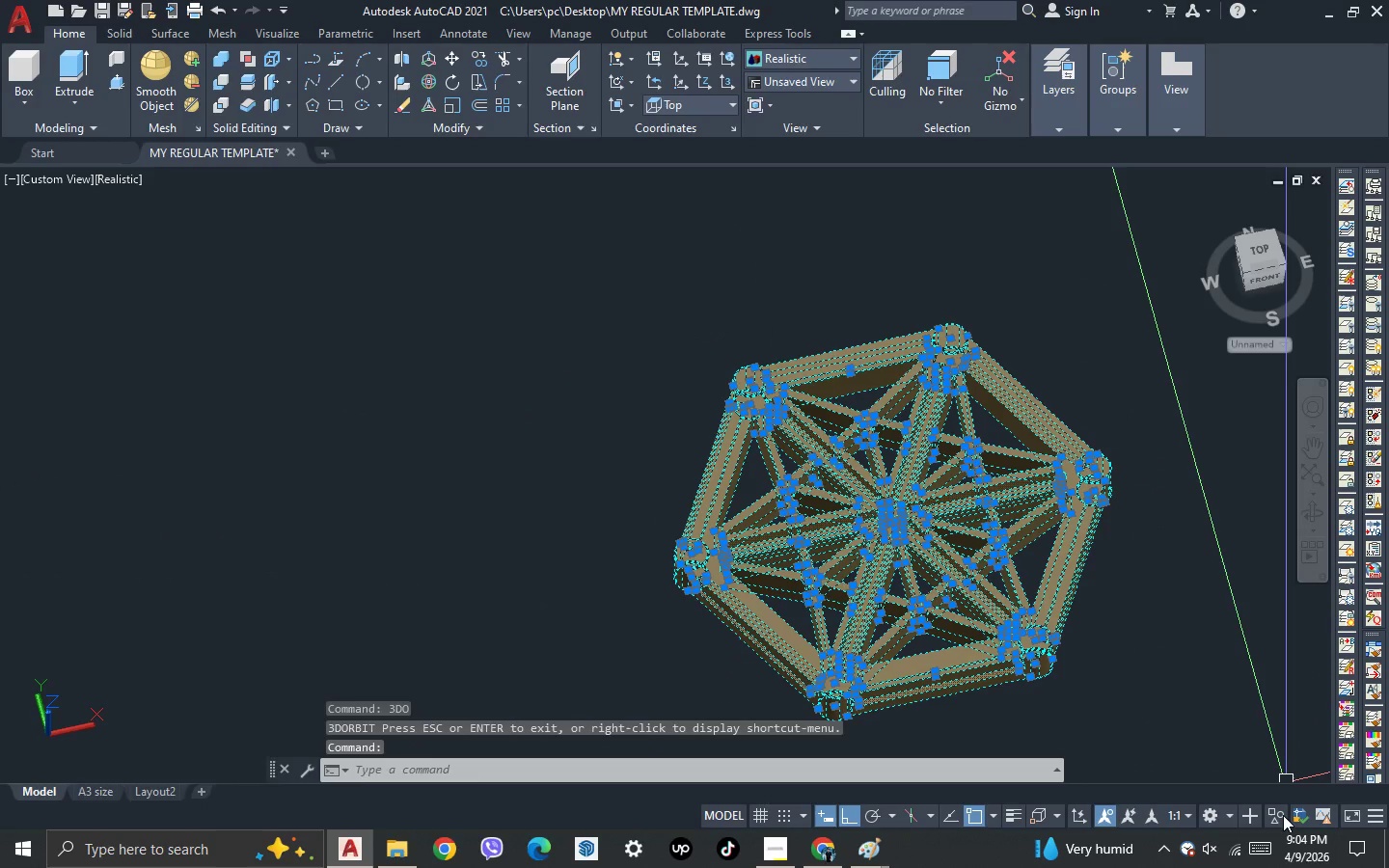 
left_click([1283, 816])
 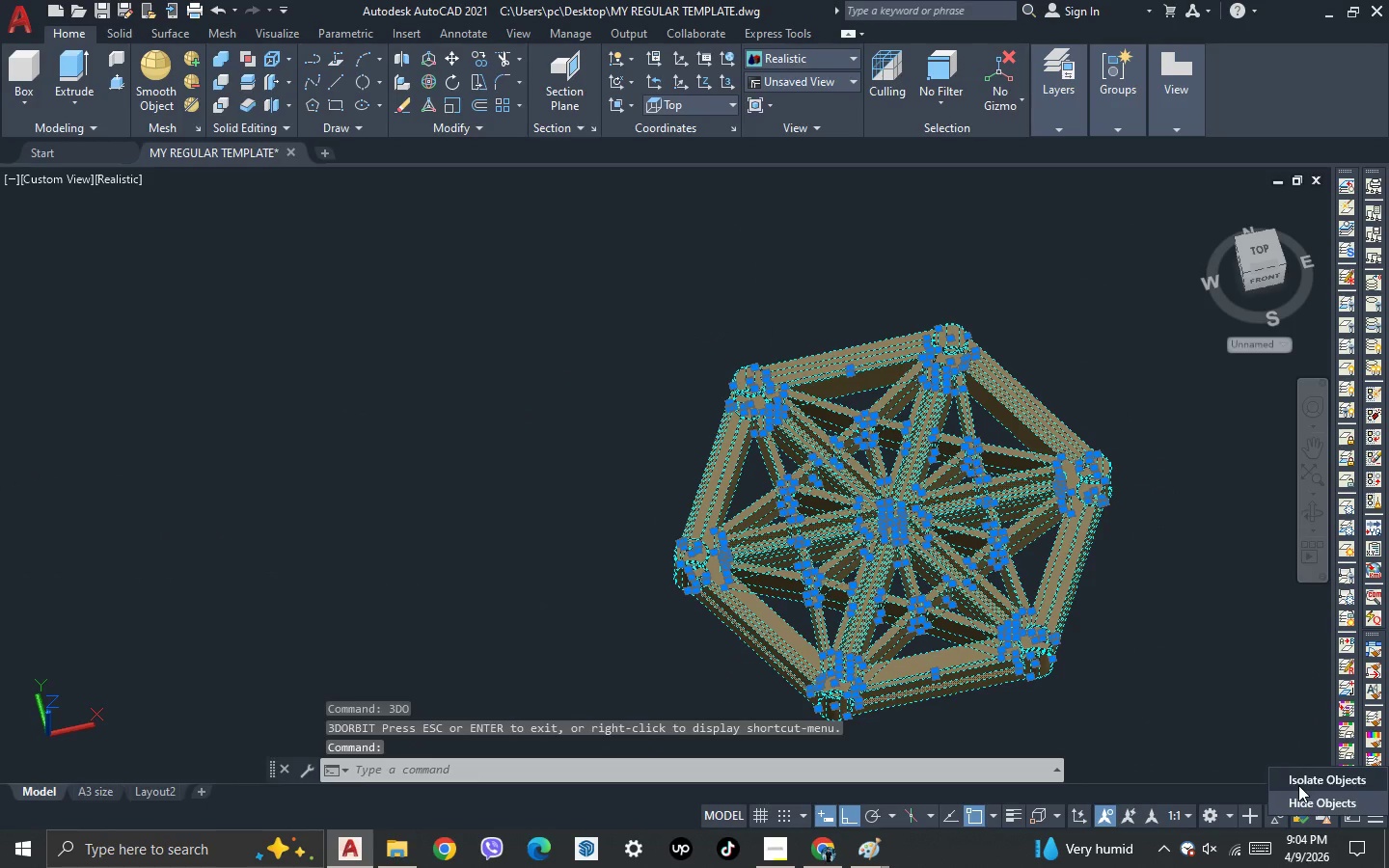 
left_click([1298, 785])
 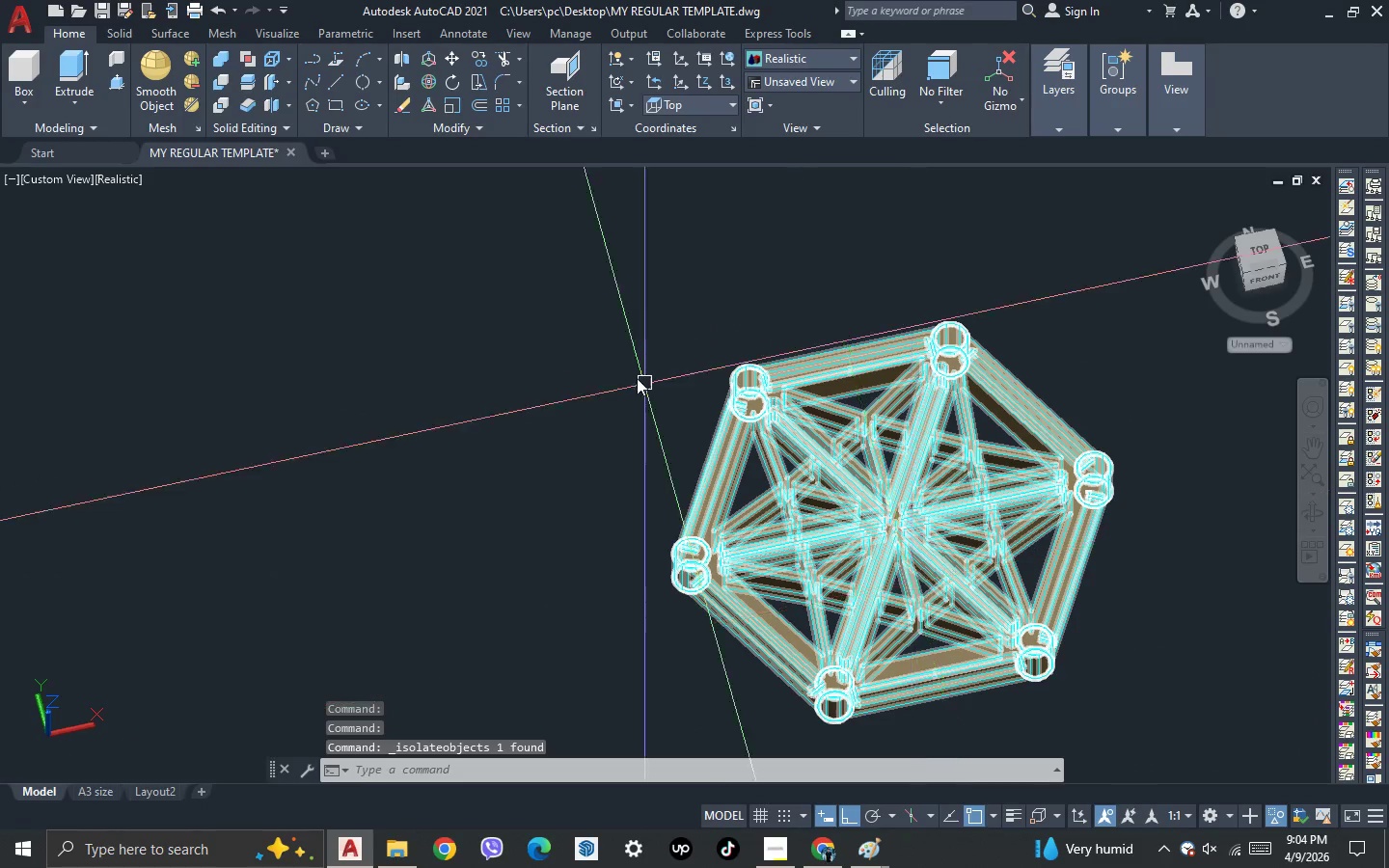 
scroll: coordinate [692, 365], scroll_direction: up, amount: 2.0
 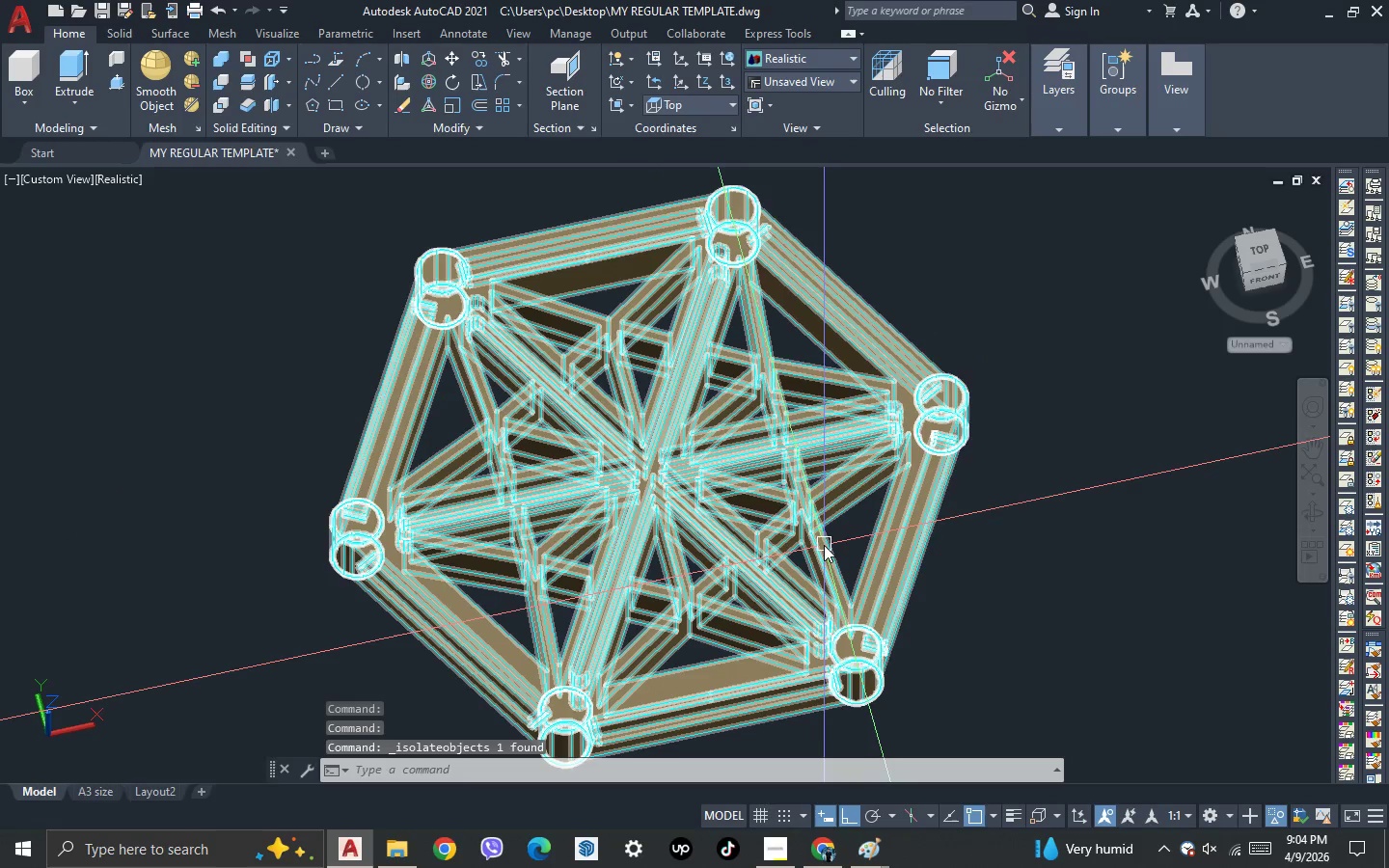 
key(3)
 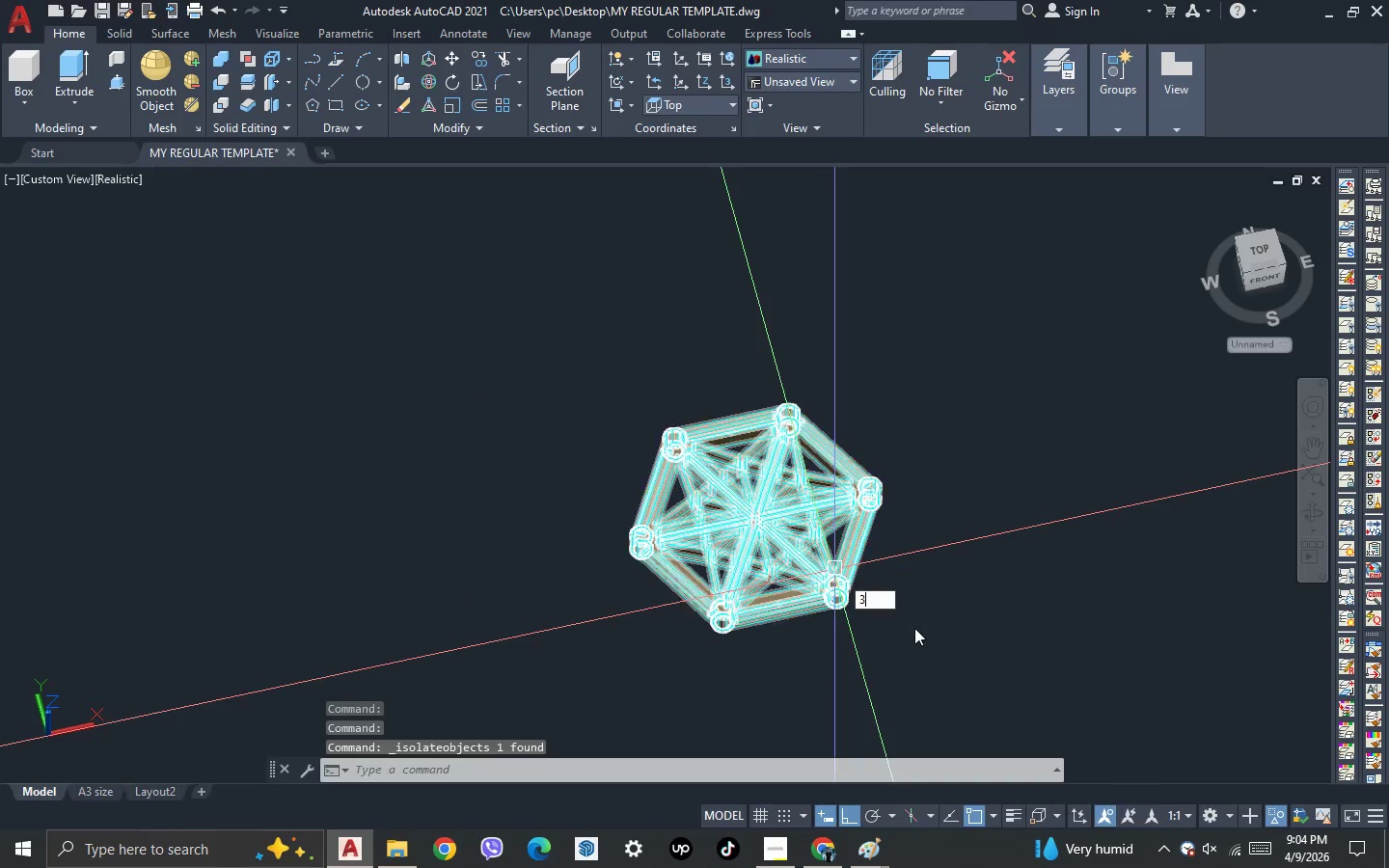 
key(Space)
 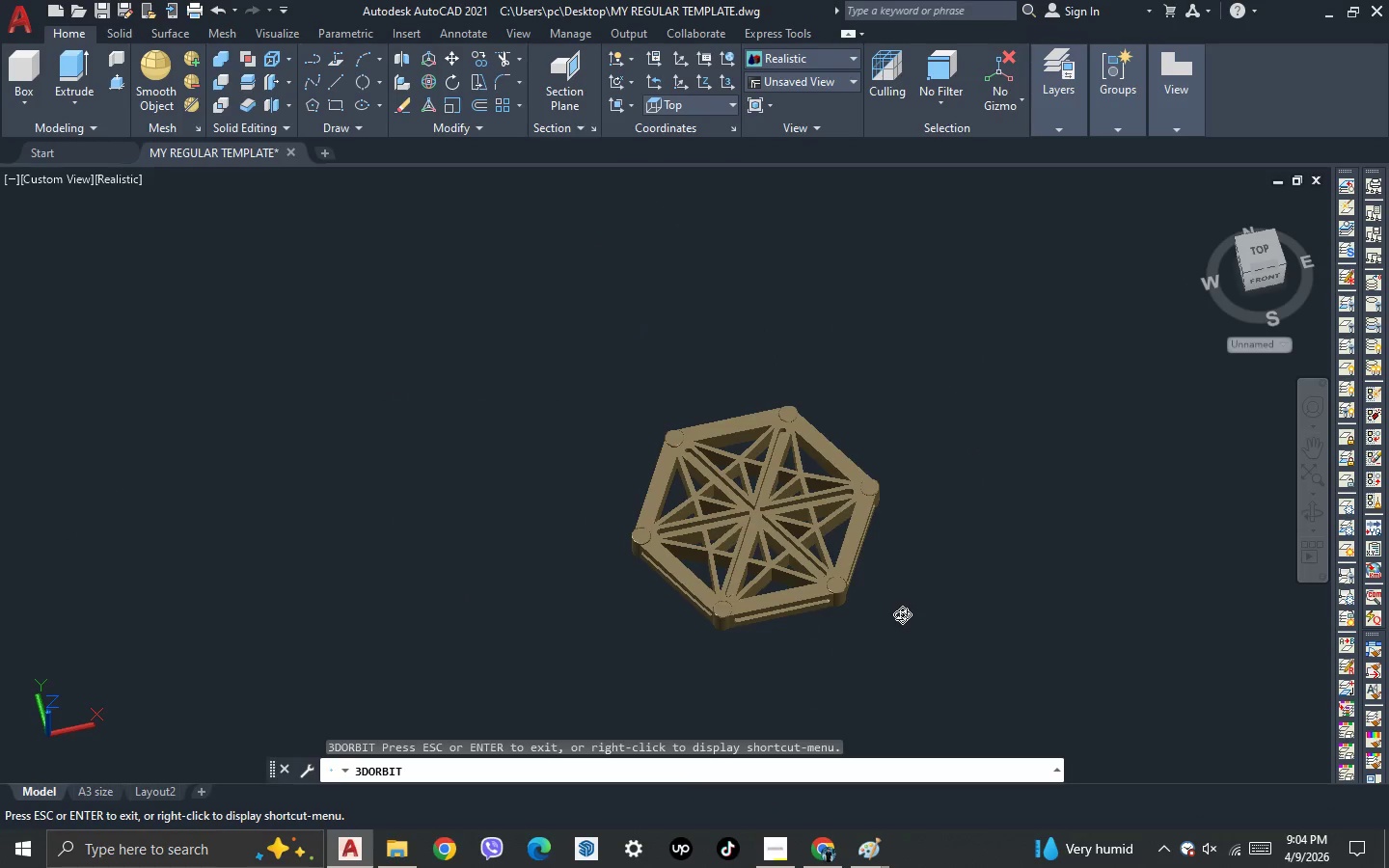 
scroll: coordinate [824, 545], scroll_direction: down, amount: 2.0
 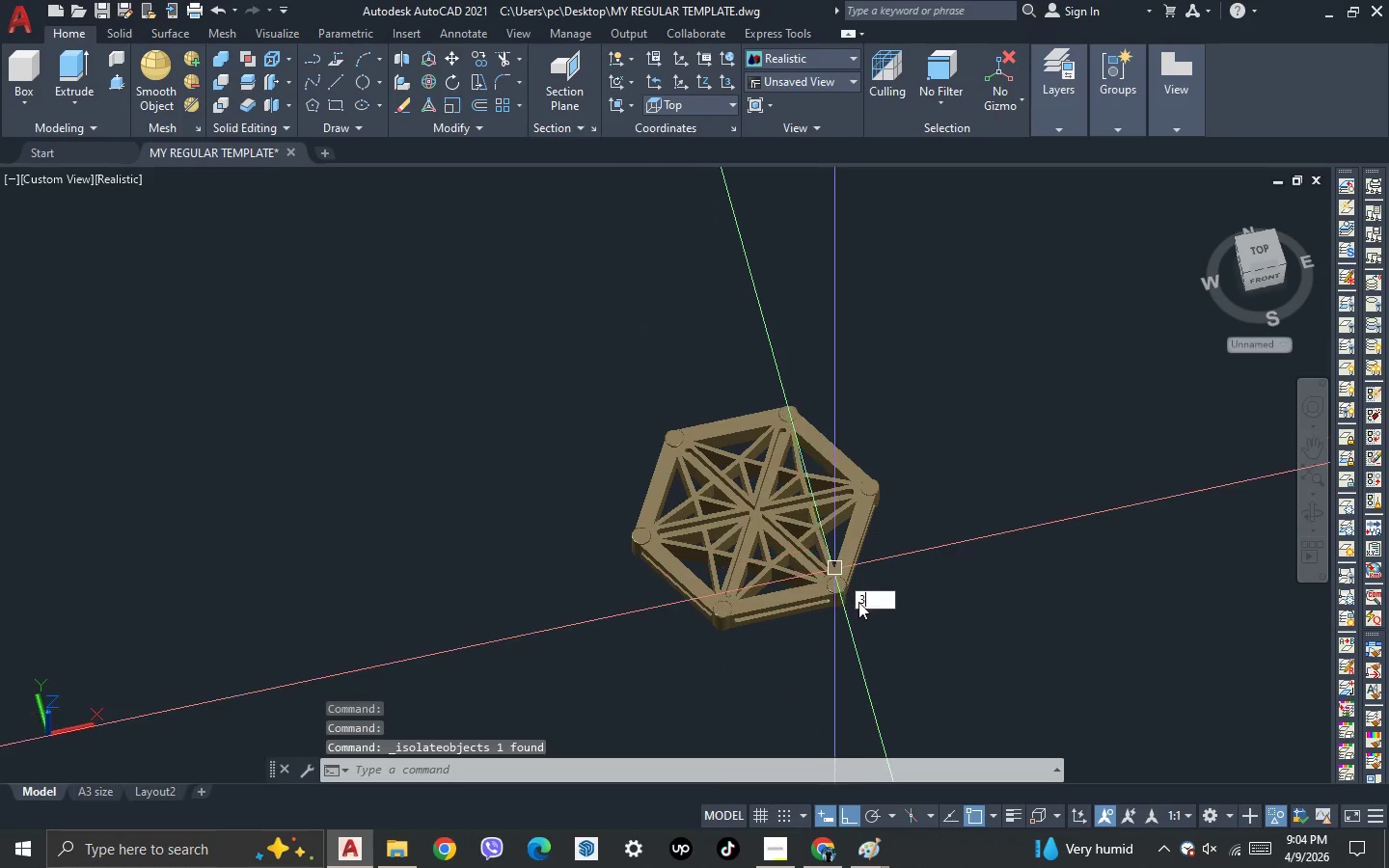 
left_click_drag(start_coordinate=[928, 637], to_coordinate=[925, 493])
 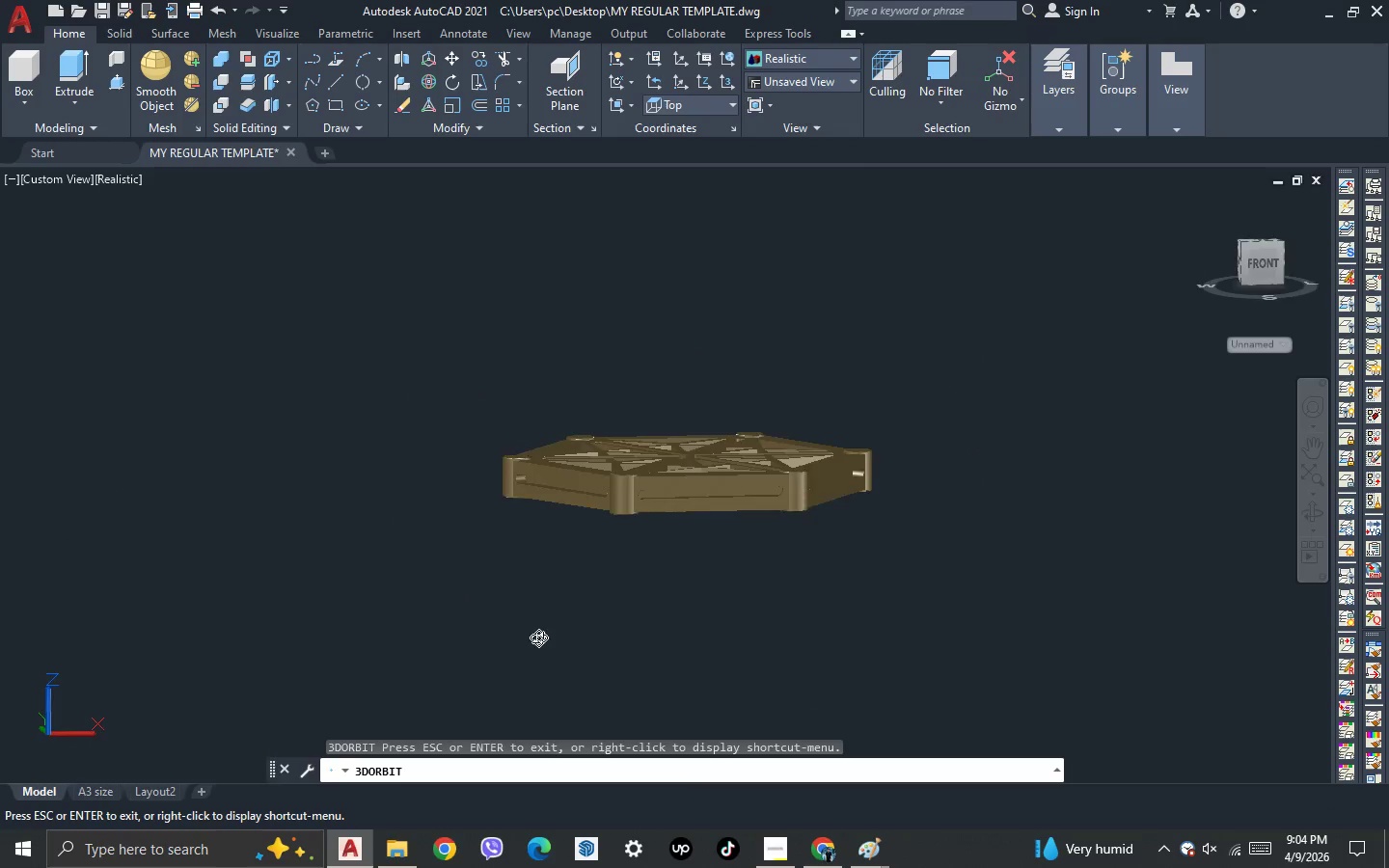 
scroll: coordinate [902, 611], scroll_direction: up, amount: 4.0
 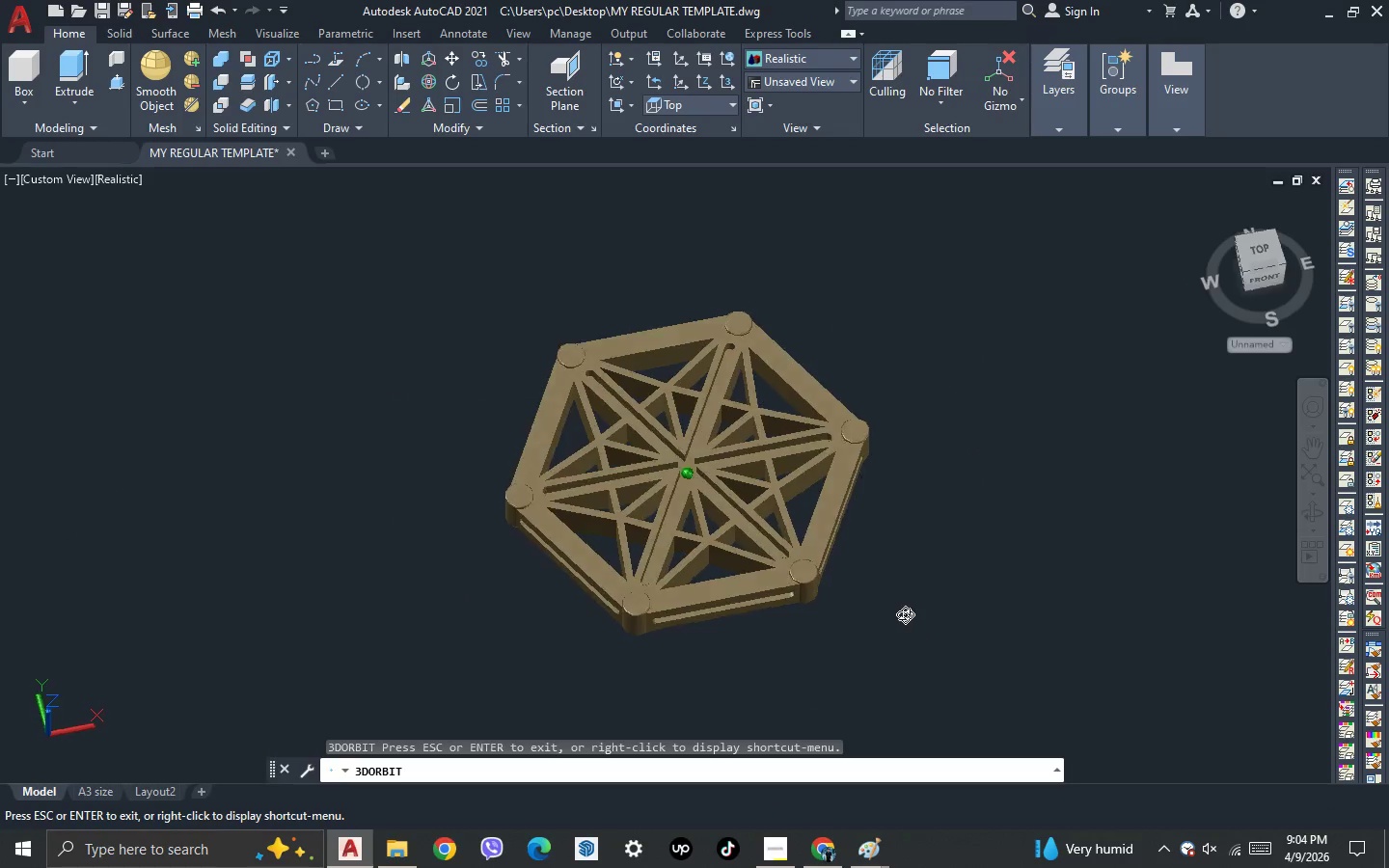 
left_click_drag(start_coordinate=[530, 637], to_coordinate=[814, 619])
 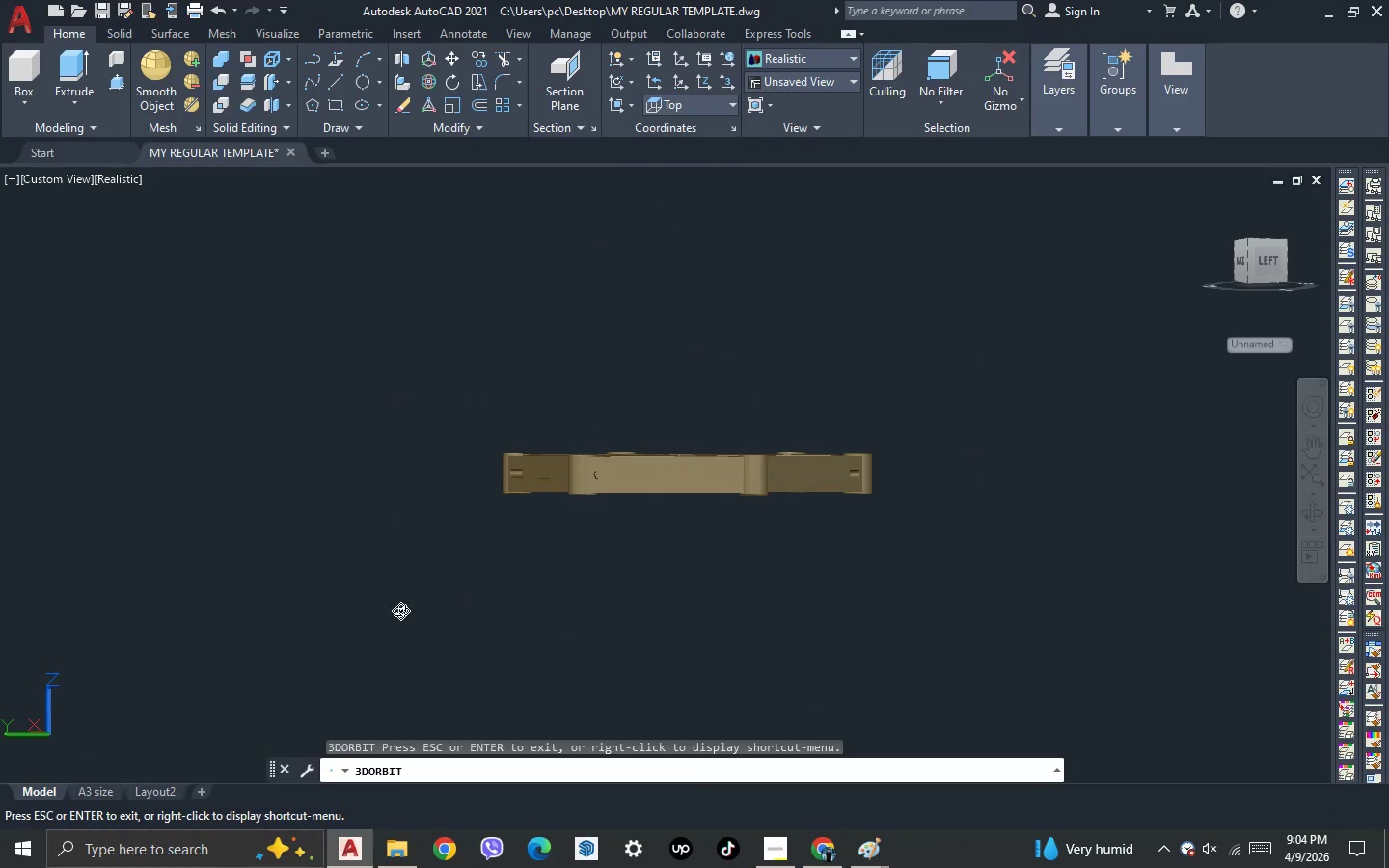 
left_click_drag(start_coordinate=[399, 610], to_coordinate=[712, 610])
 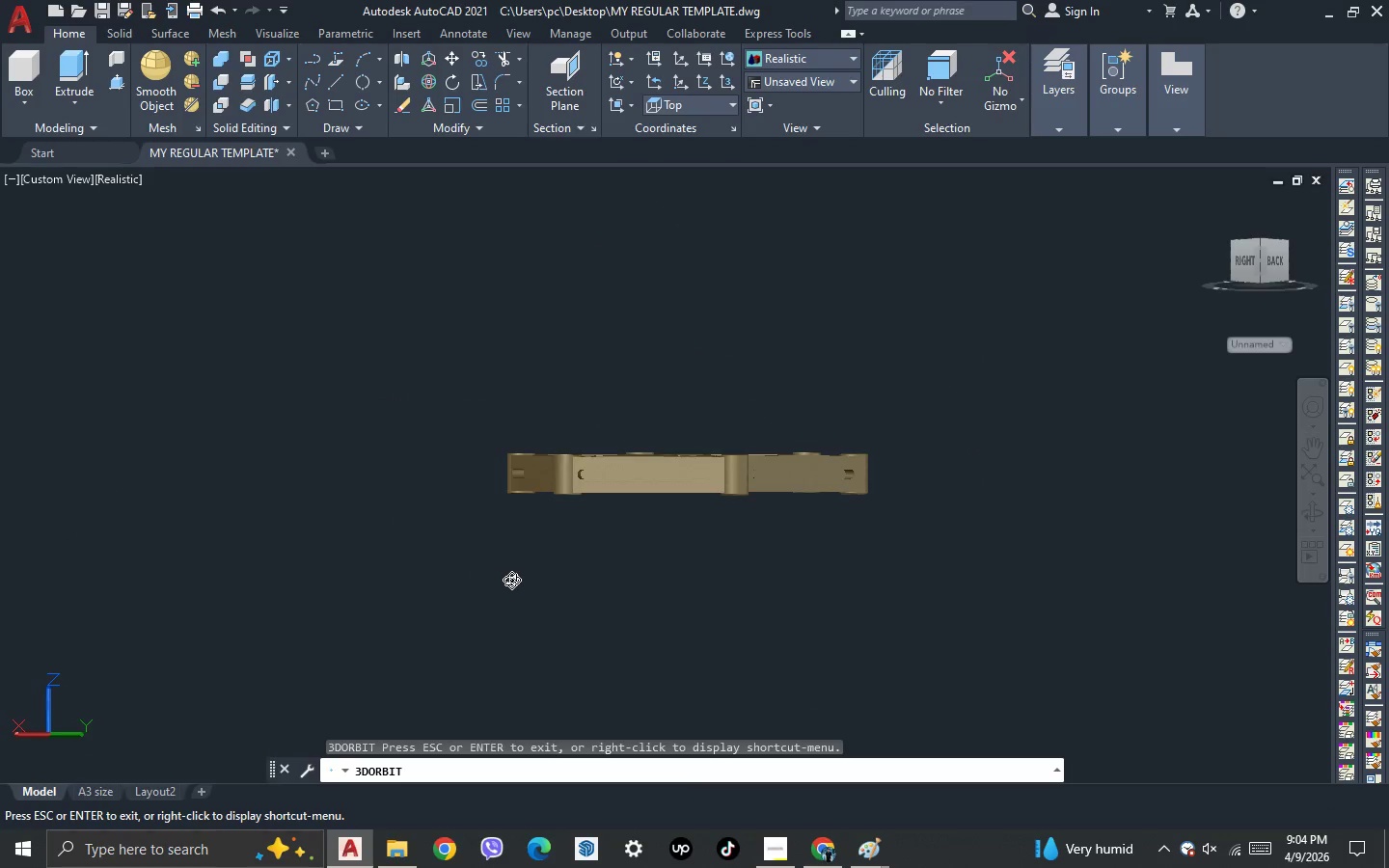 
left_click_drag(start_coordinate=[501, 580], to_coordinate=[704, 648])
 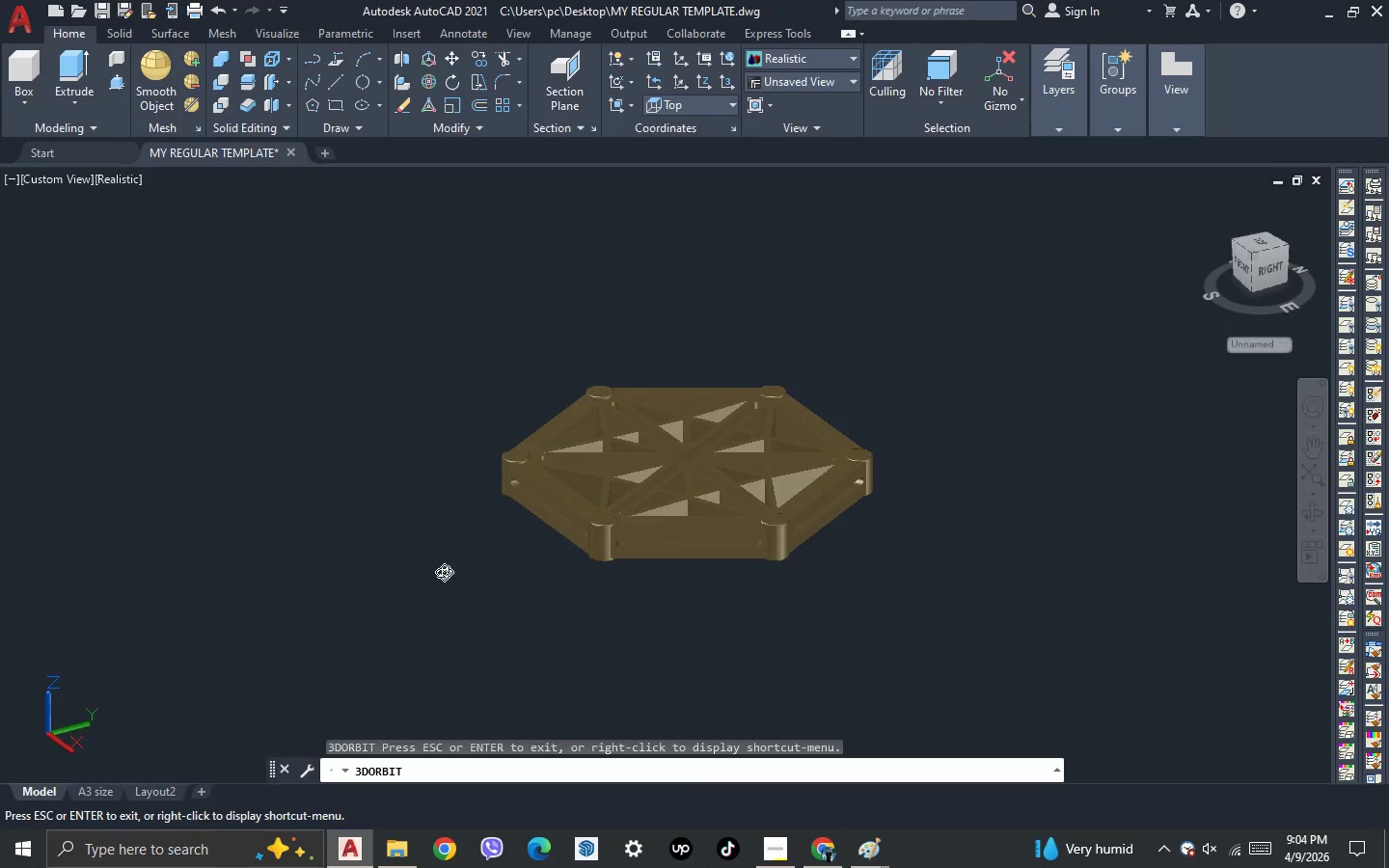 
left_click_drag(start_coordinate=[443, 568], to_coordinate=[552, 611])
 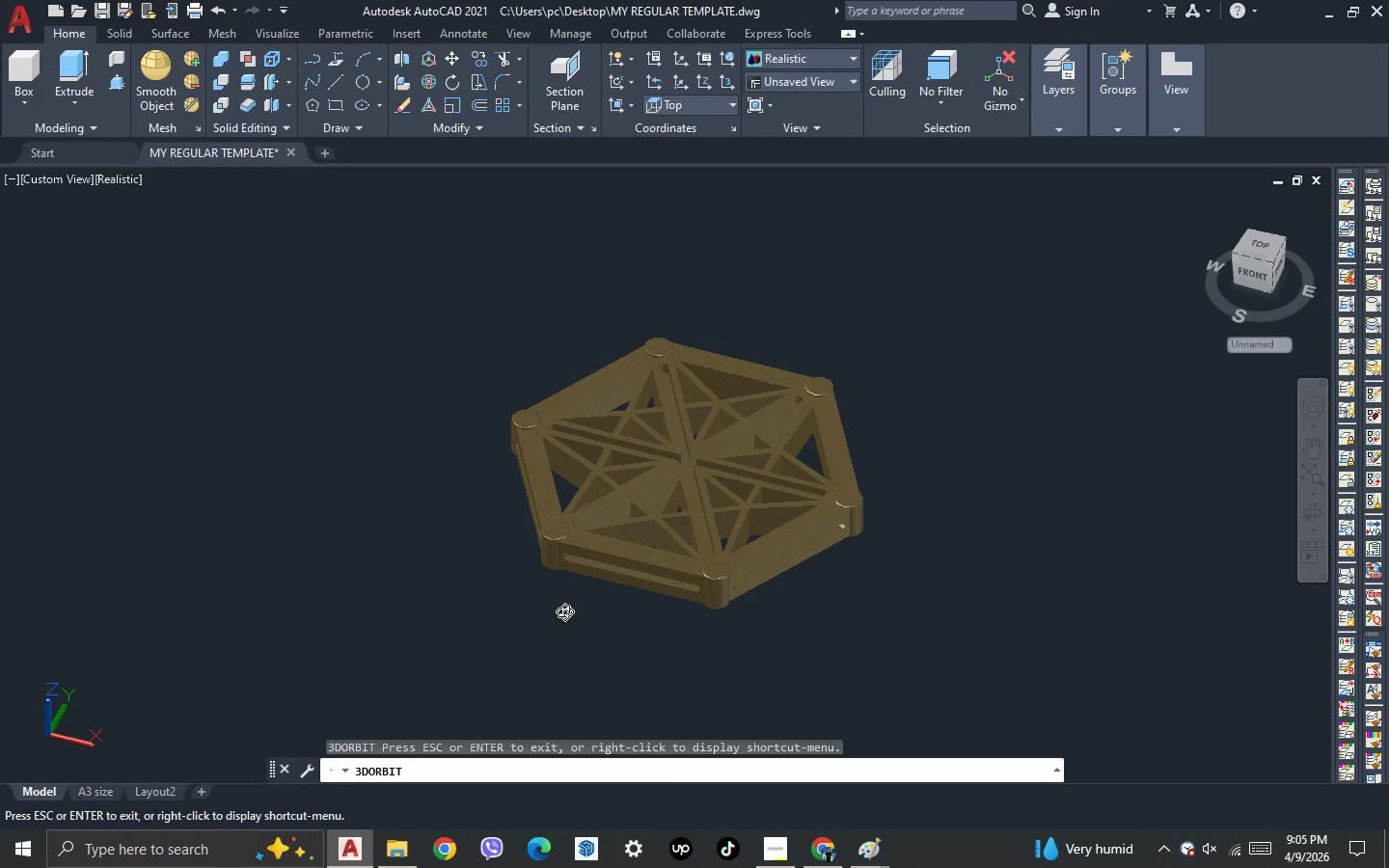 
wait(5.67)
 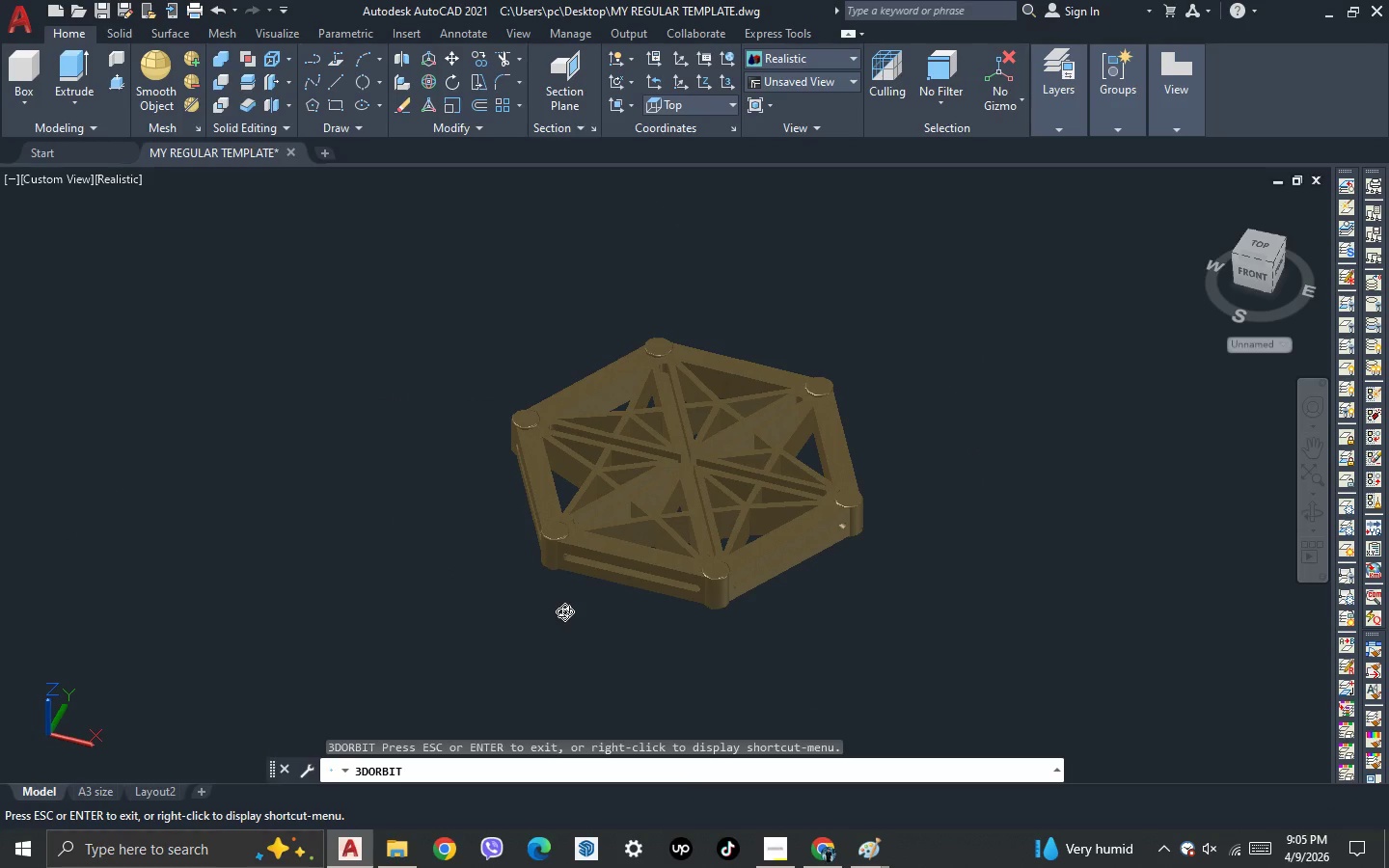 
left_click_drag(start_coordinate=[504, 583], to_coordinate=[557, 552])
 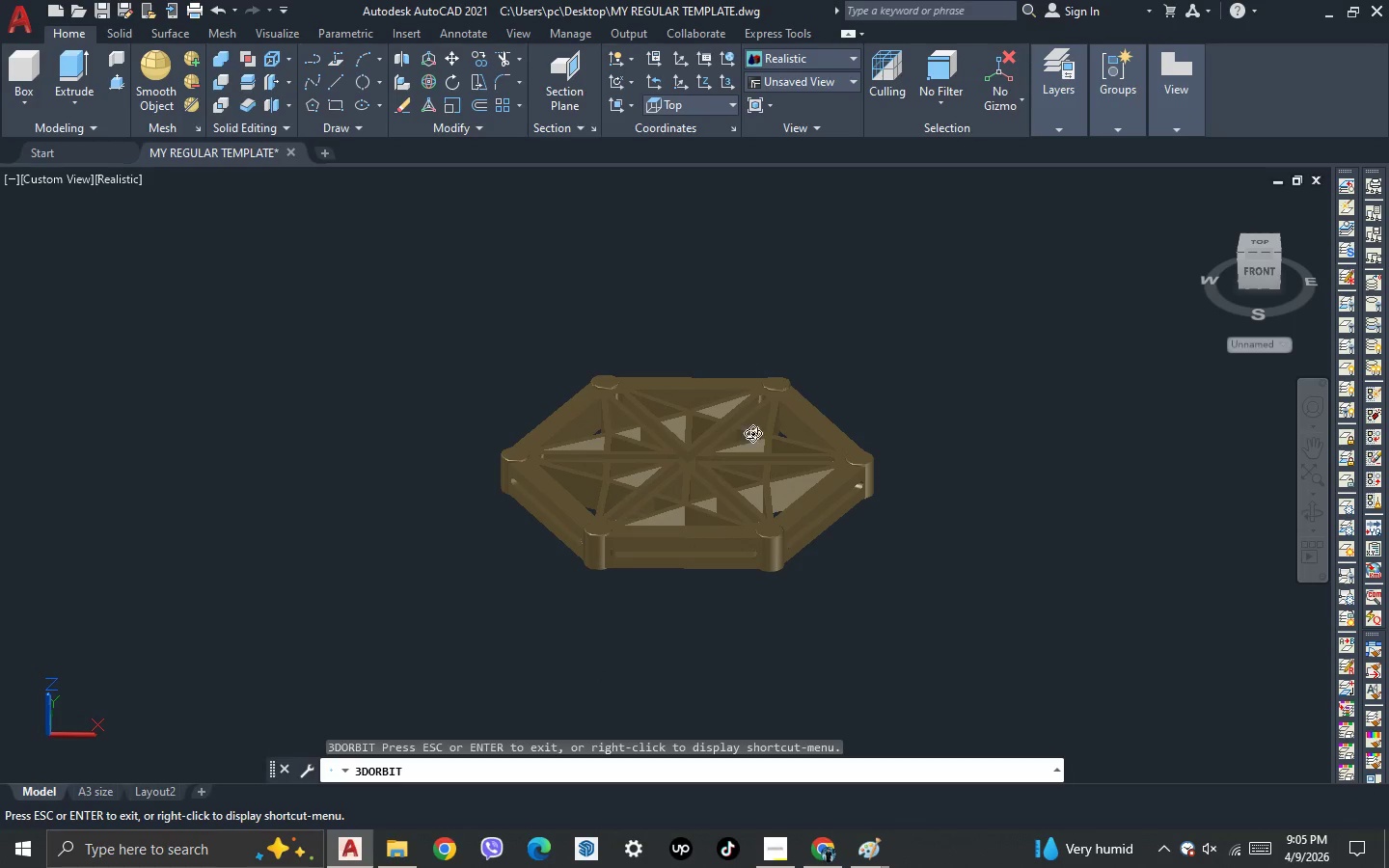 
left_click_drag(start_coordinate=[688, 505], to_coordinate=[698, 599])
 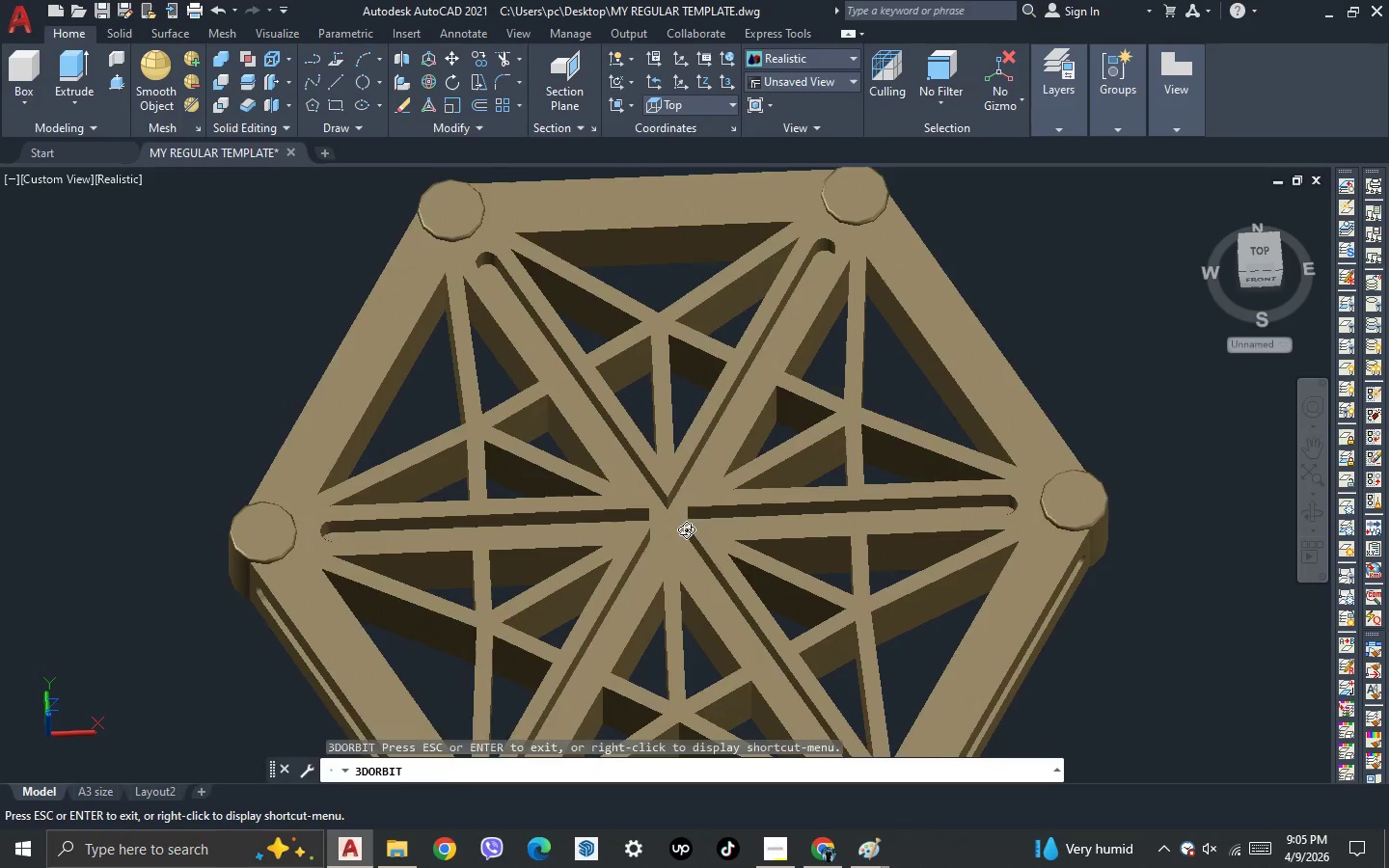 
scroll: coordinate [659, 441], scroll_direction: up, amount: 15.0
 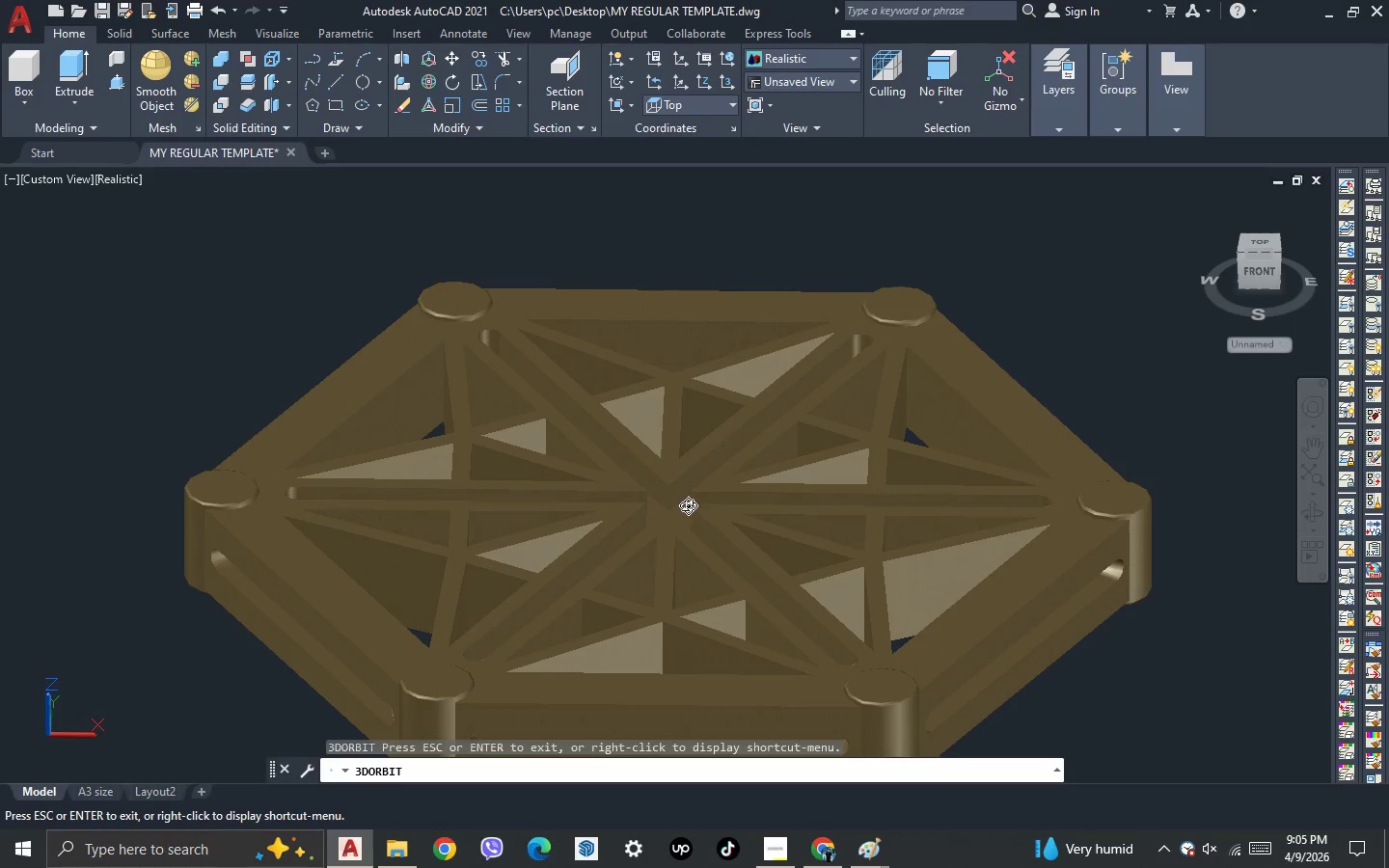 
left_click_drag(start_coordinate=[705, 557], to_coordinate=[623, 495])
 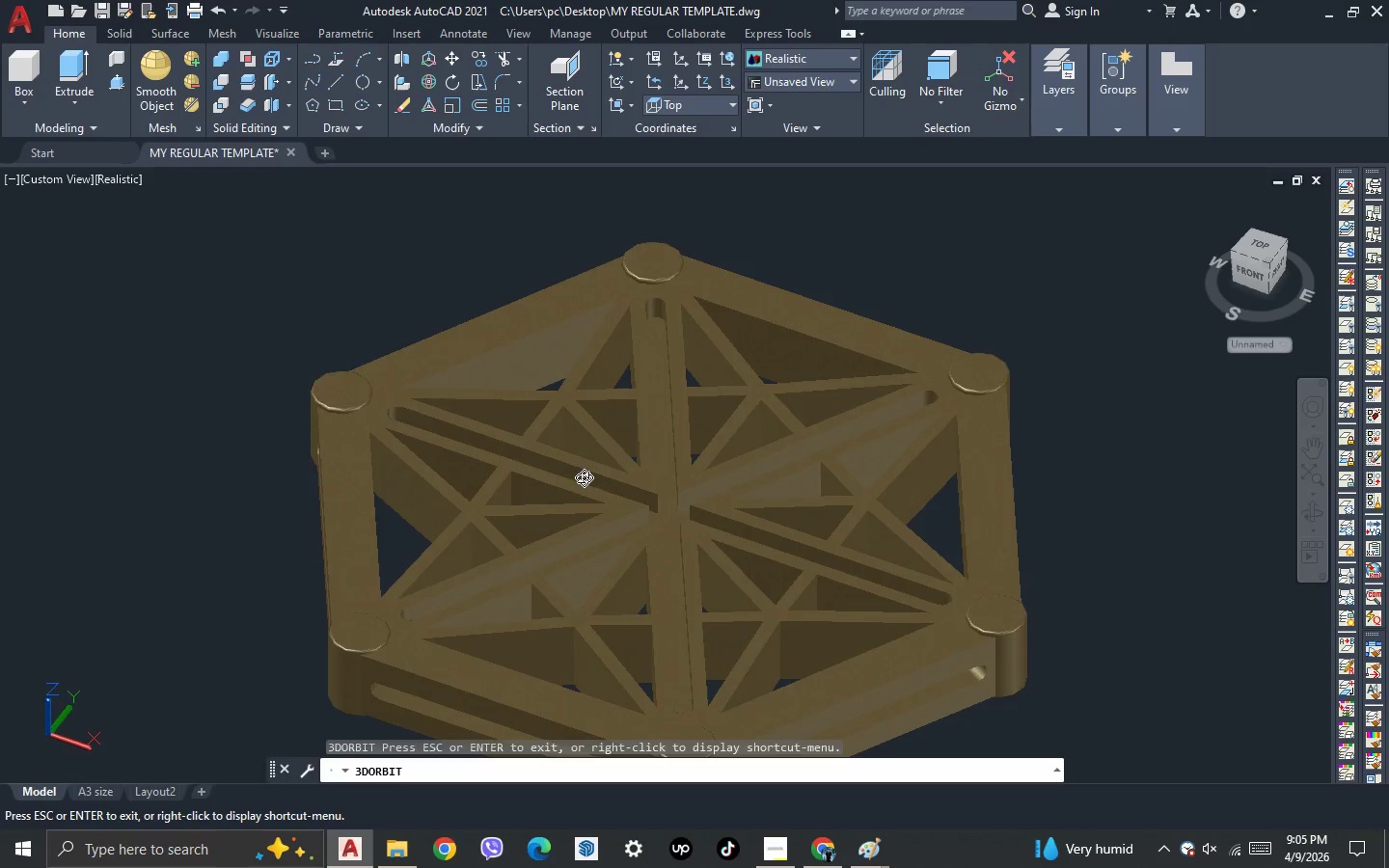 
scroll: coordinate [673, 519], scroll_direction: down, amount: 3.0
 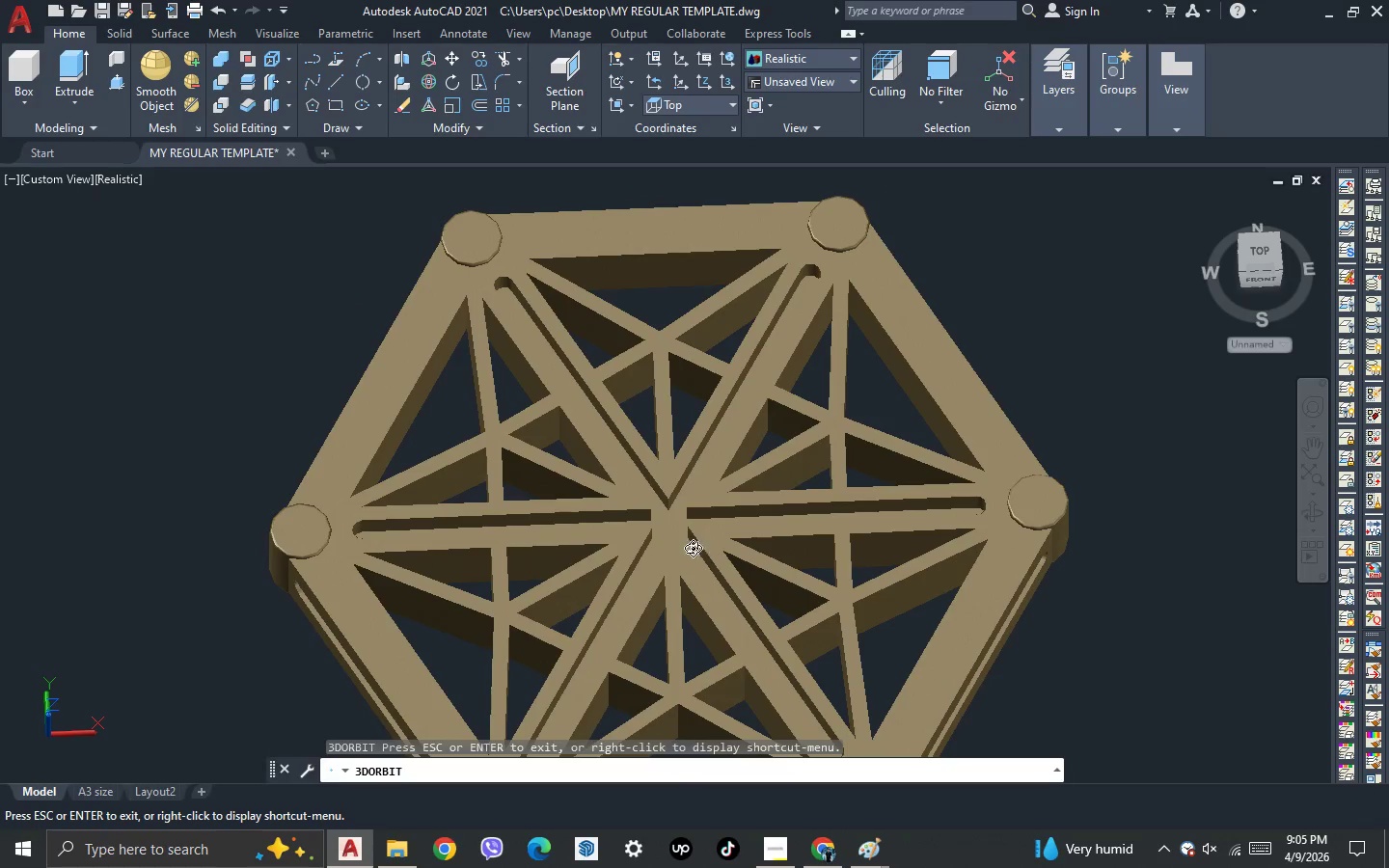 
left_click_drag(start_coordinate=[667, 532], to_coordinate=[581, 581])
 